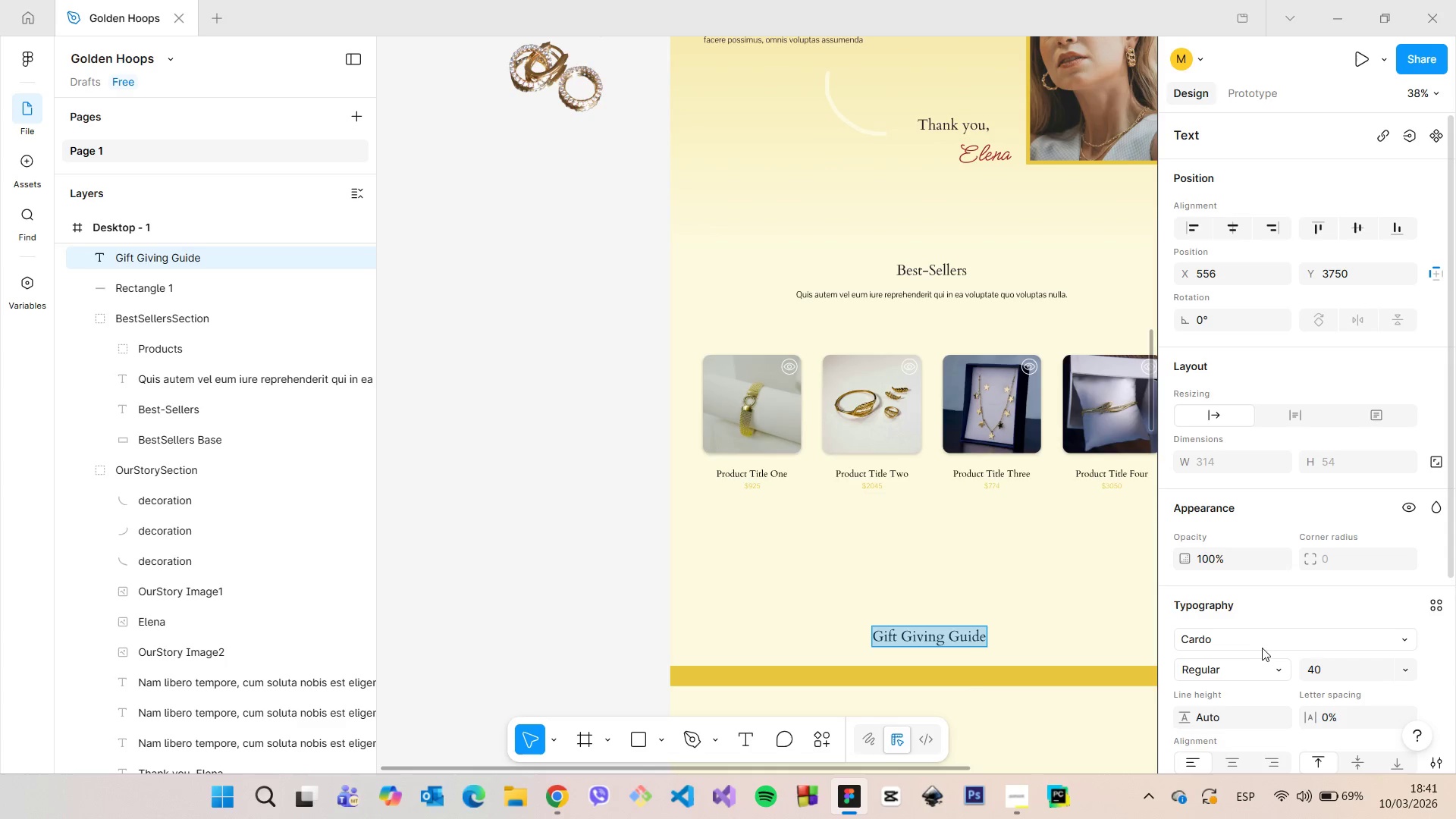 
left_click([1258, 642])
 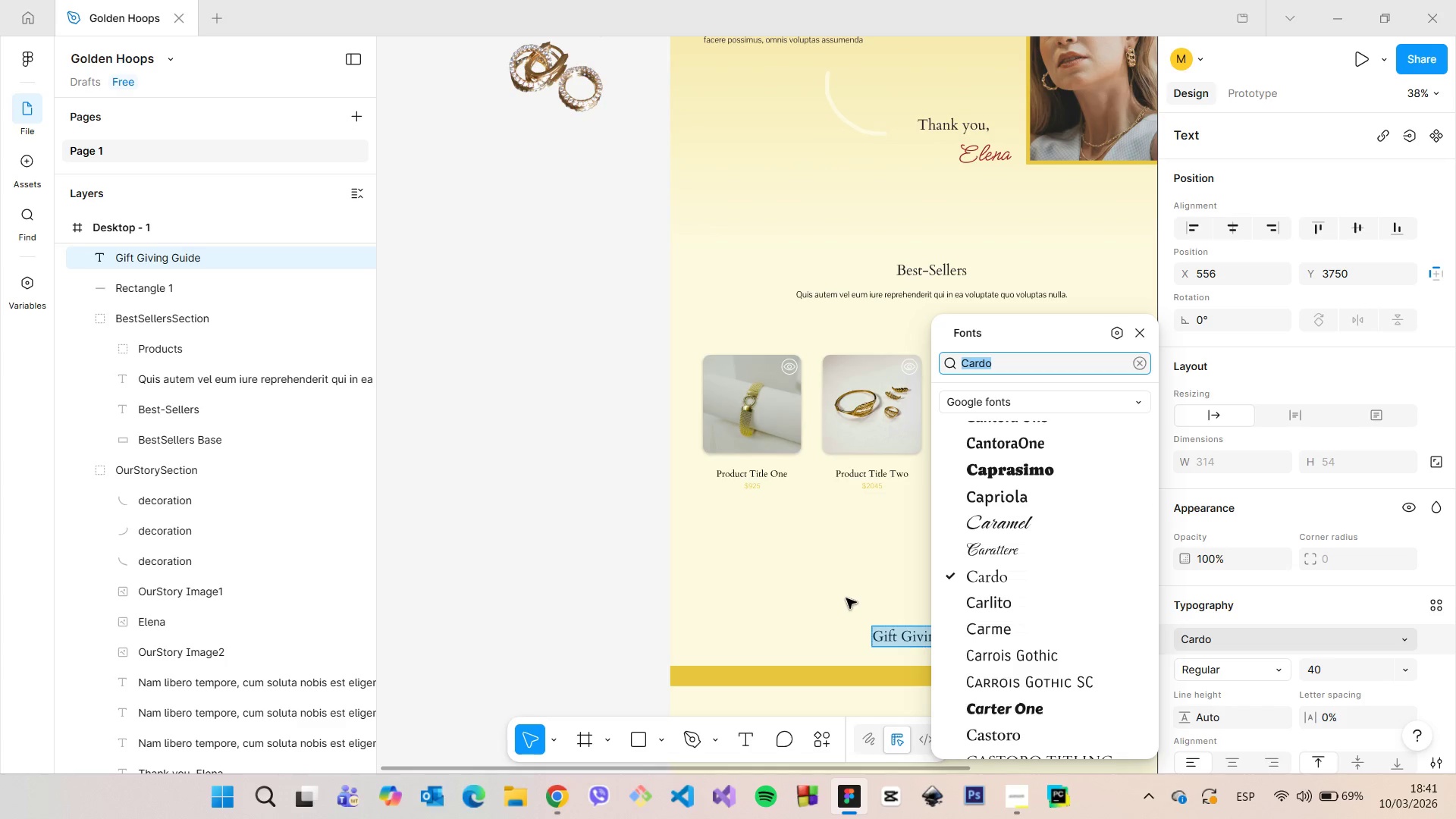 
double_click([842, 597])
 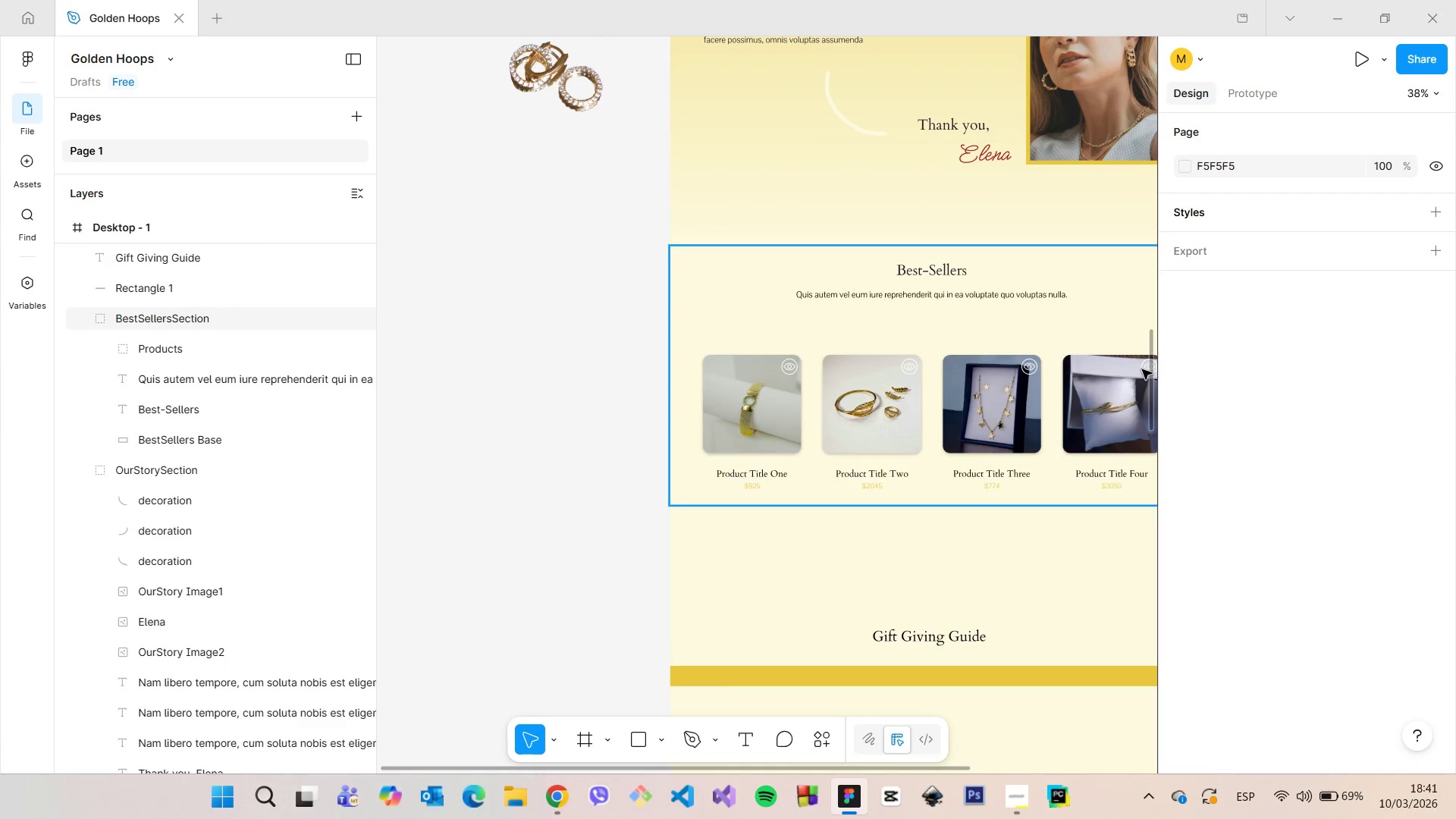 
left_click_drag(start_coordinate=[1151, 352], to_coordinate=[1150, 310])
 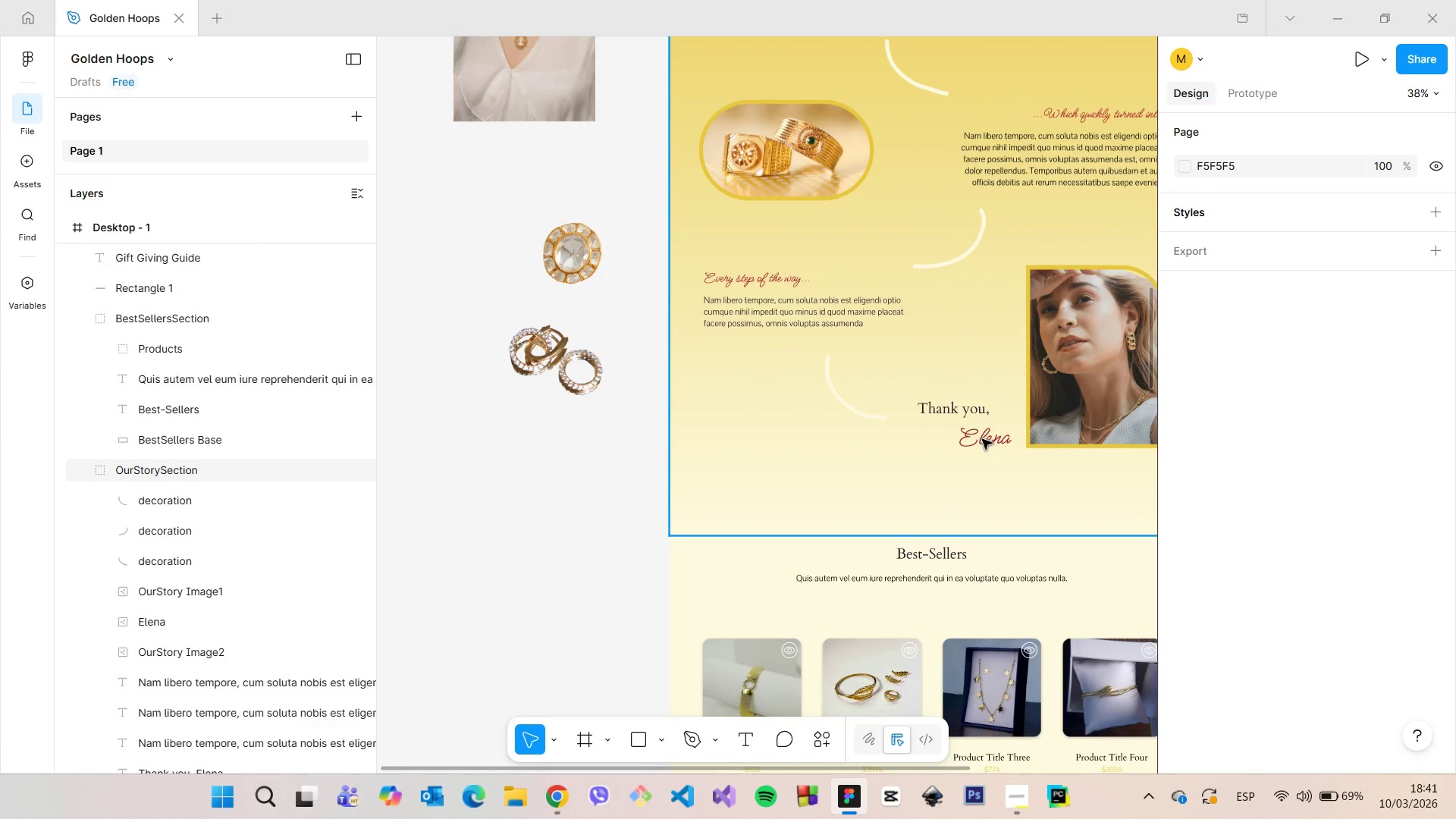 
double_click([982, 439])
 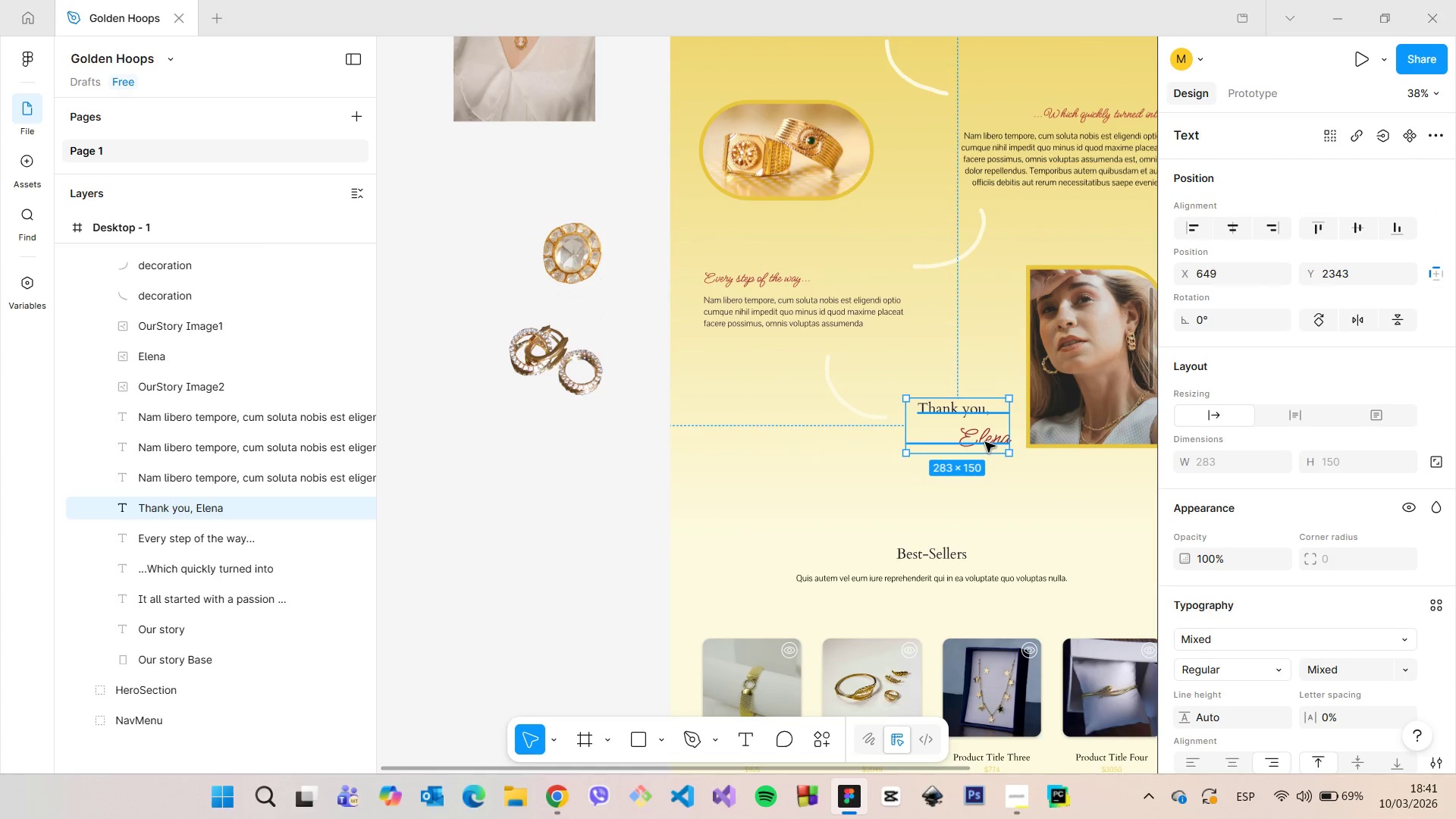 
double_click([985, 442])
 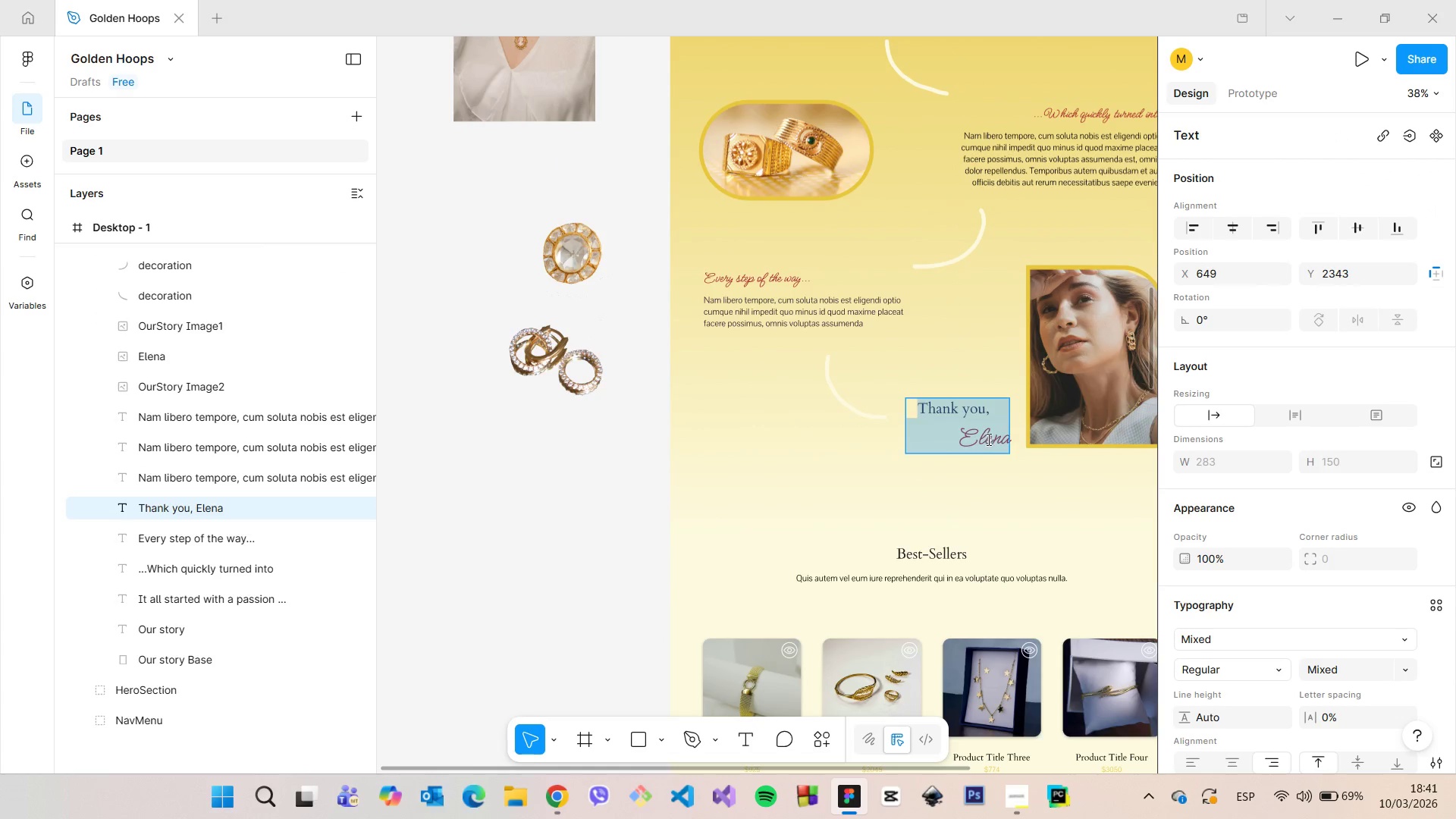 
left_click([987, 439])
 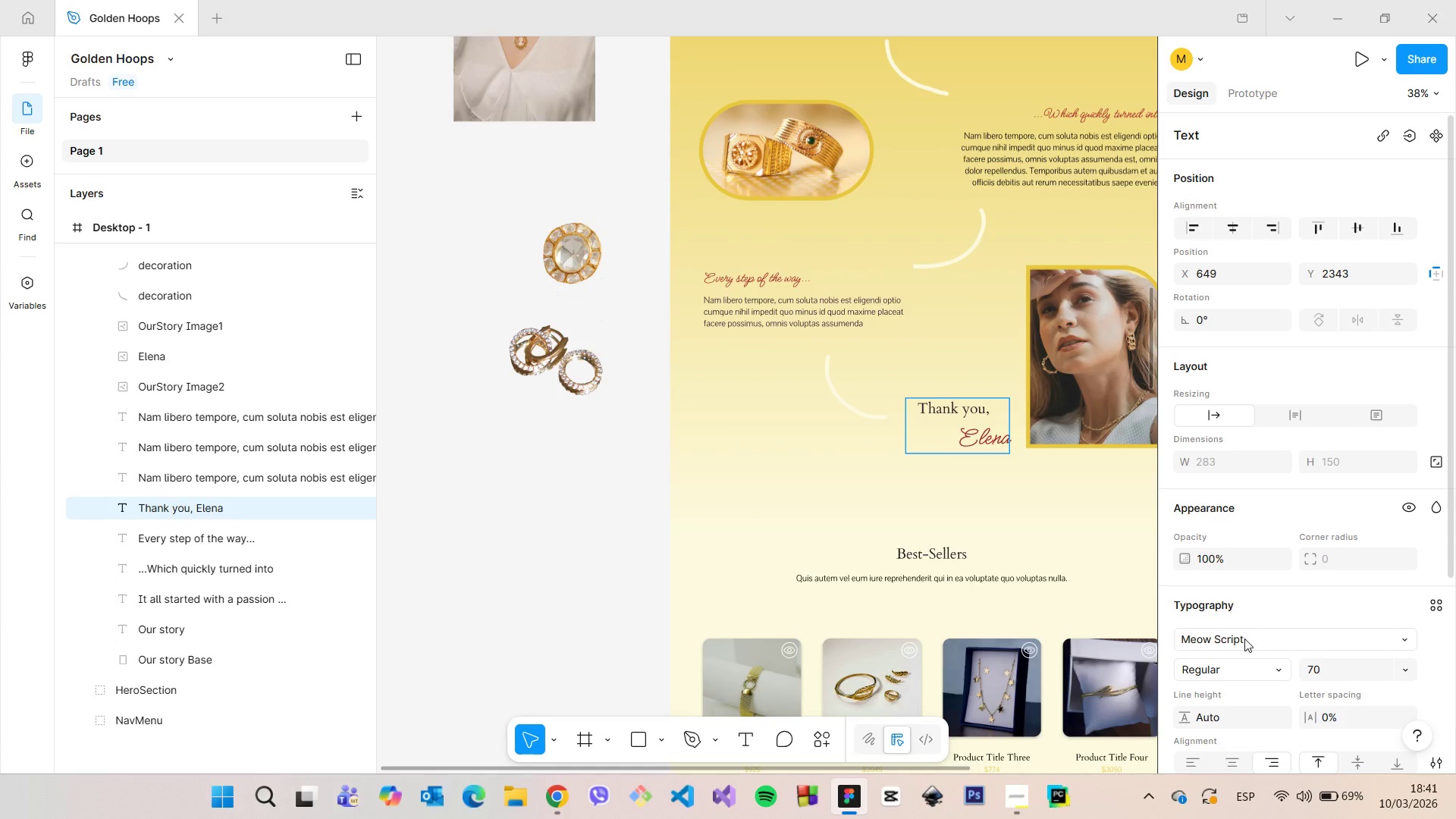 
left_click([1244, 639])
 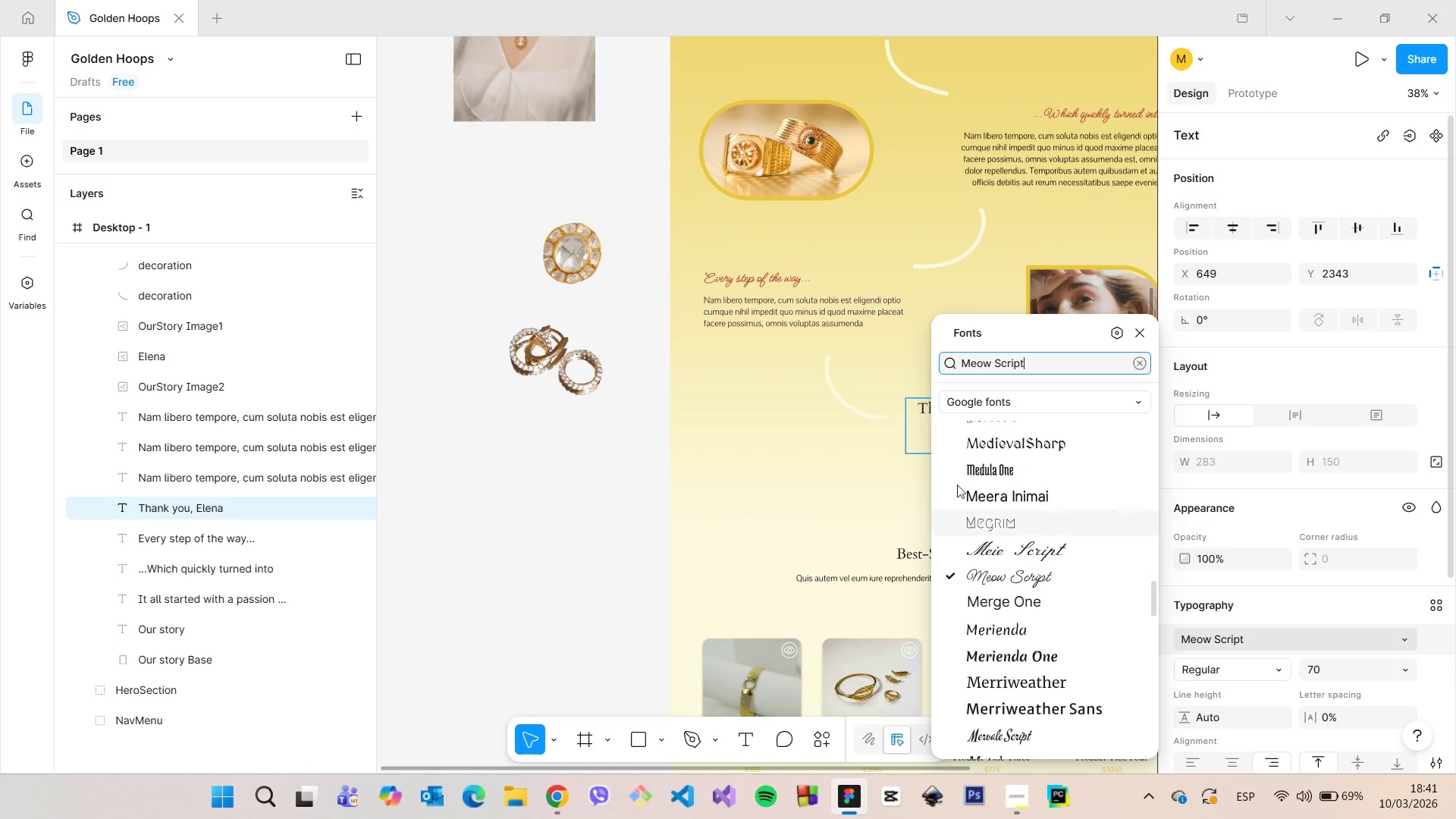 
left_click([876, 429])
 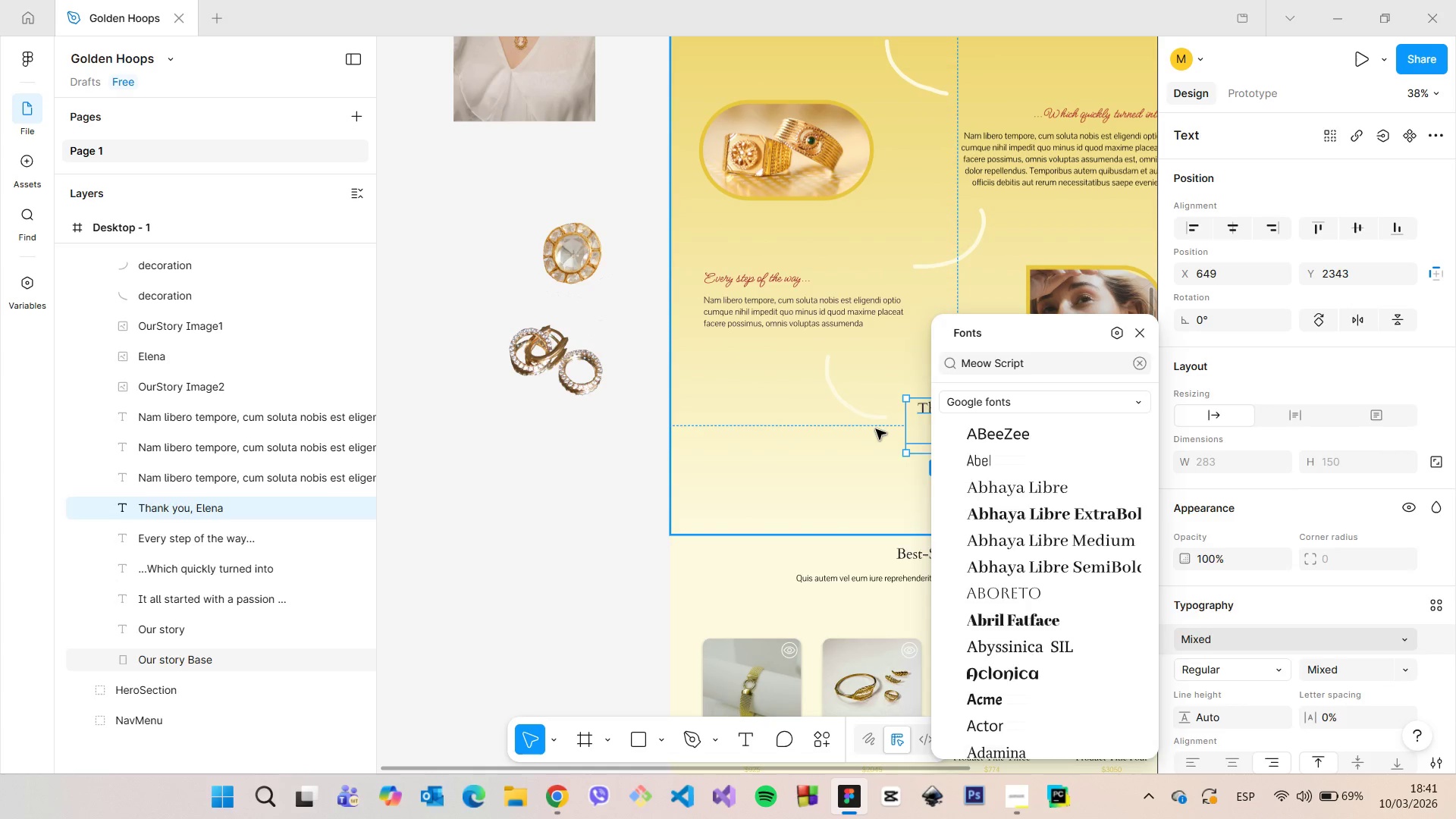 
left_click([876, 429])
 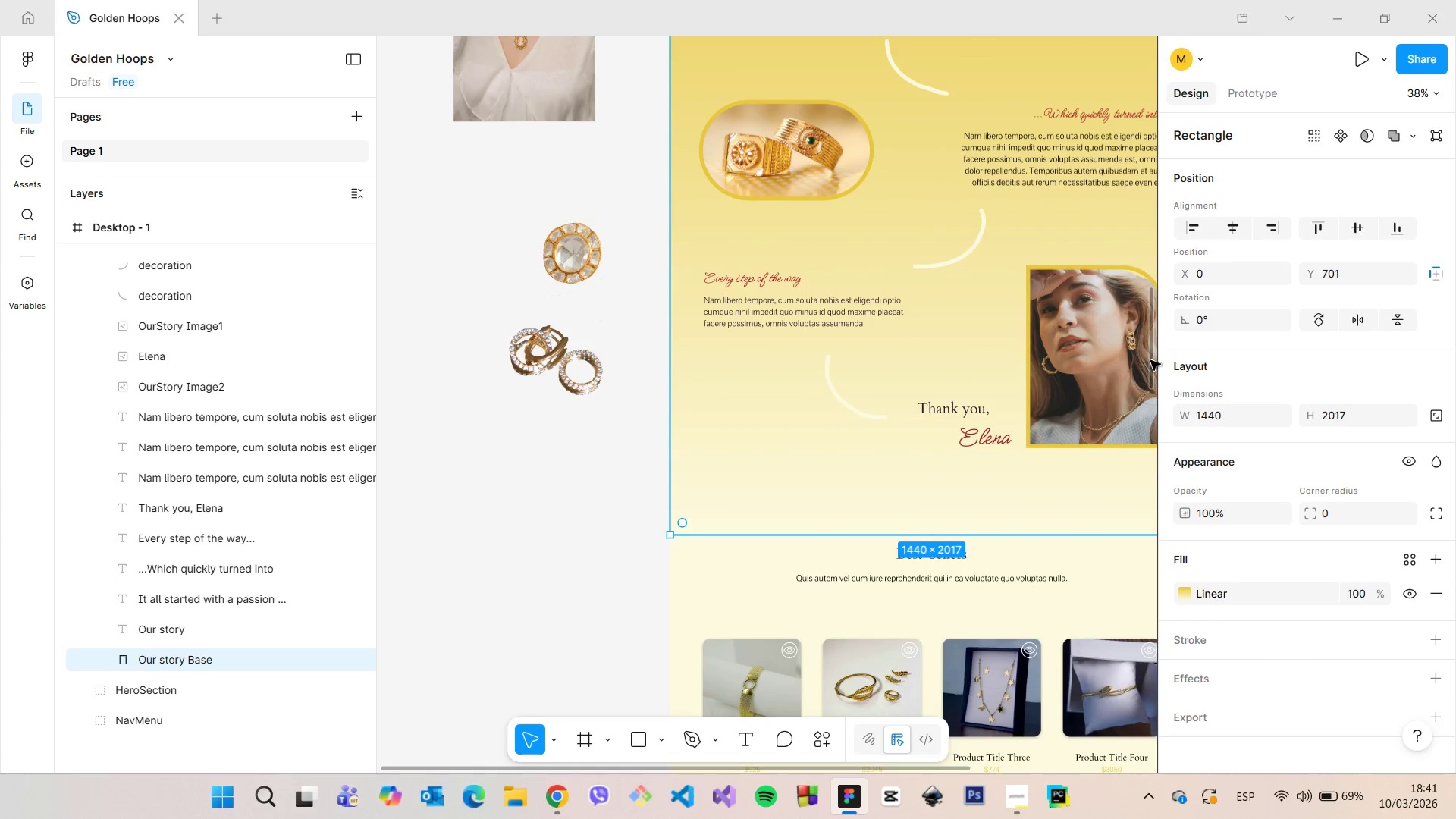 
left_click([1153, 356])
 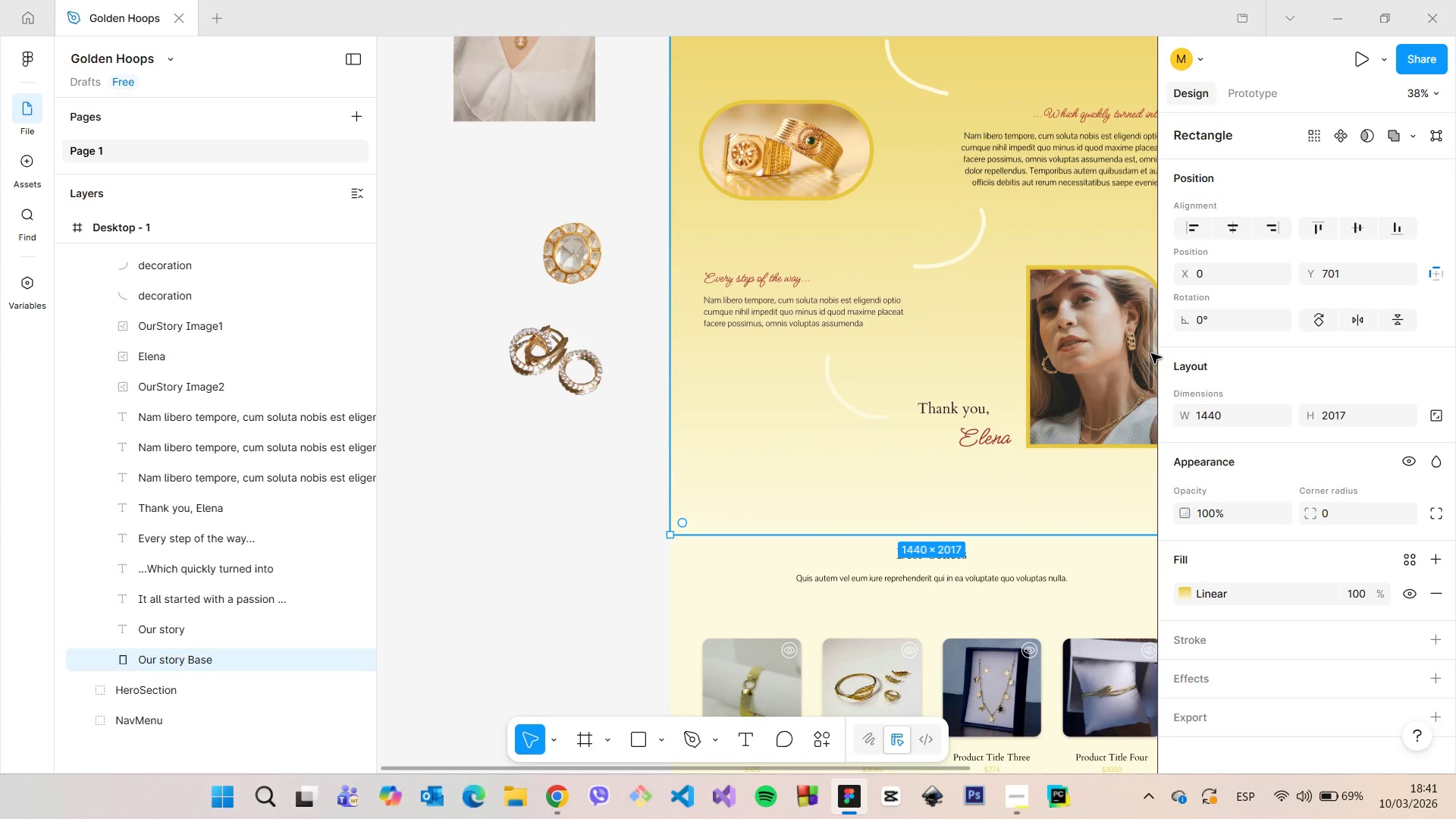 
left_click_drag(start_coordinate=[1151, 353], to_coordinate=[1156, 86])
 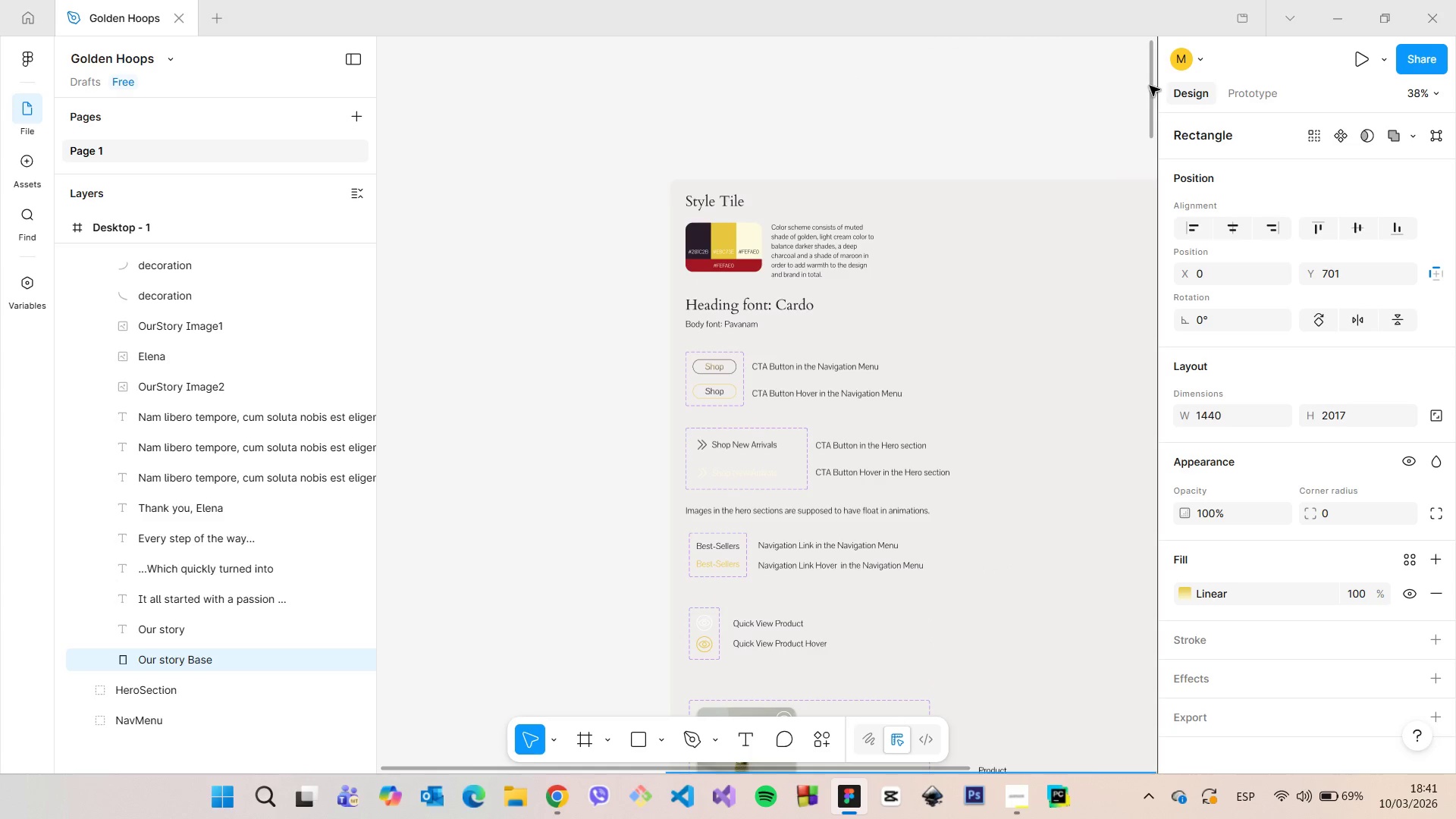 
wait(8.23)
 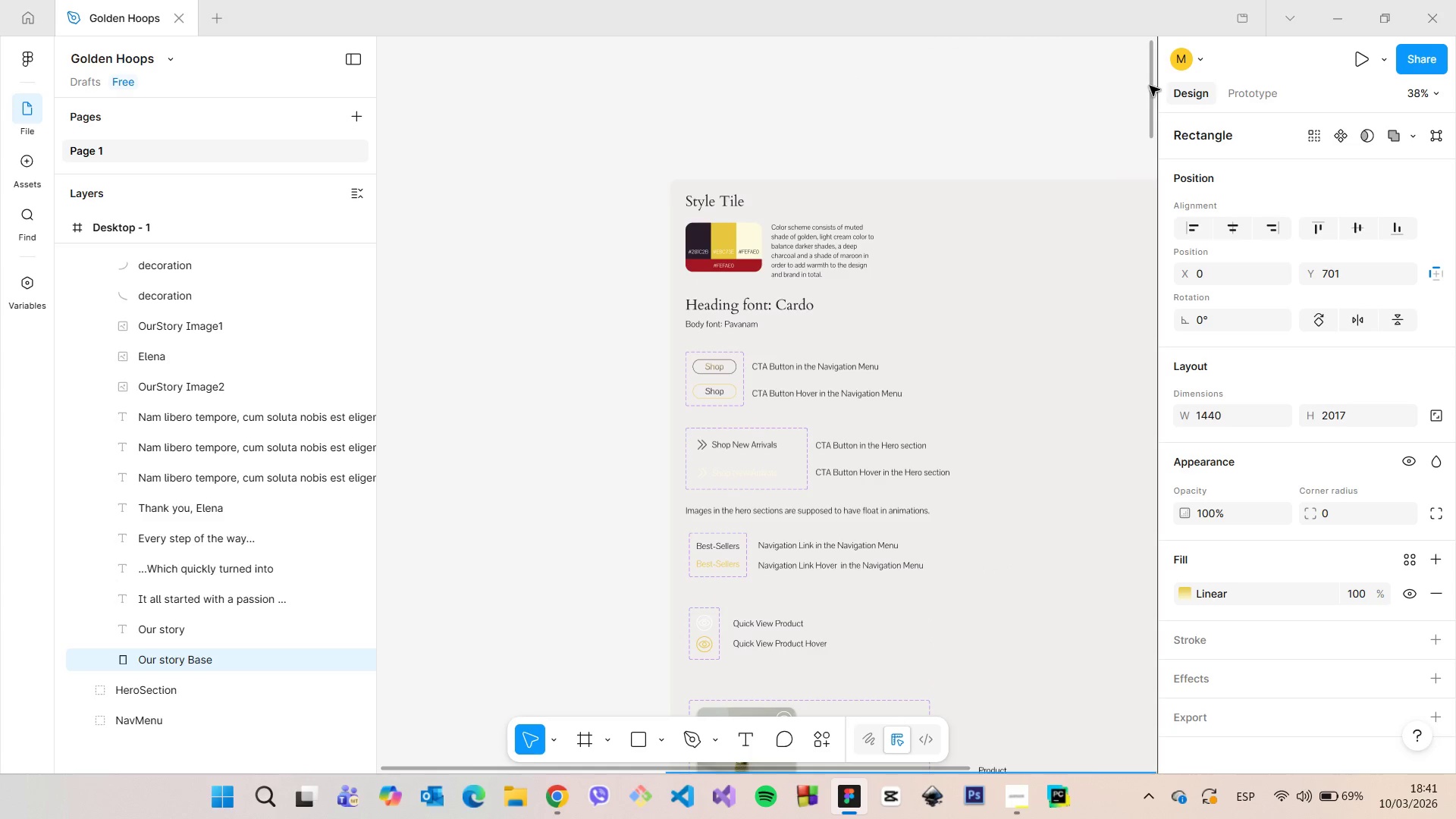 
scroll: coordinate [763, 338], scroll_direction: up, amount: 8.0
 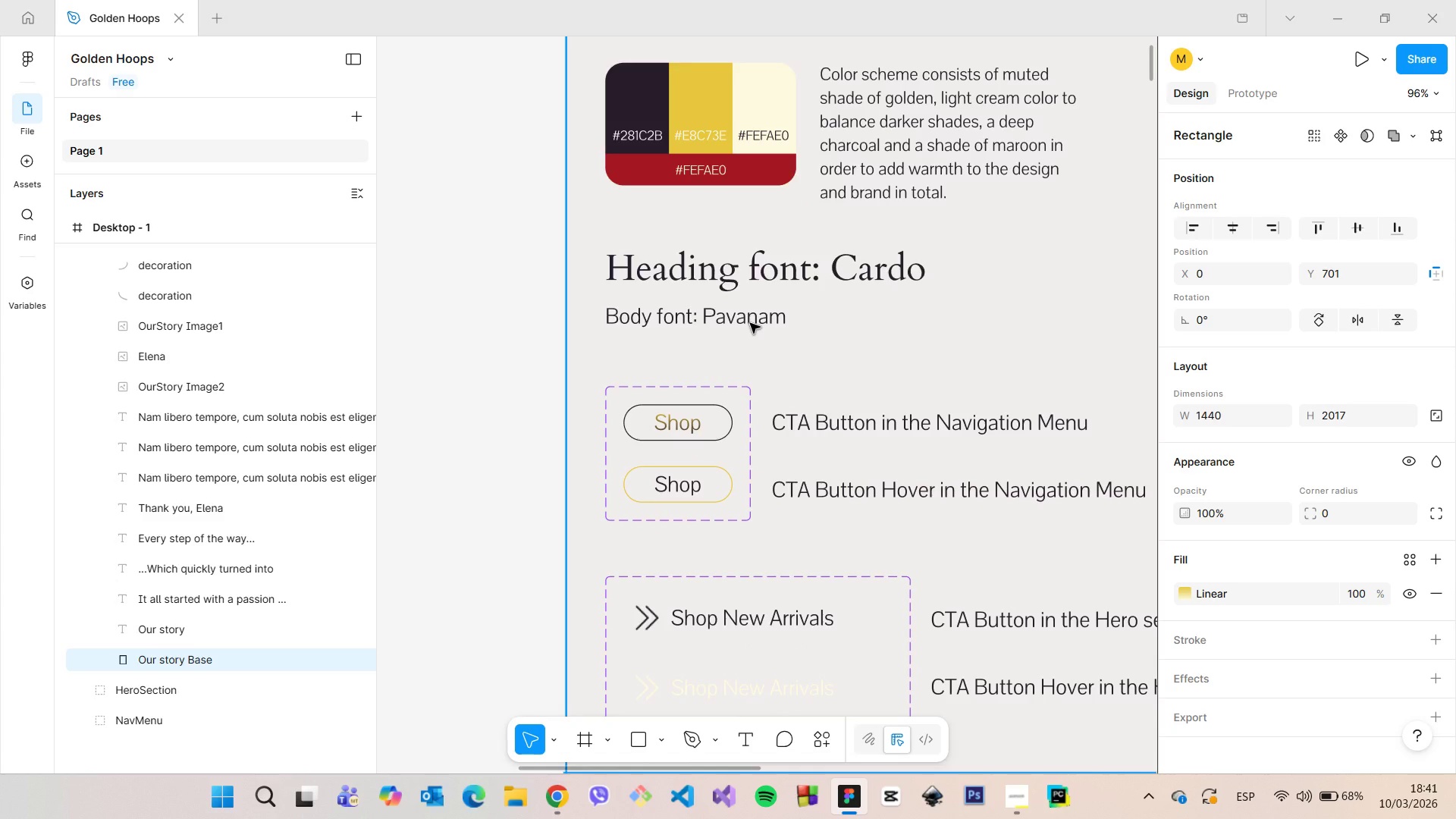 
double_click([750, 323])
 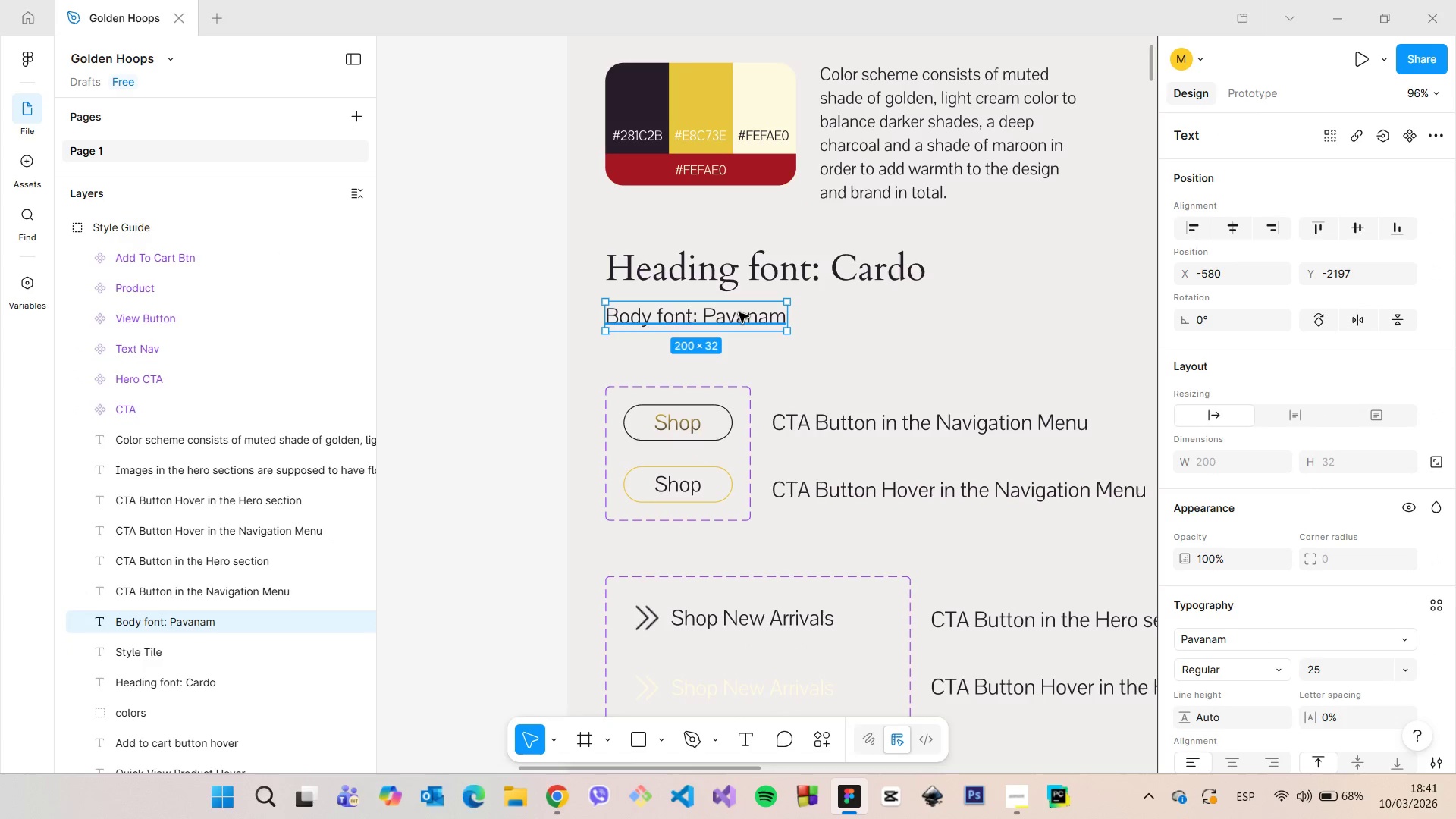 
hold_key(key=AltLeft, duration=1.48)
left_click_drag(start_coordinate=[739, 315], to_coordinate=[739, 359])
 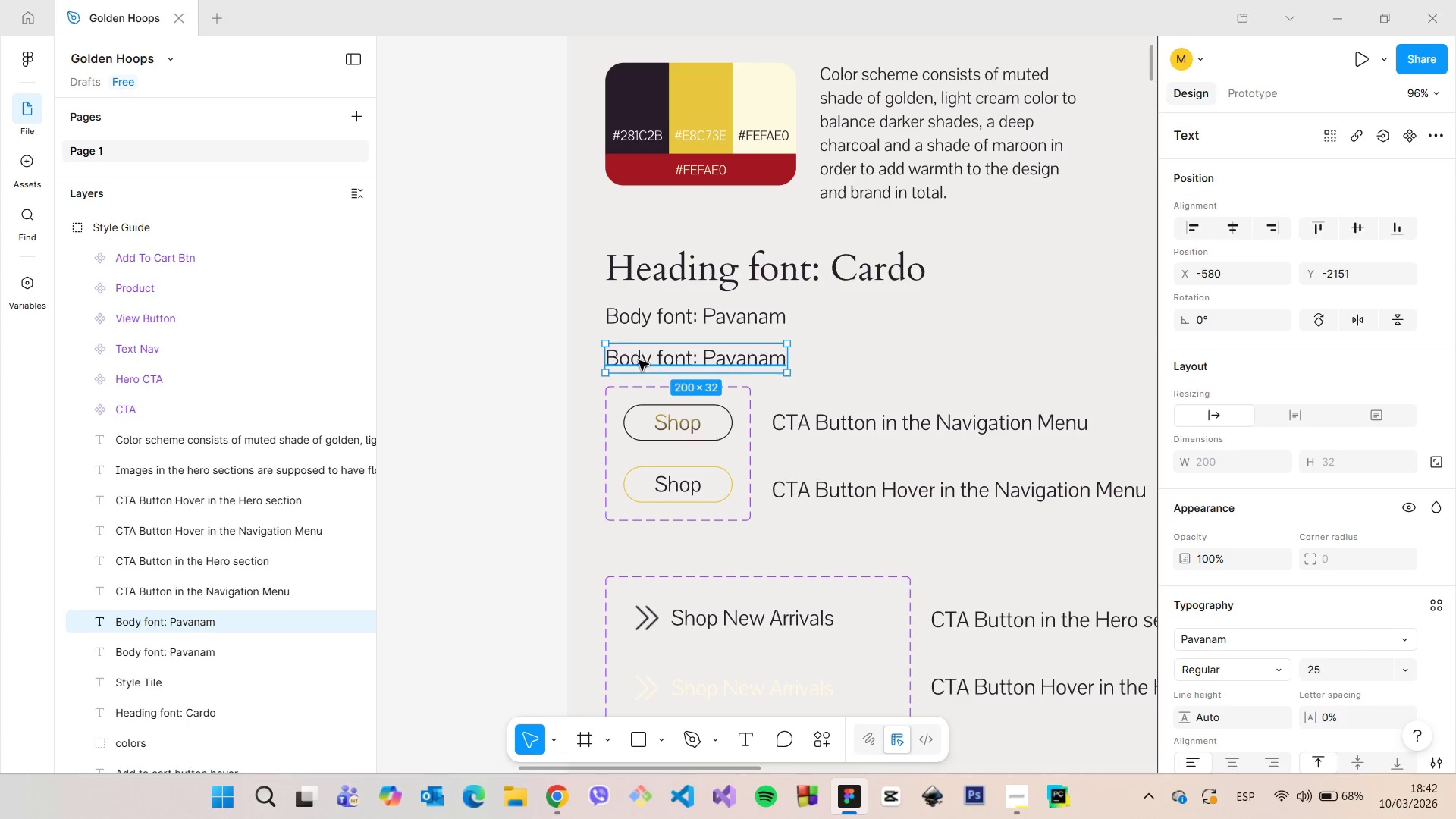 
double_click([639, 360])
 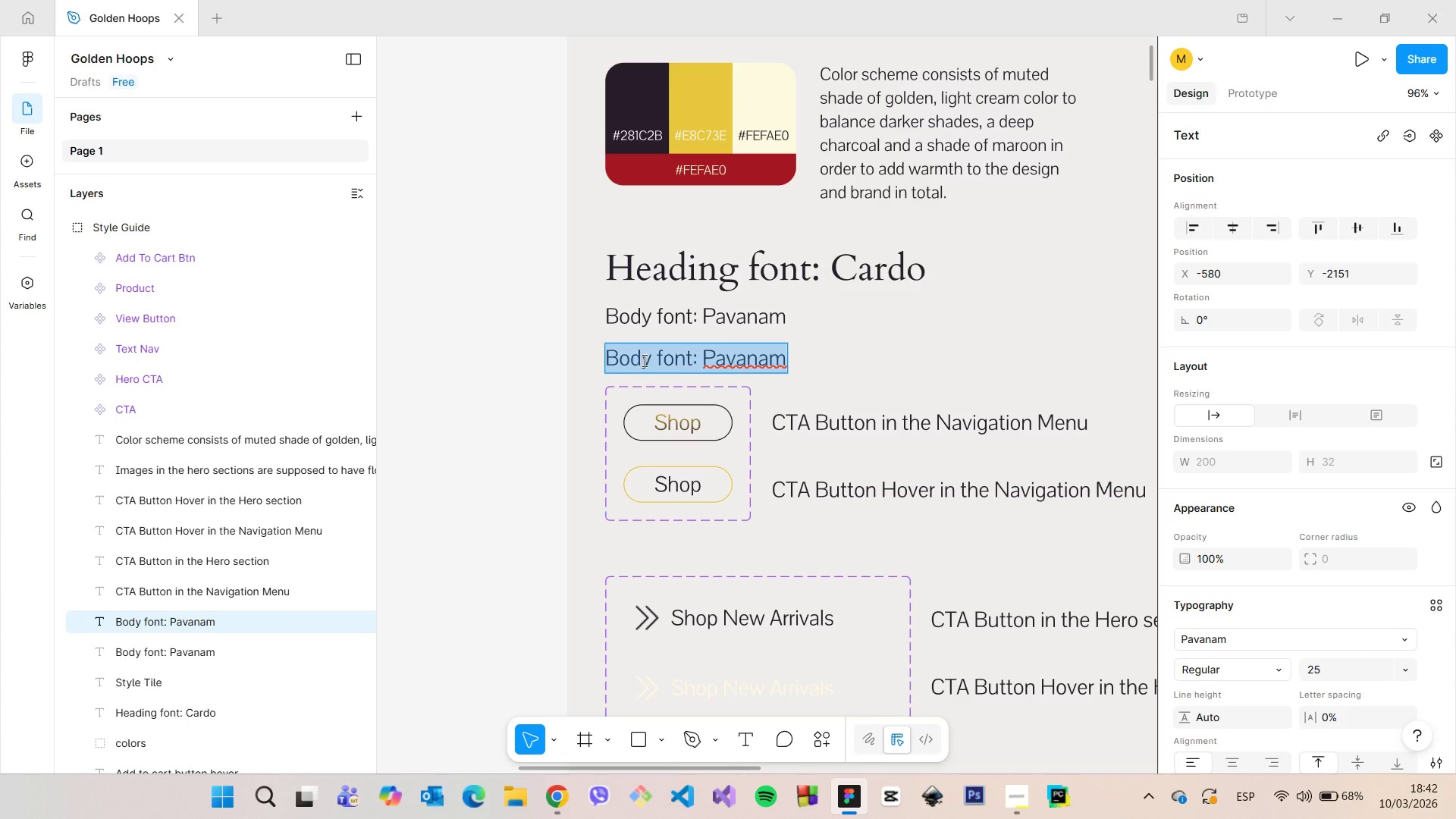 
triple_click([643, 360])
 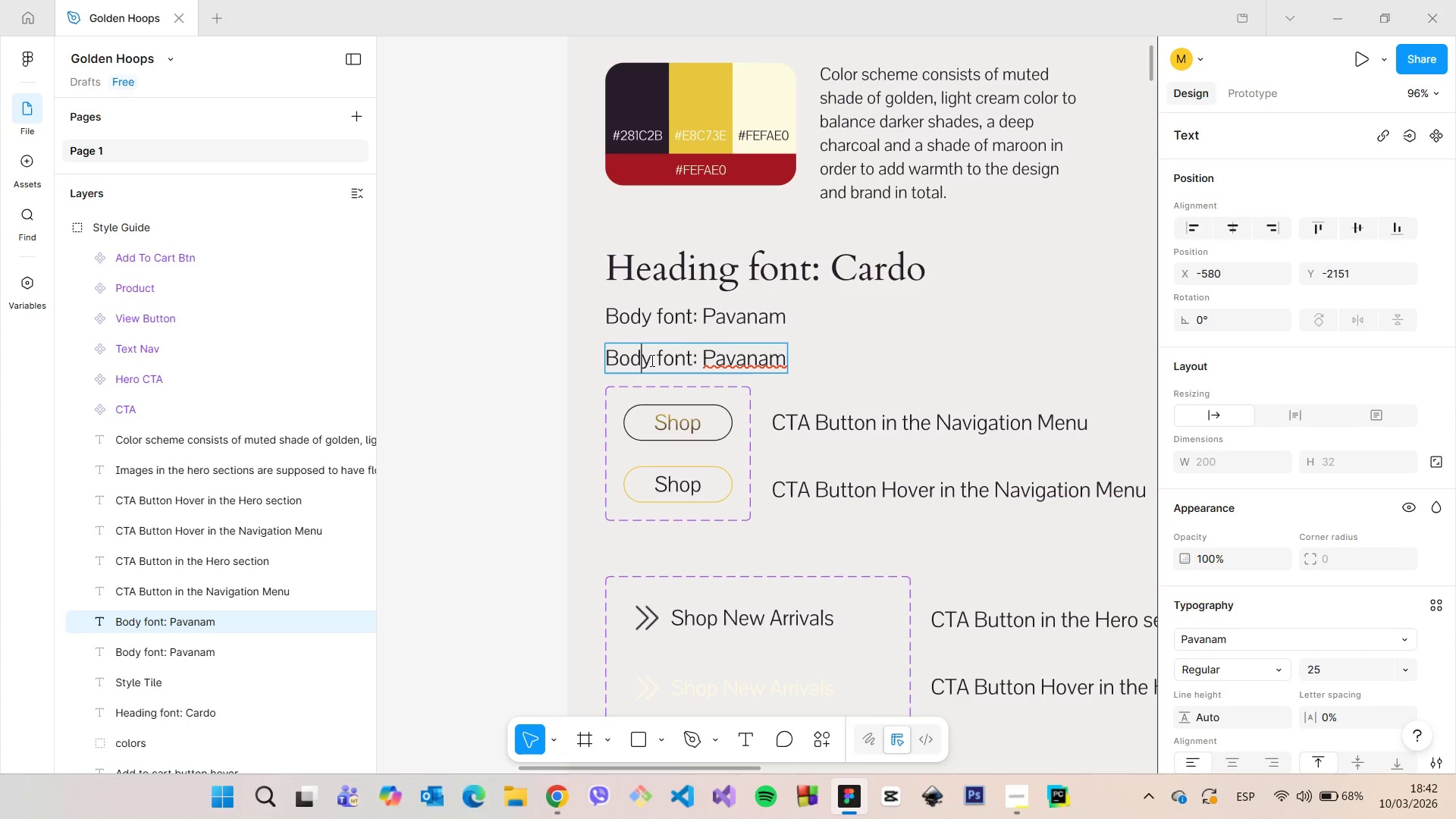 
left_click_drag(start_coordinate=[651, 360], to_coordinate=[607, 355])
 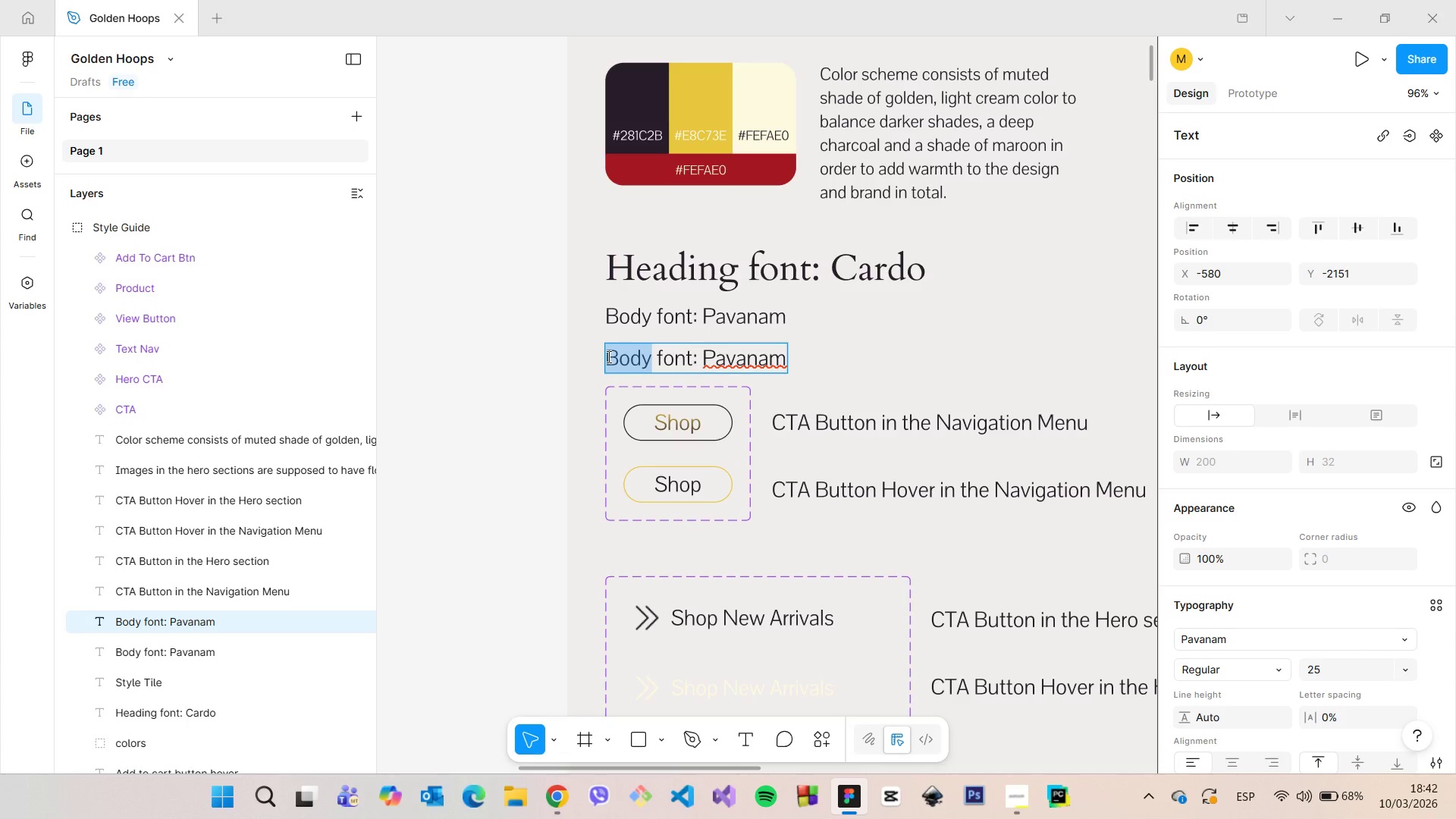 
type(Accent)
 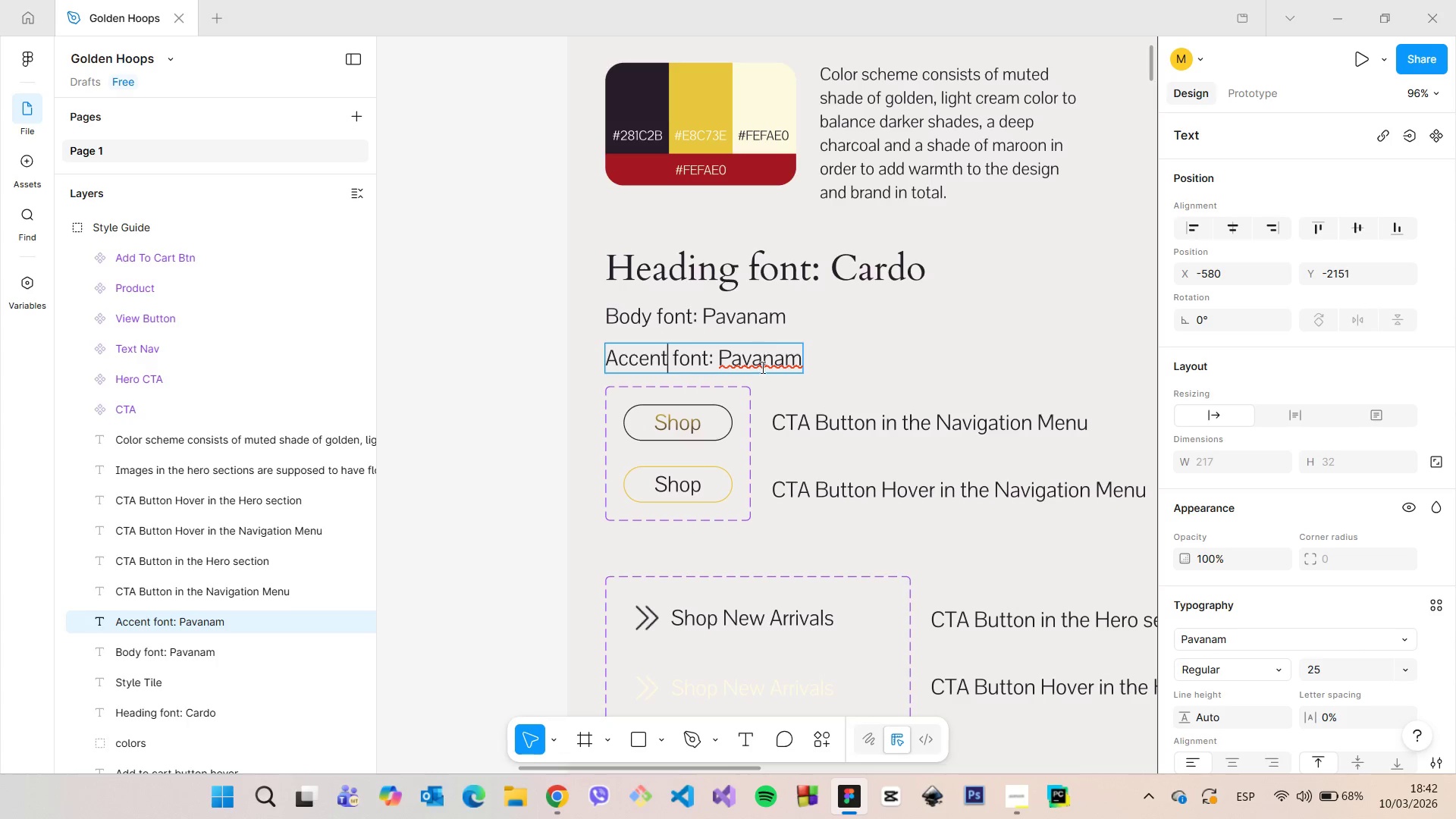 
double_click([761, 368])
 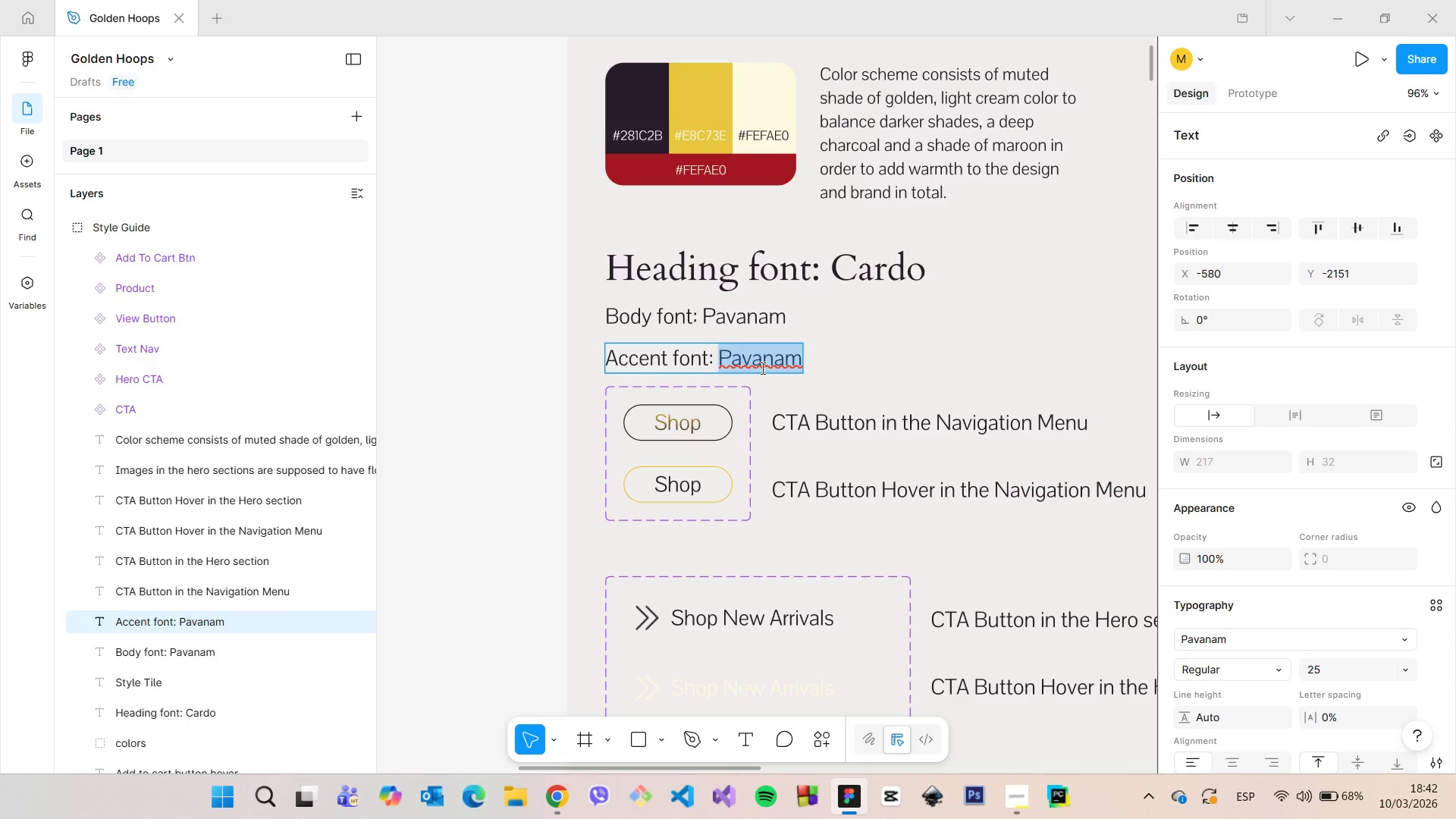 
type(Meow Script)
 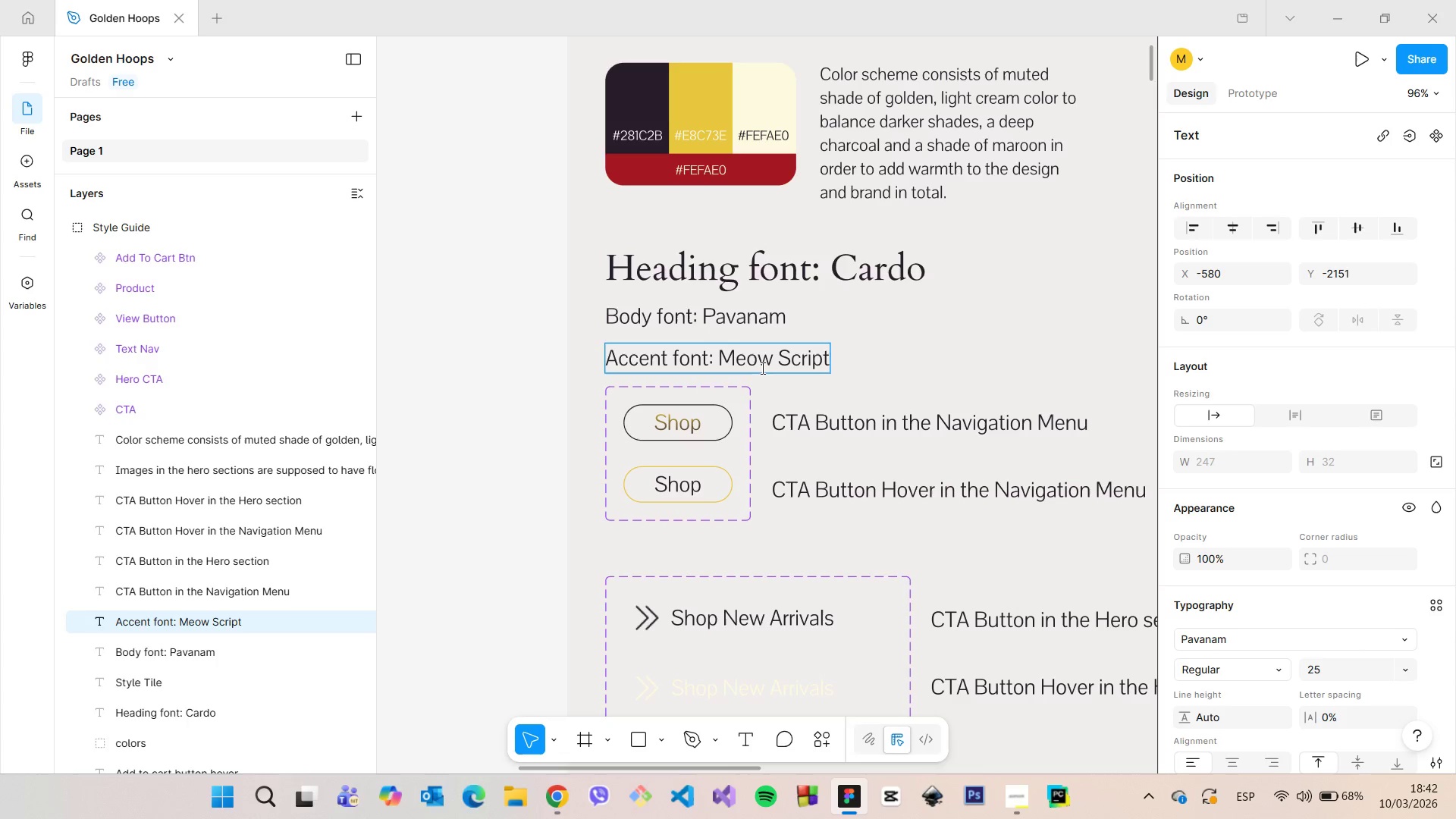 
double_click([761, 368])
 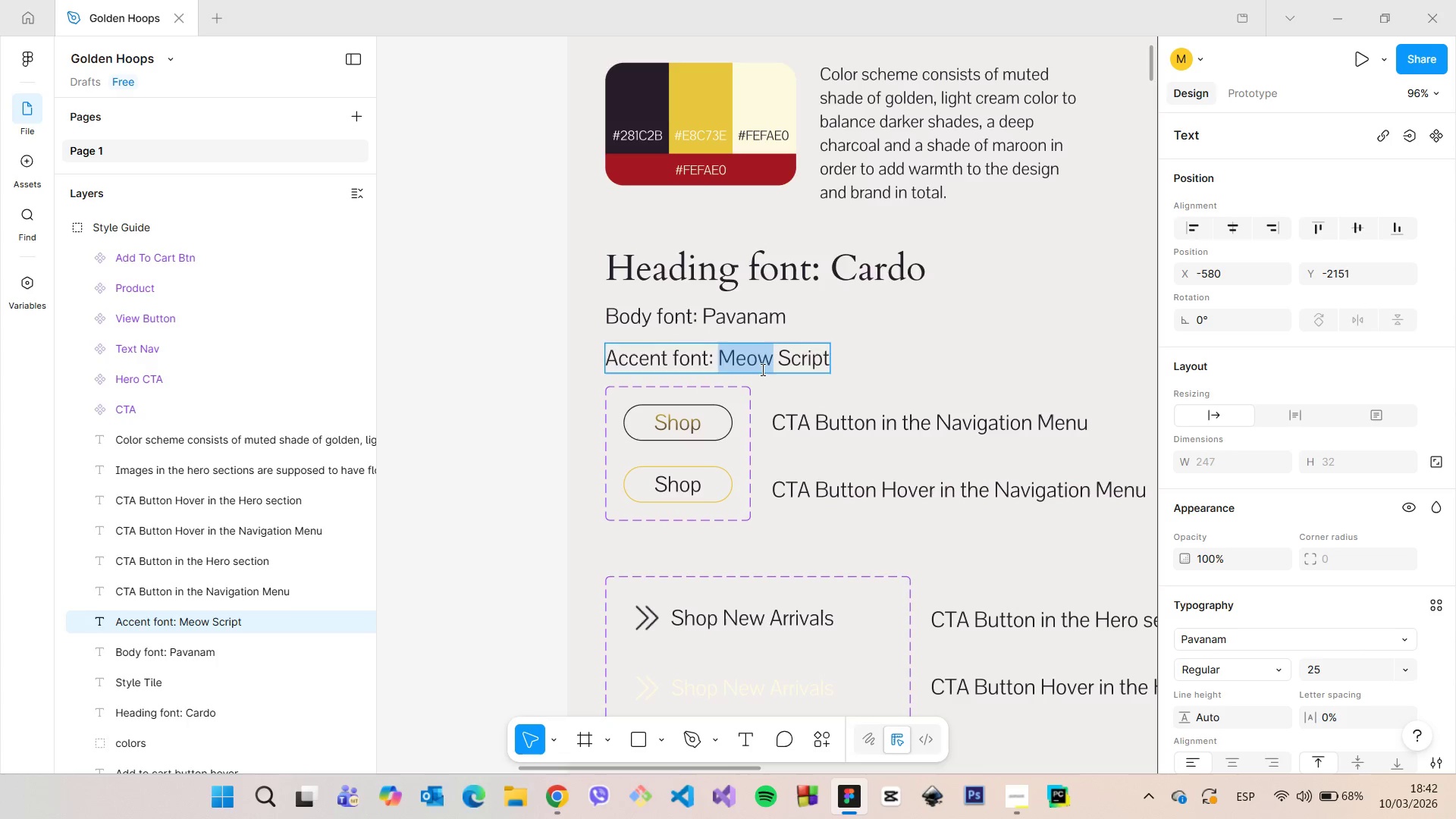 
triple_click([761, 369])
 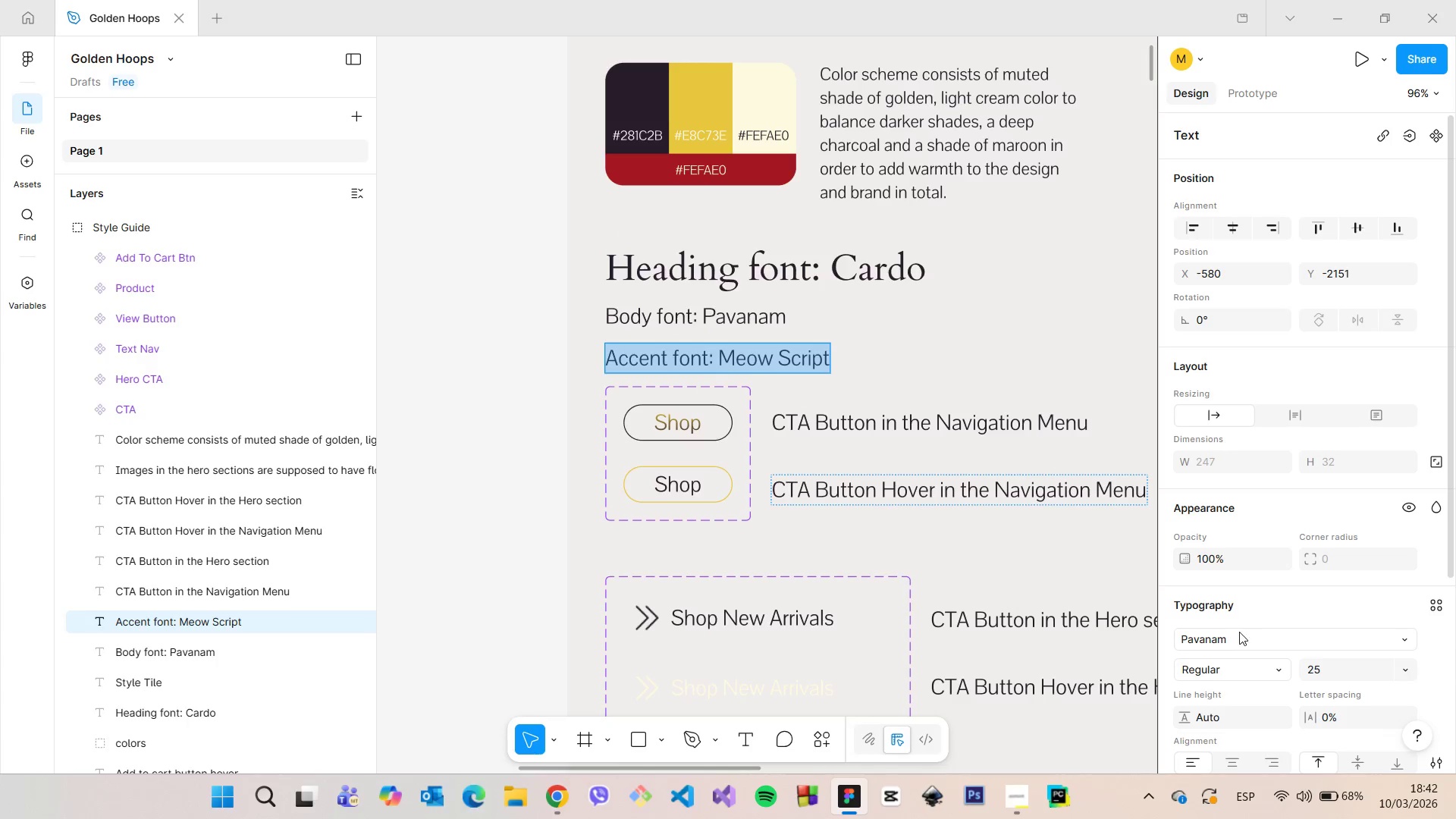 
left_click([1236, 635])
 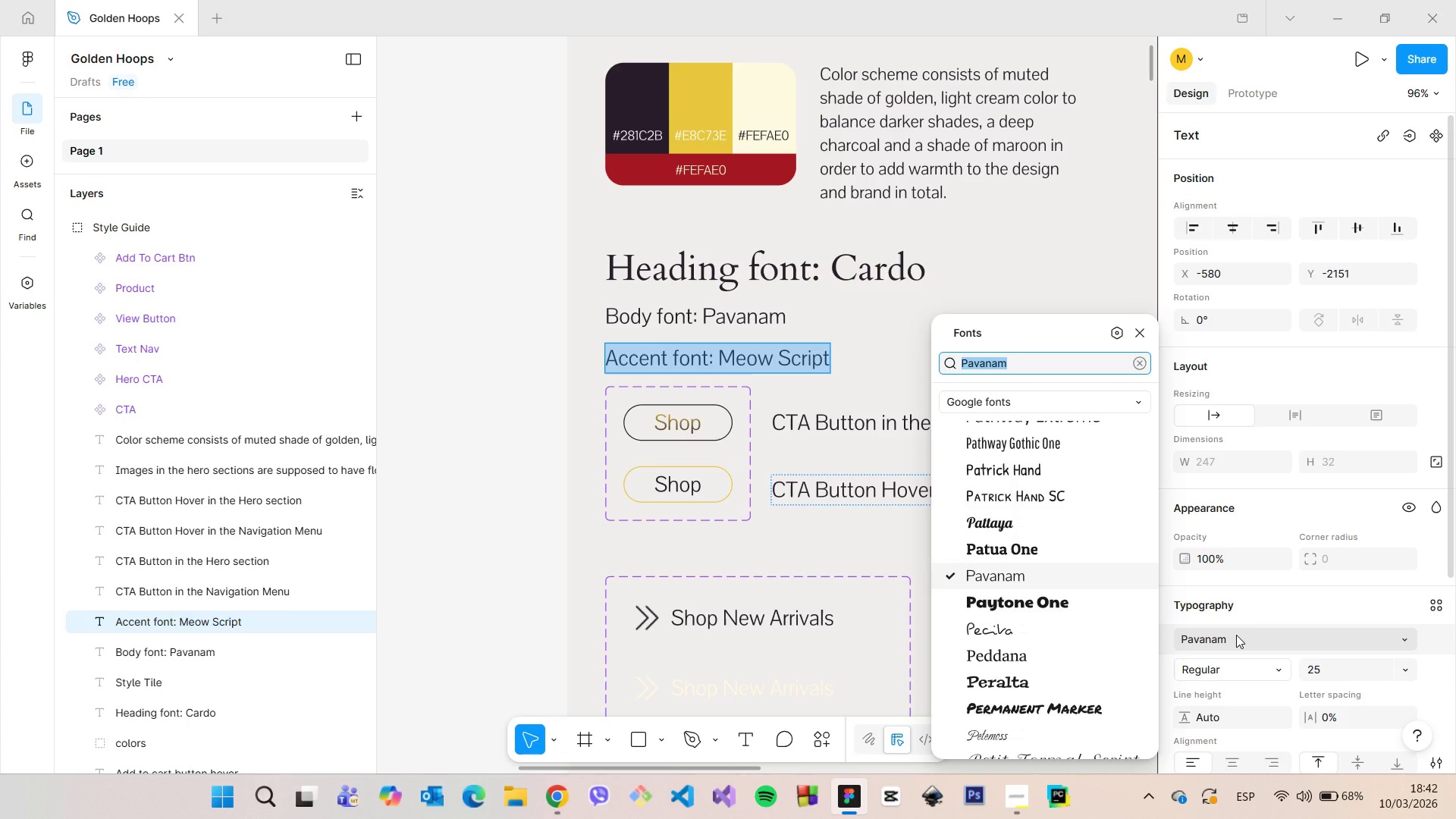 
type(Meo)
 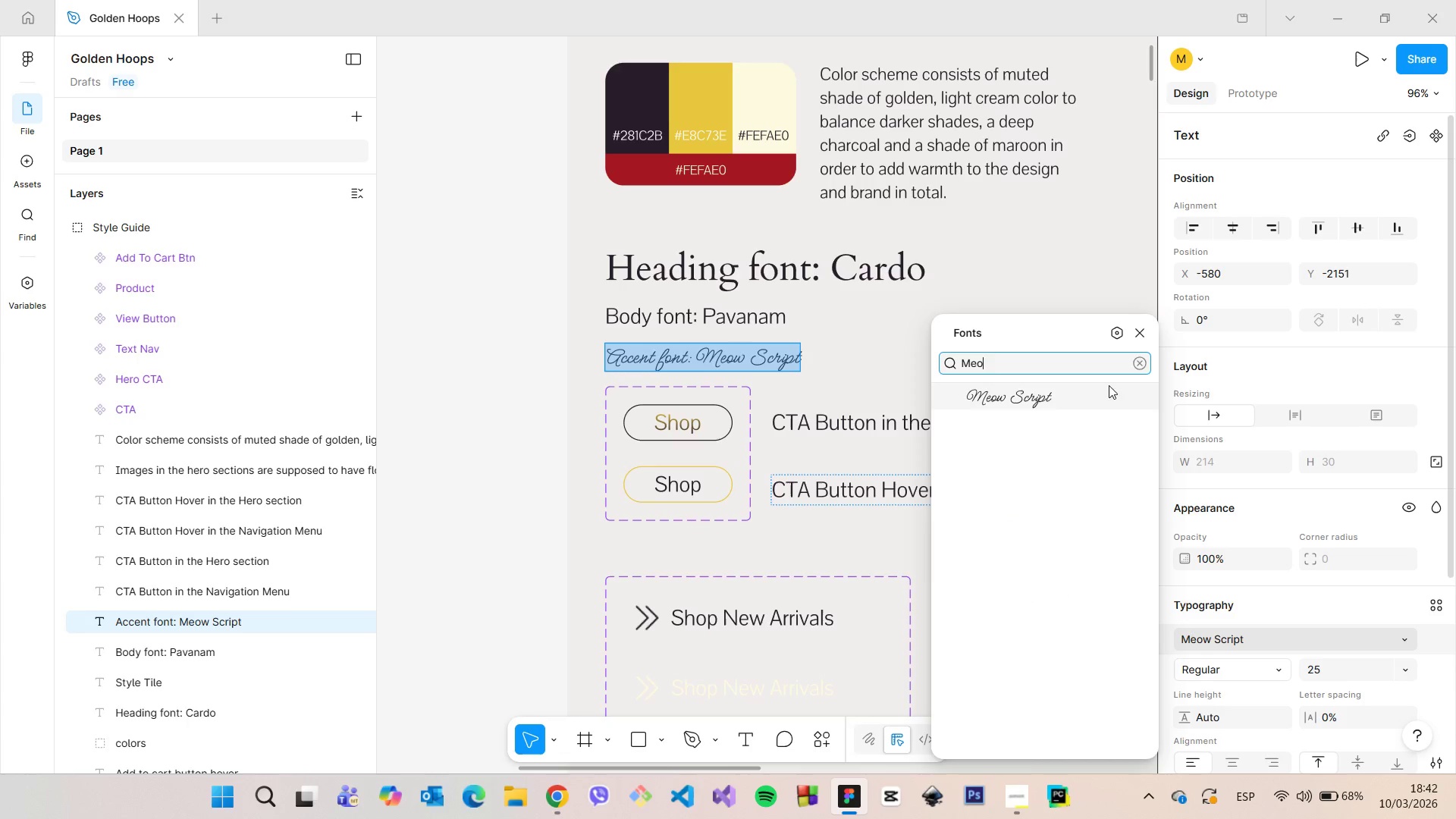 
left_click([1075, 394])
 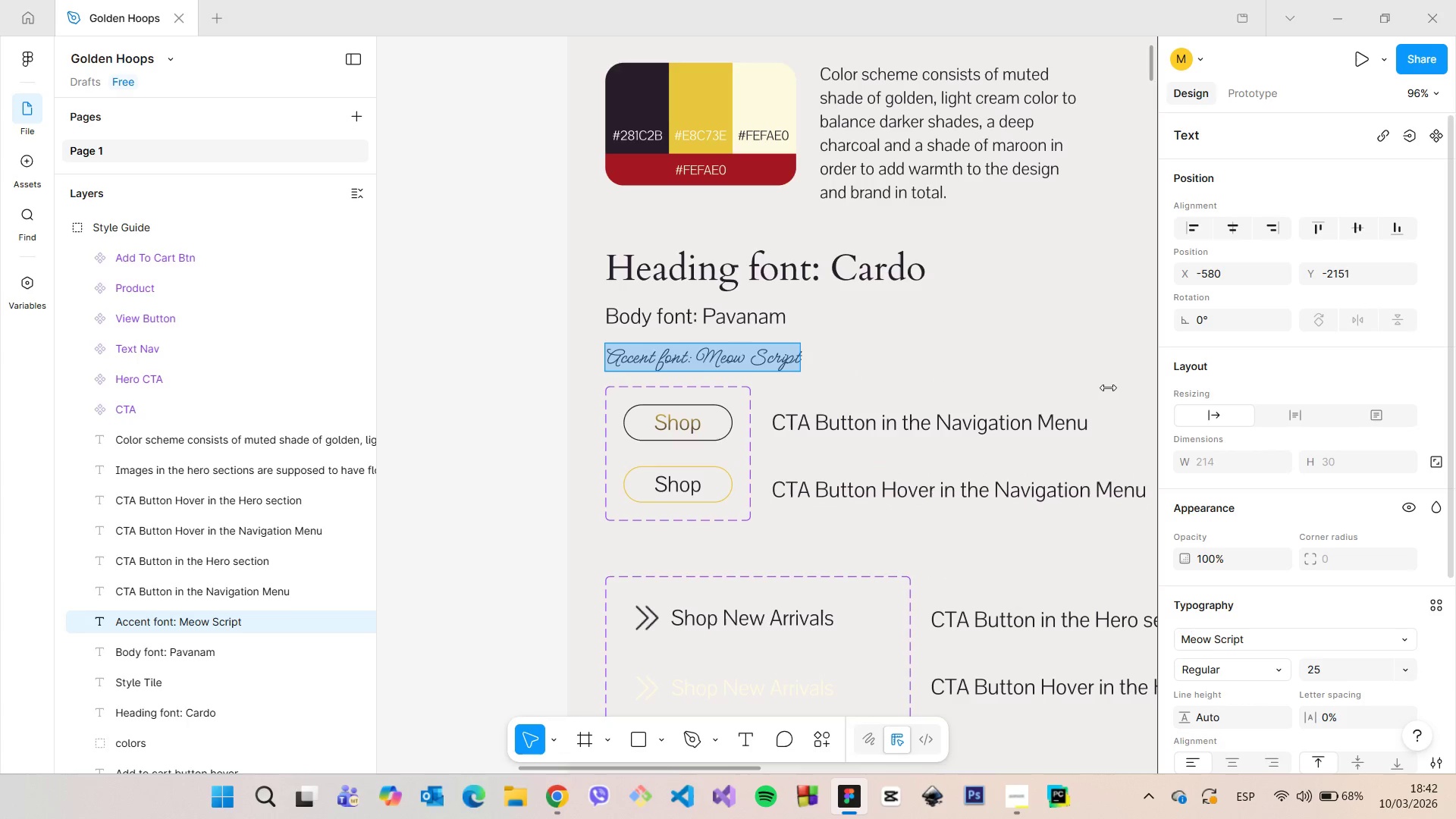 
left_click([992, 322])
 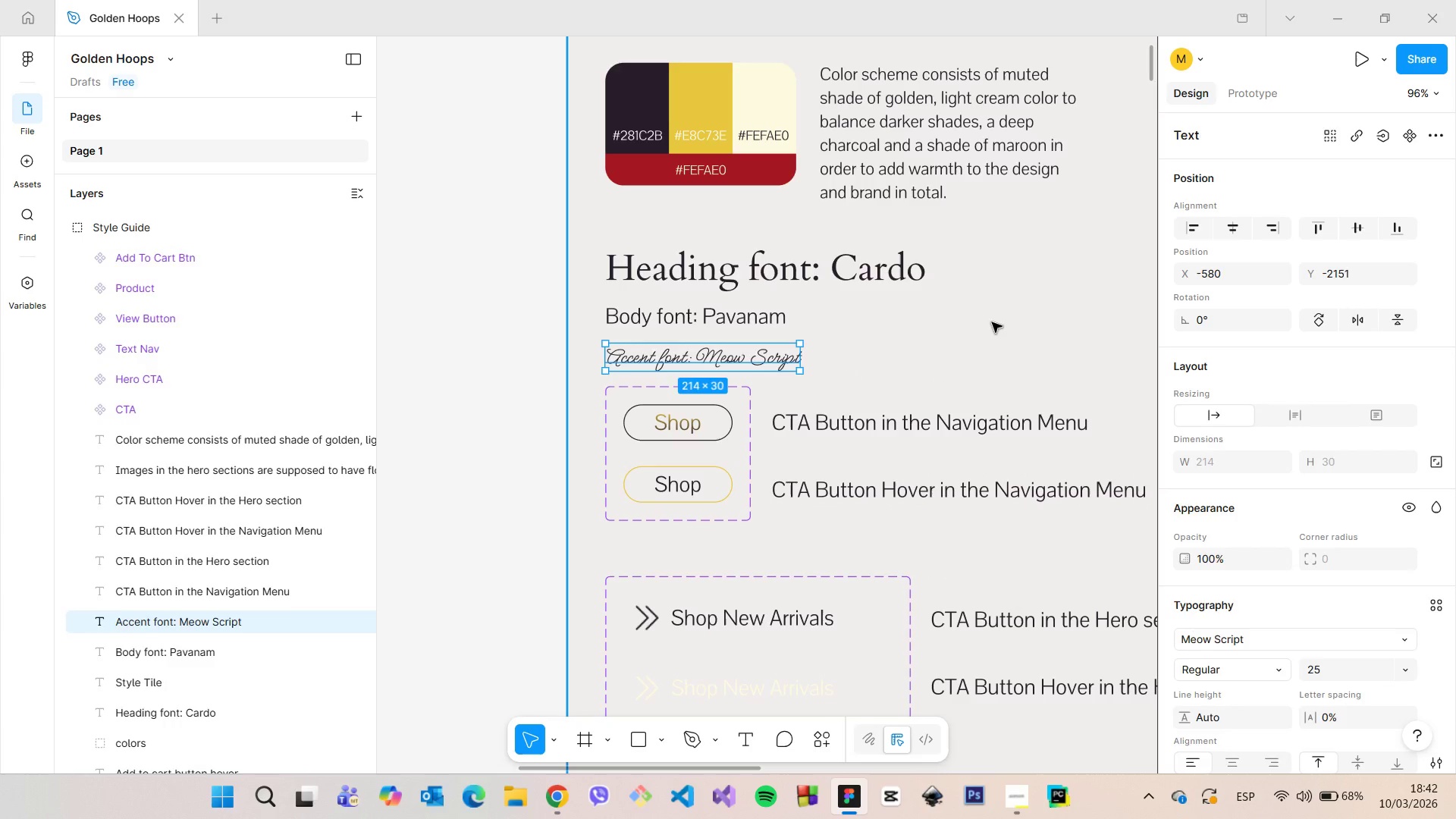 
left_click([992, 322])
 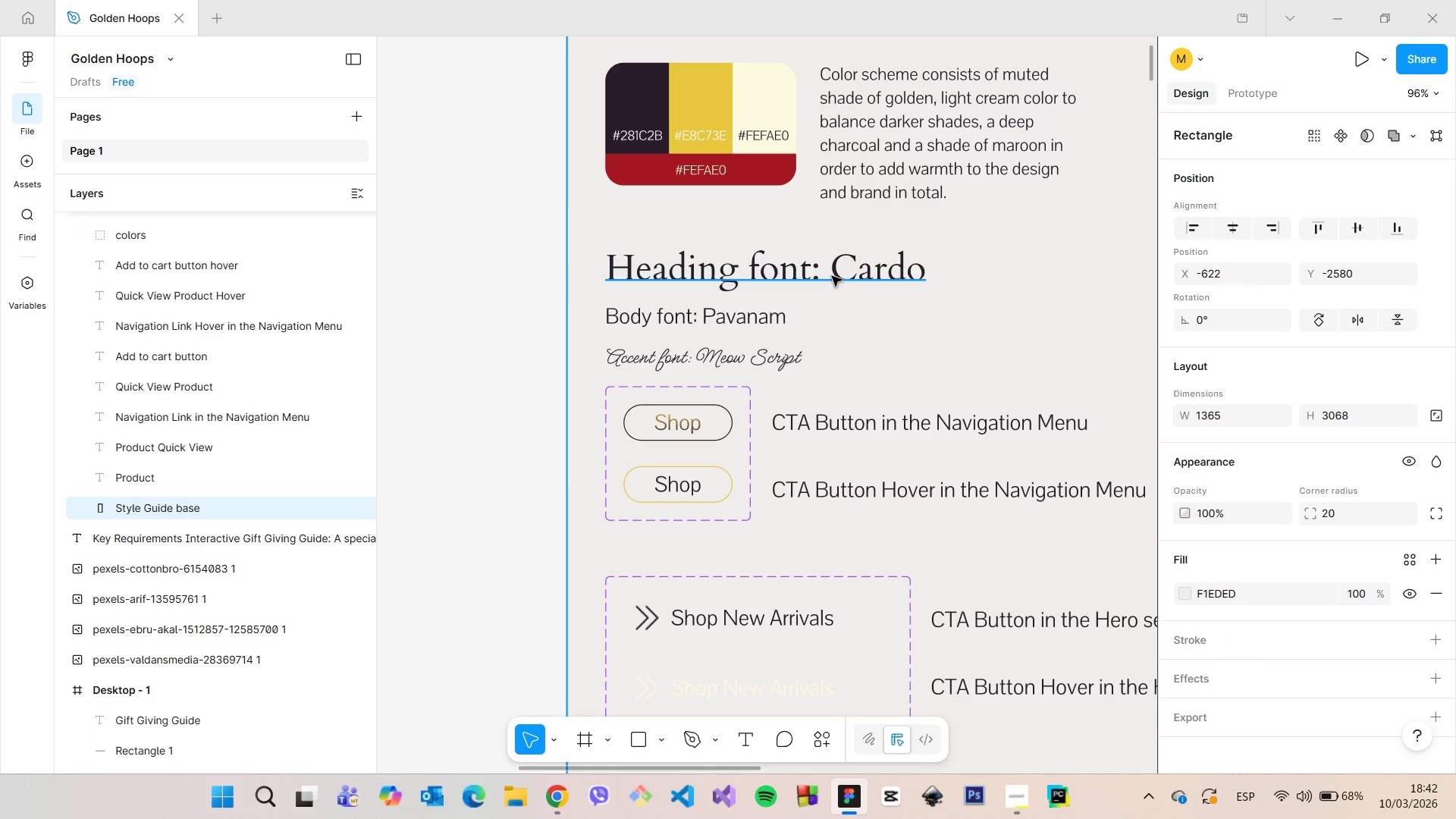 
left_click([822, 272])
 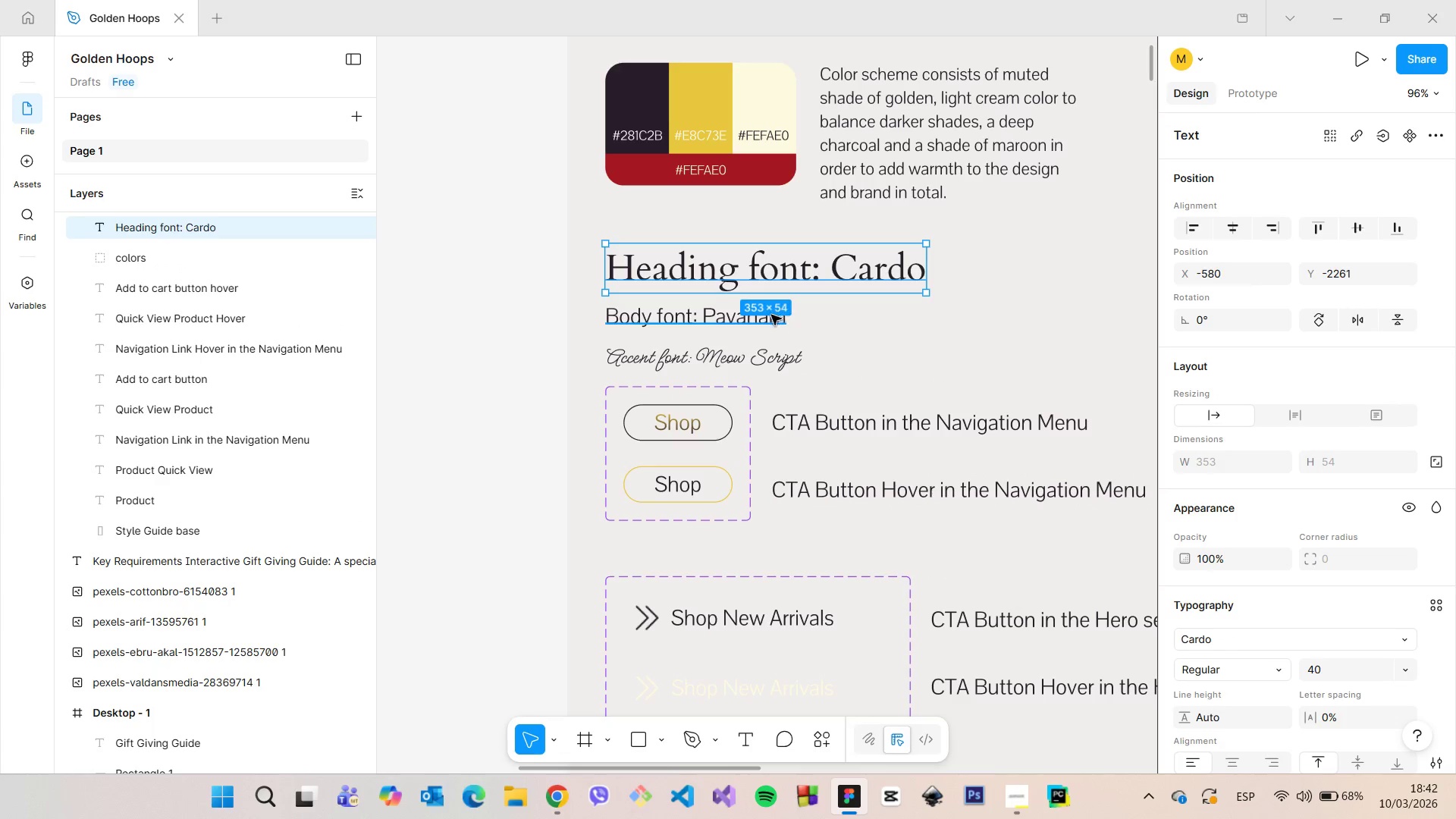 
hold_key(key=ShiftLeft, duration=1.49)
left_click([765, 317])
 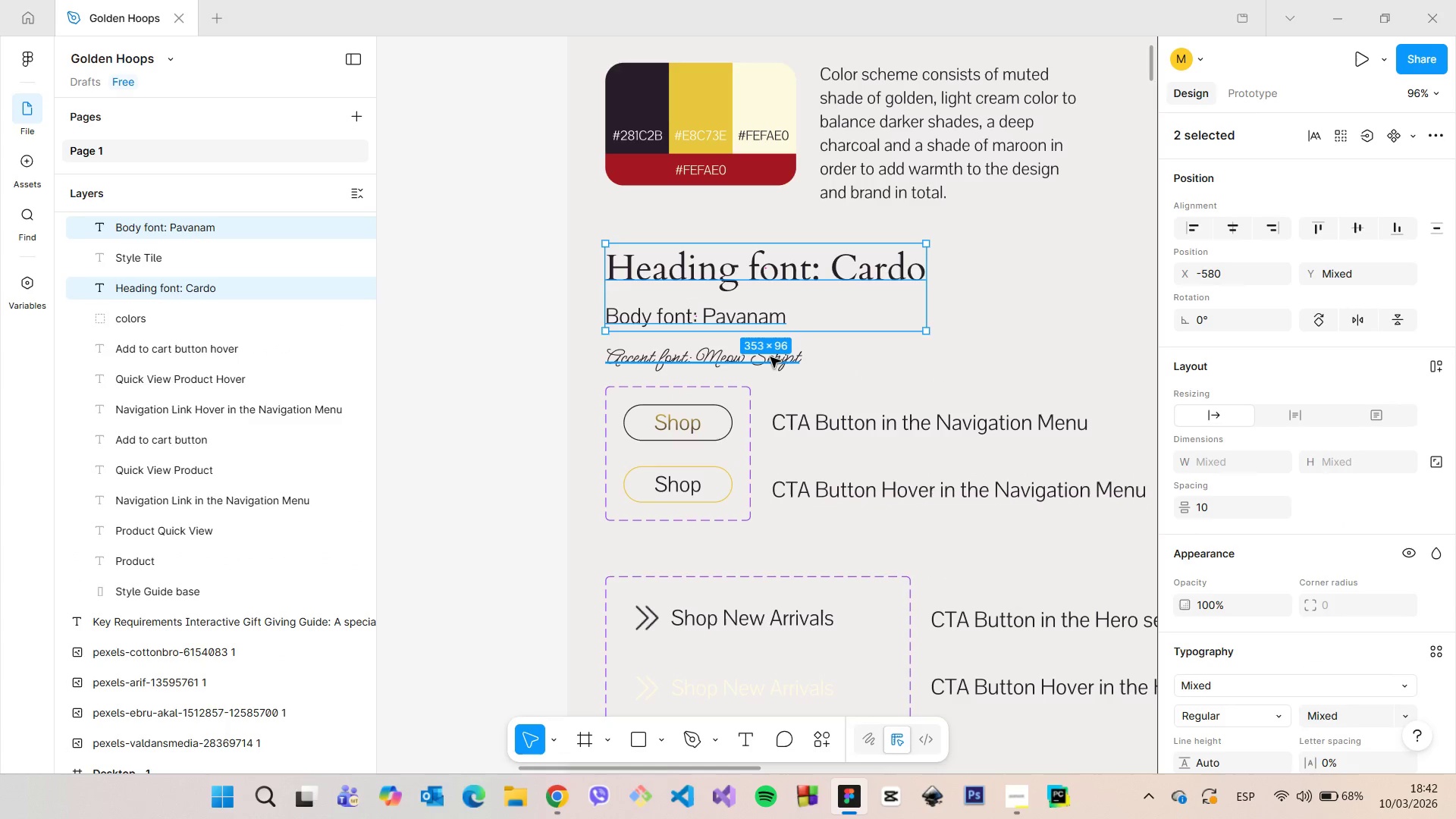 
left_click([770, 357])
 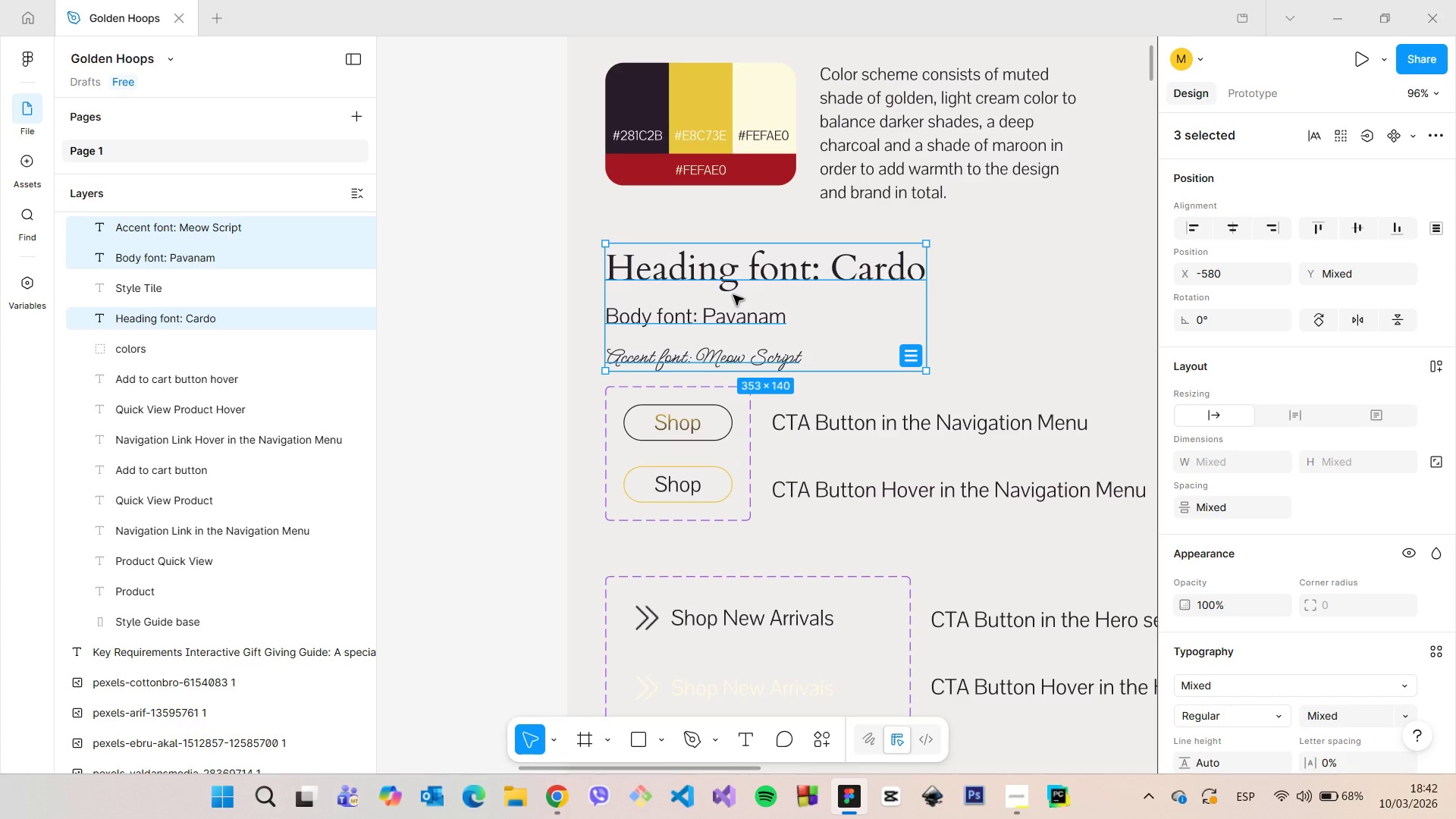 
left_click_drag(start_coordinate=[744, 295], to_coordinate=[744, 281])
 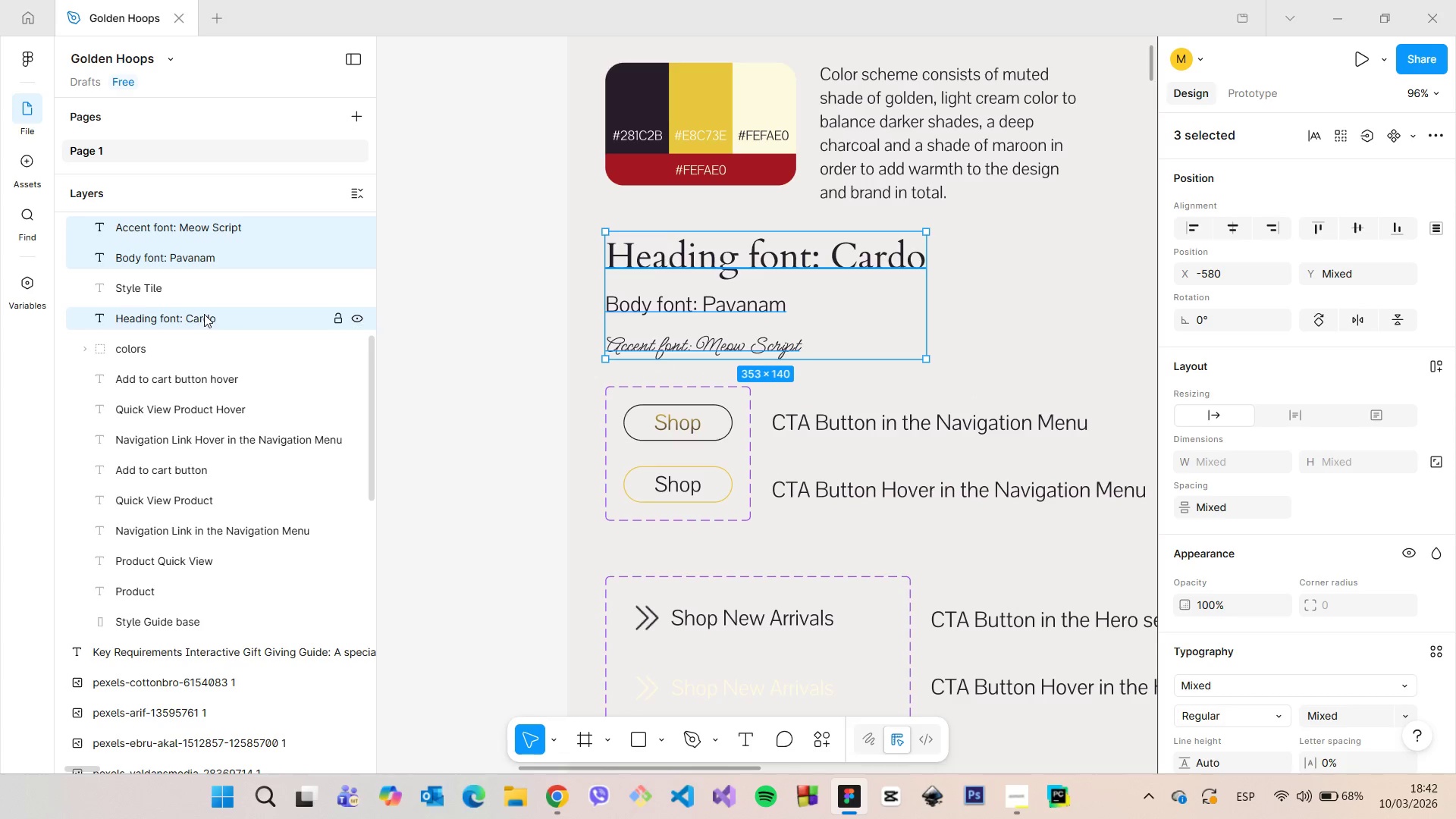 
left_click_drag(start_coordinate=[203, 314], to_coordinate=[215, 280])
 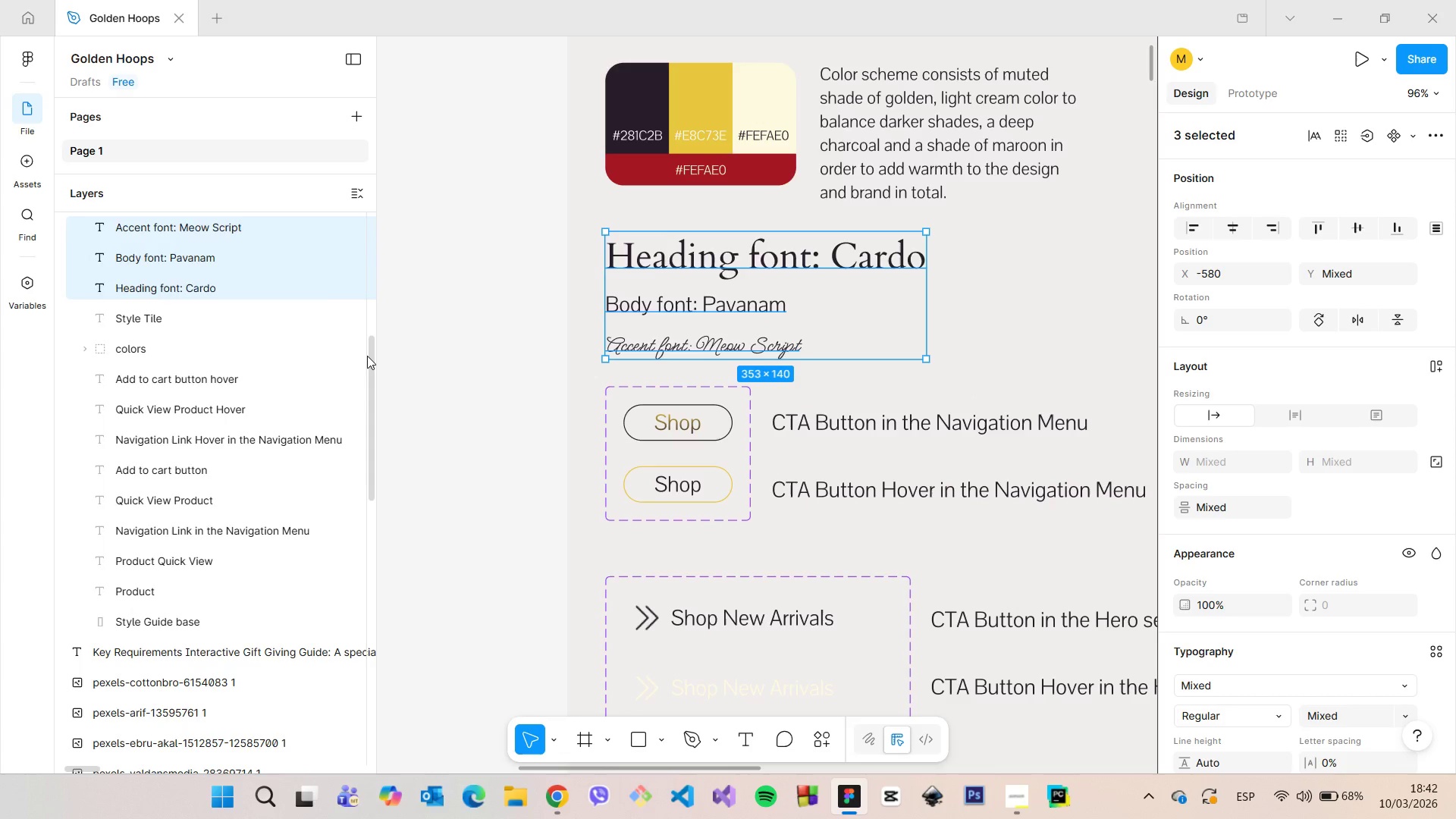 
left_click_drag(start_coordinate=[368, 356], to_coordinate=[360, 223])
 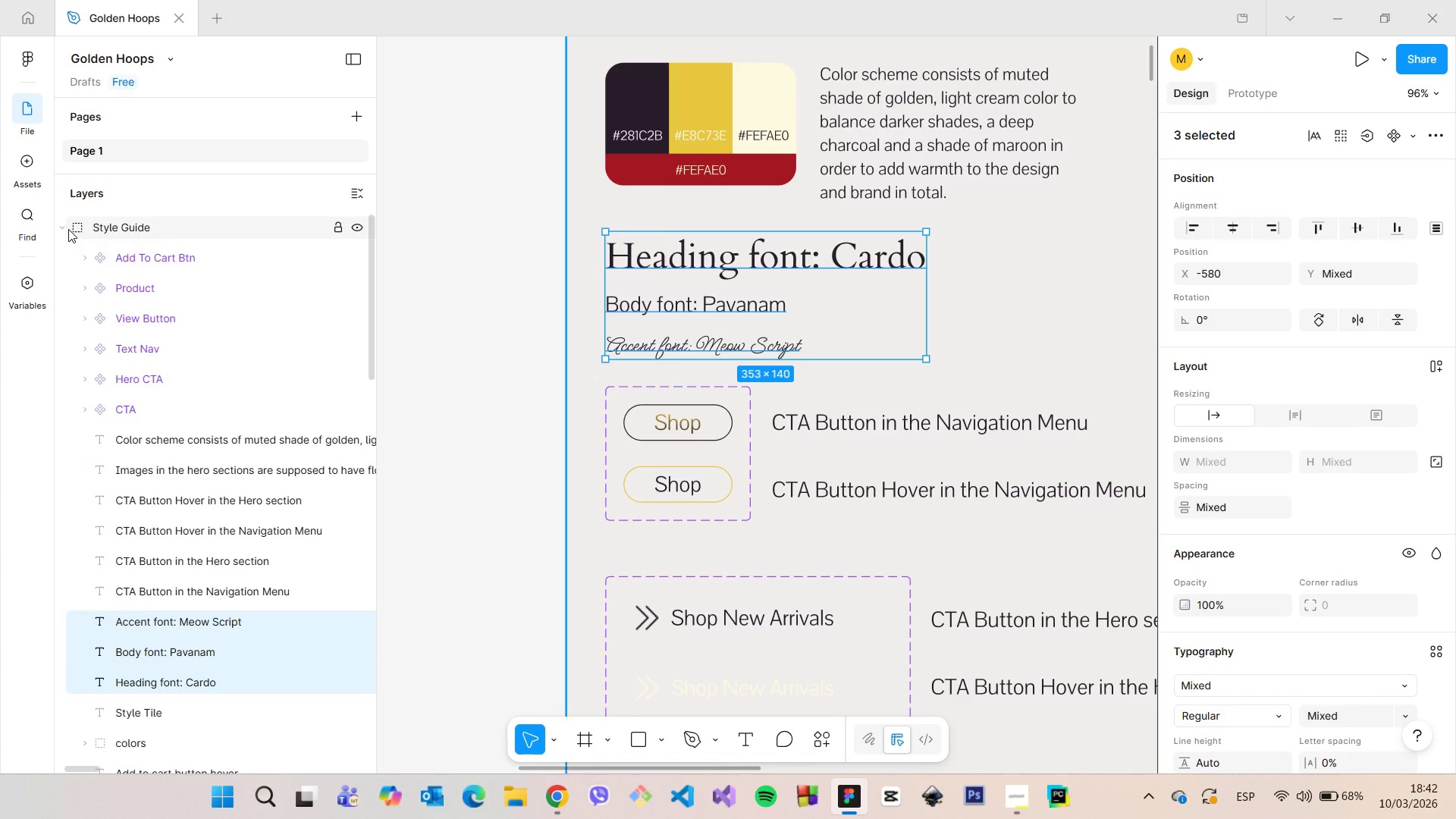 
left_click([68, 229])
 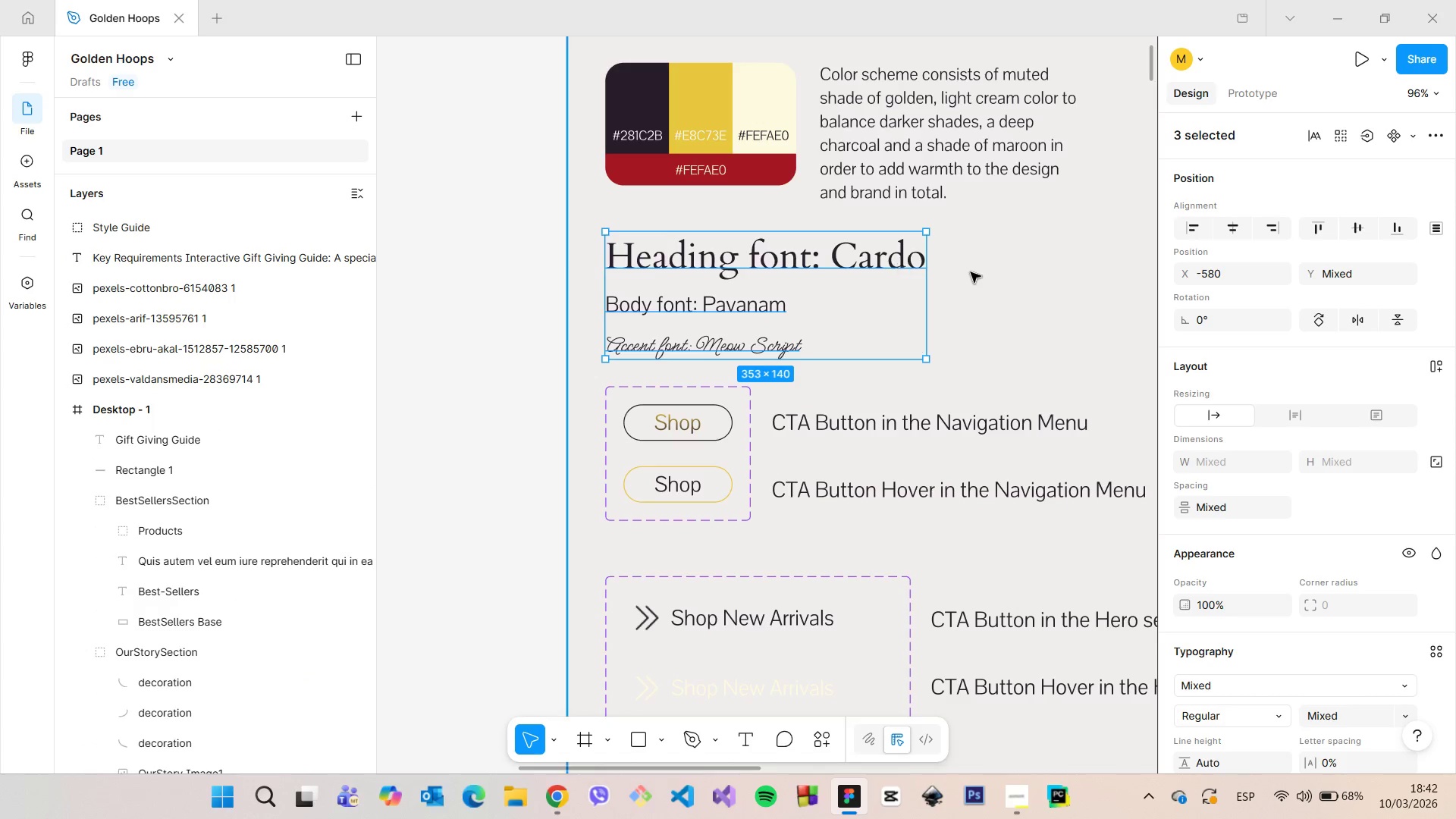 
left_click([972, 271])
 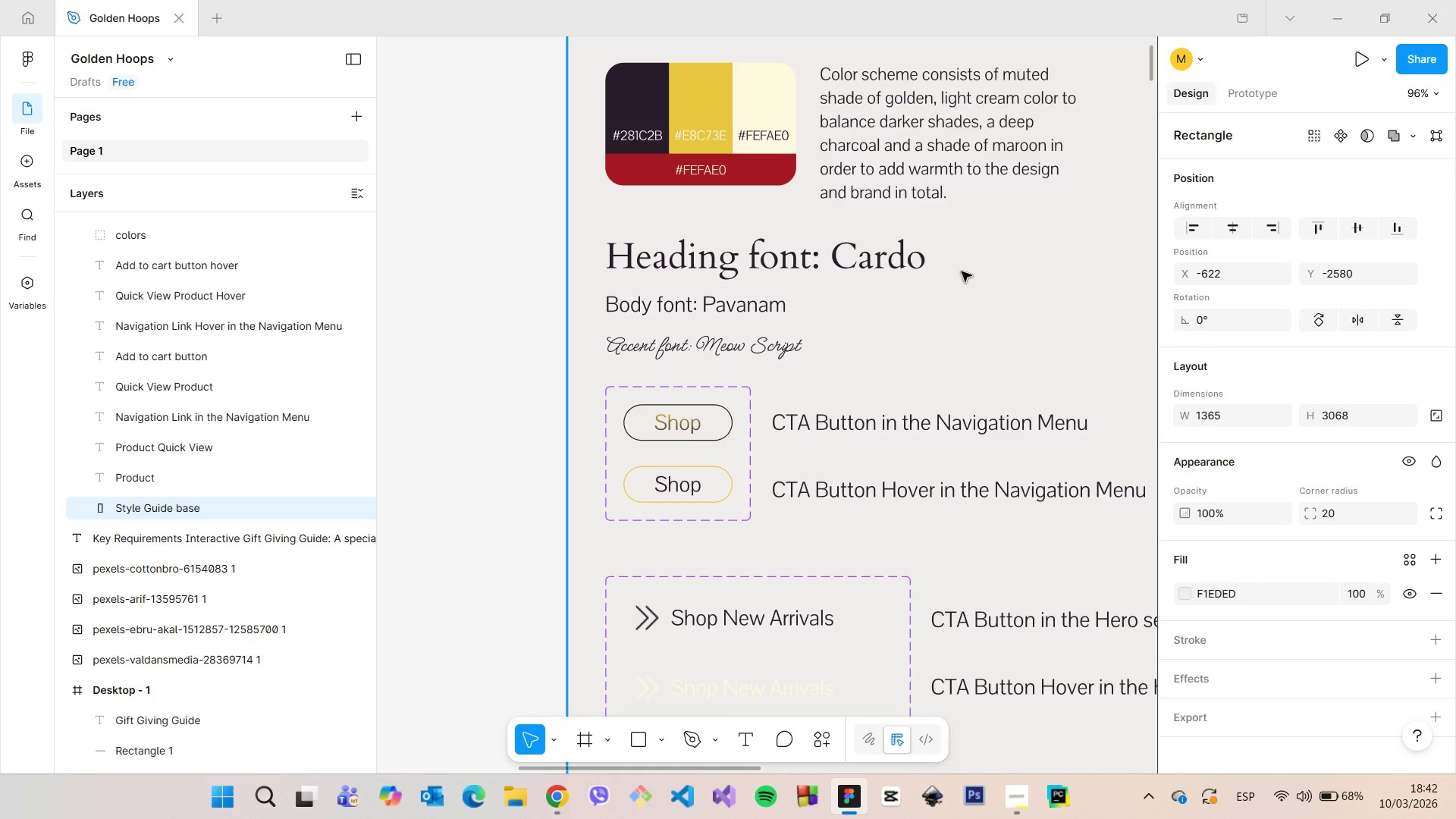 
scroll: coordinate [1006, 384], scroll_direction: down, amount: 19.0
 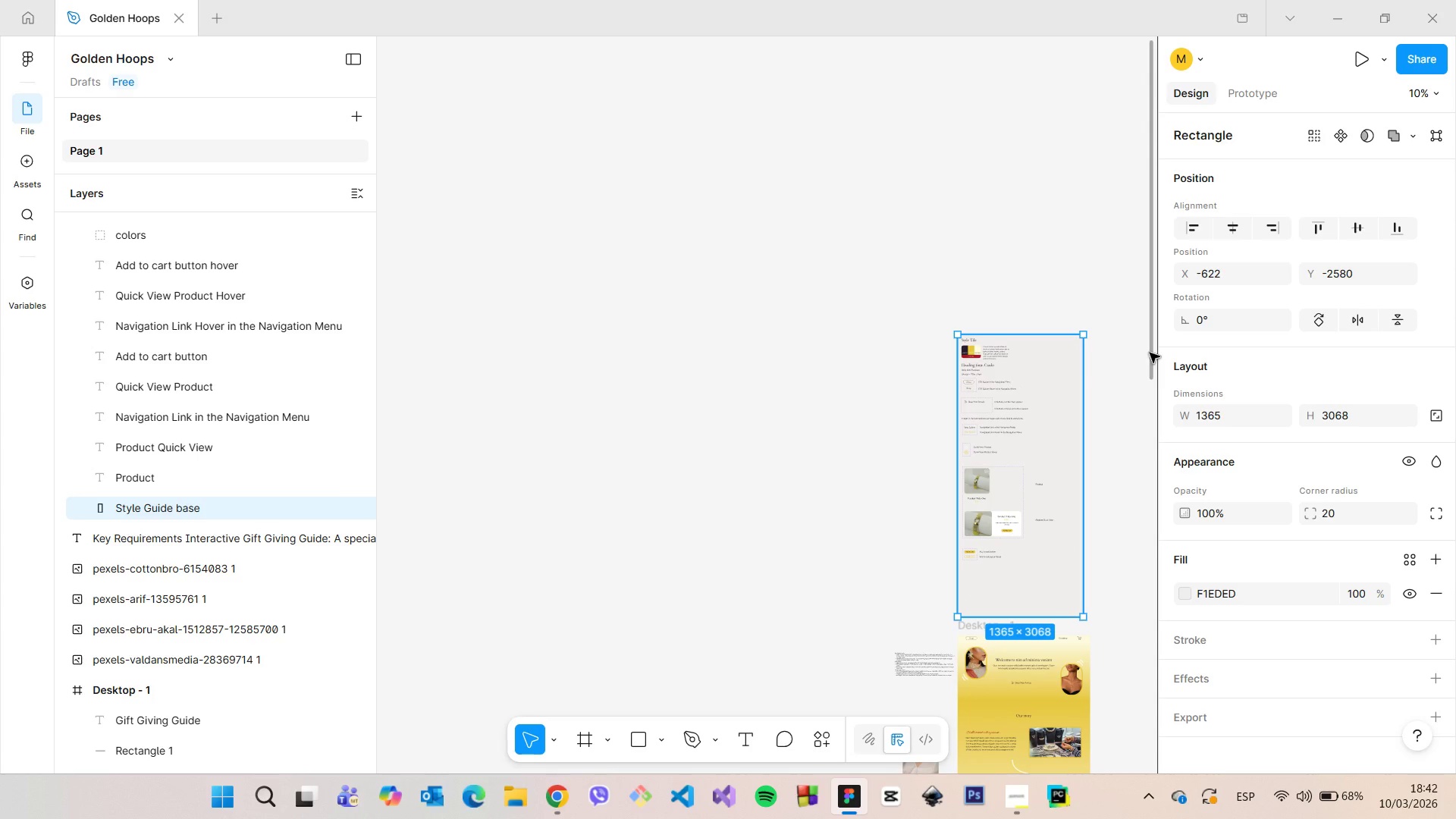 
left_click_drag(start_coordinate=[1150, 353], to_coordinate=[1183, 556])
 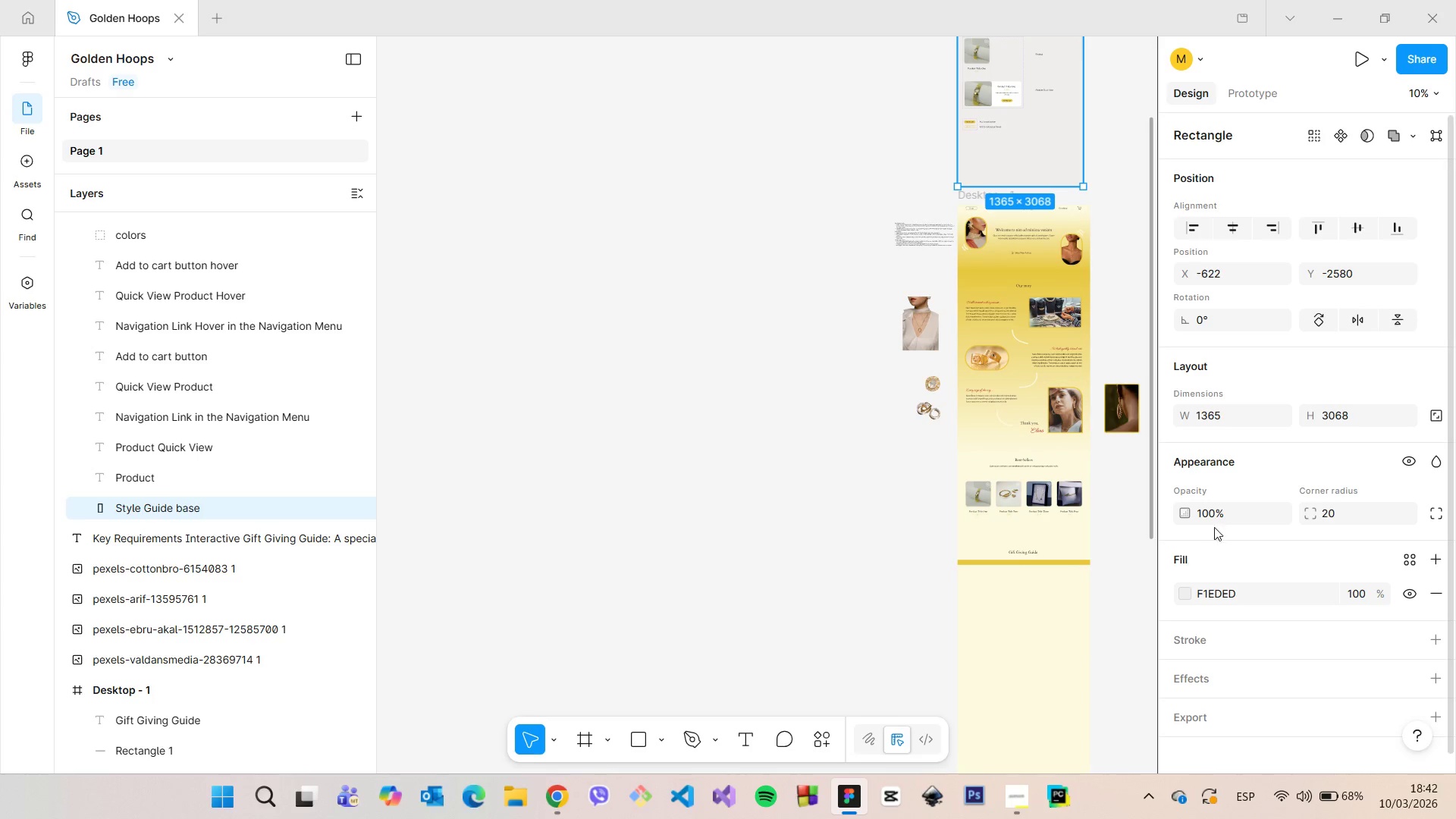 
scroll: coordinate [1134, 483], scroll_direction: up, amount: 8.0
 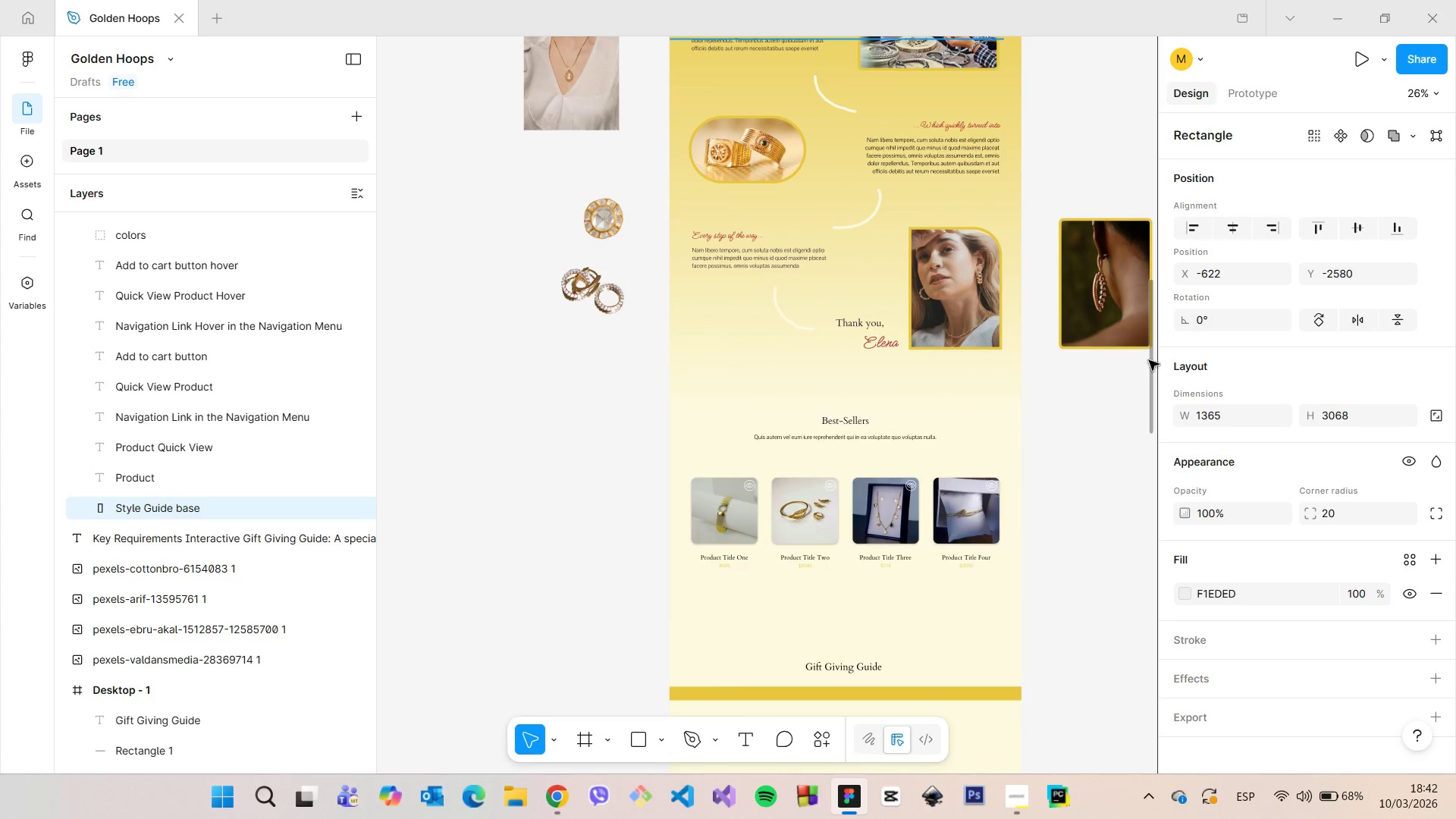 
left_click_drag(start_coordinate=[1150, 360], to_coordinate=[1150, 402])
 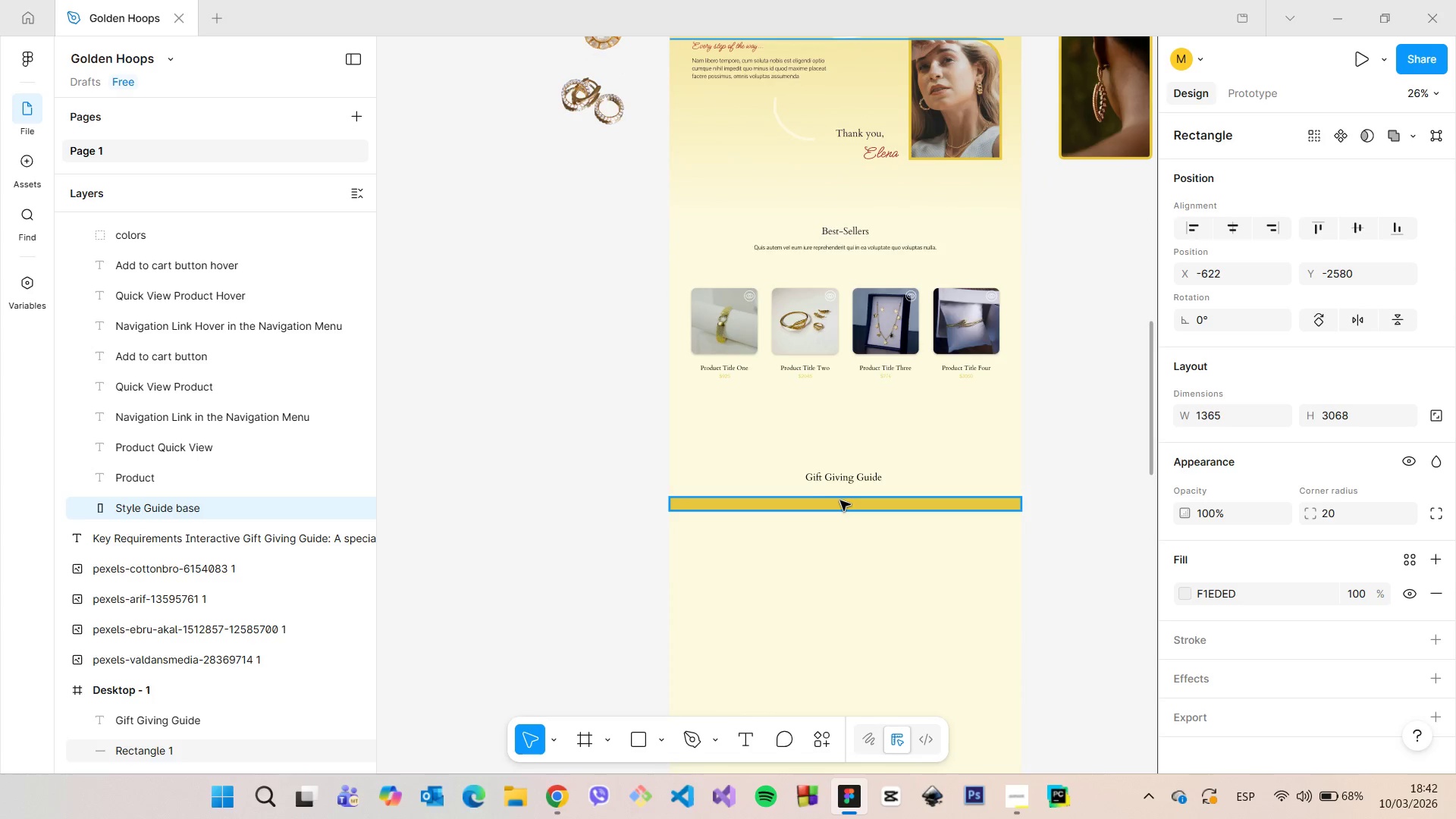 
scroll: coordinate [841, 497], scroll_direction: up, amount: 6.0
 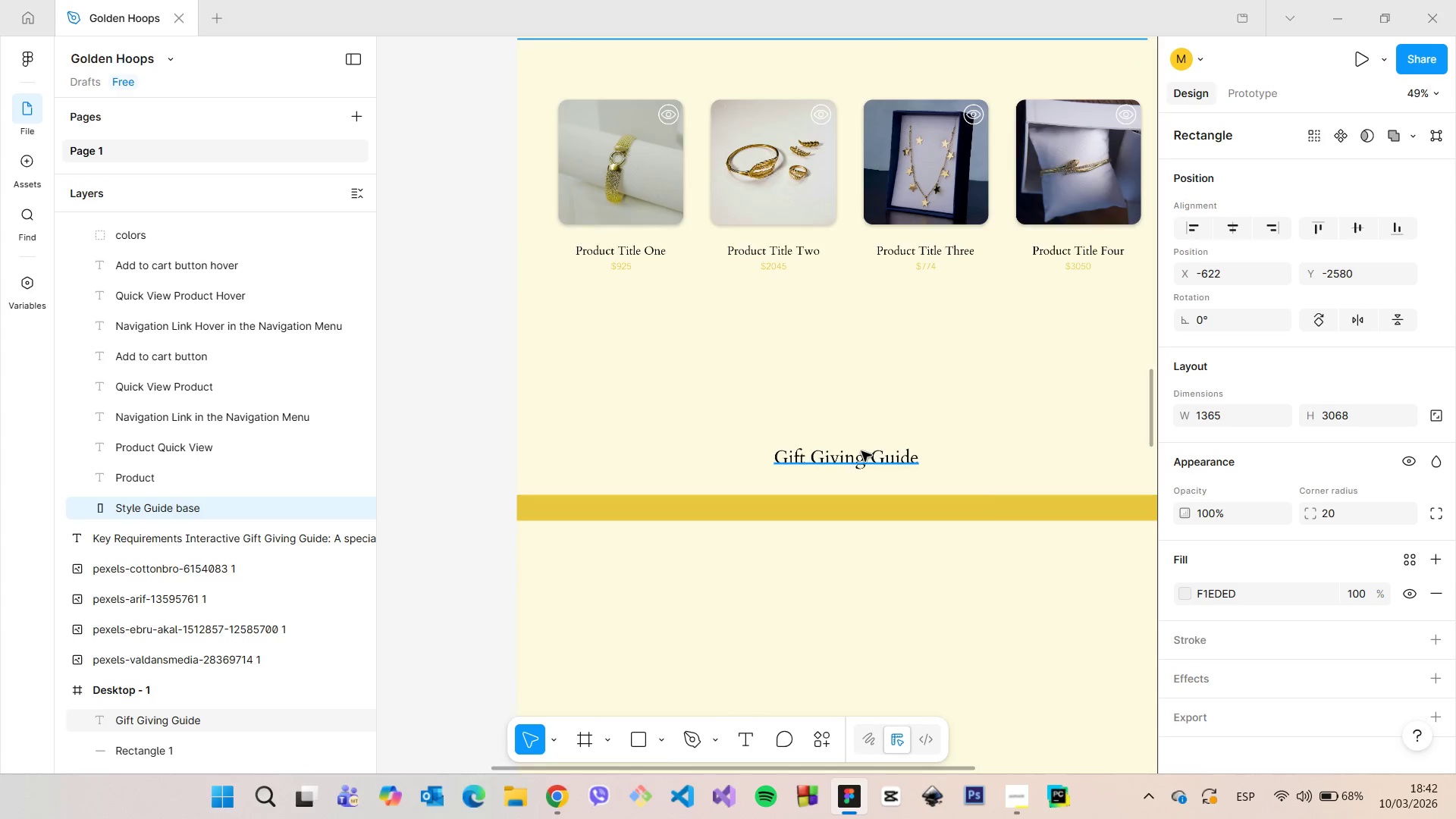 
left_click([861, 451])
 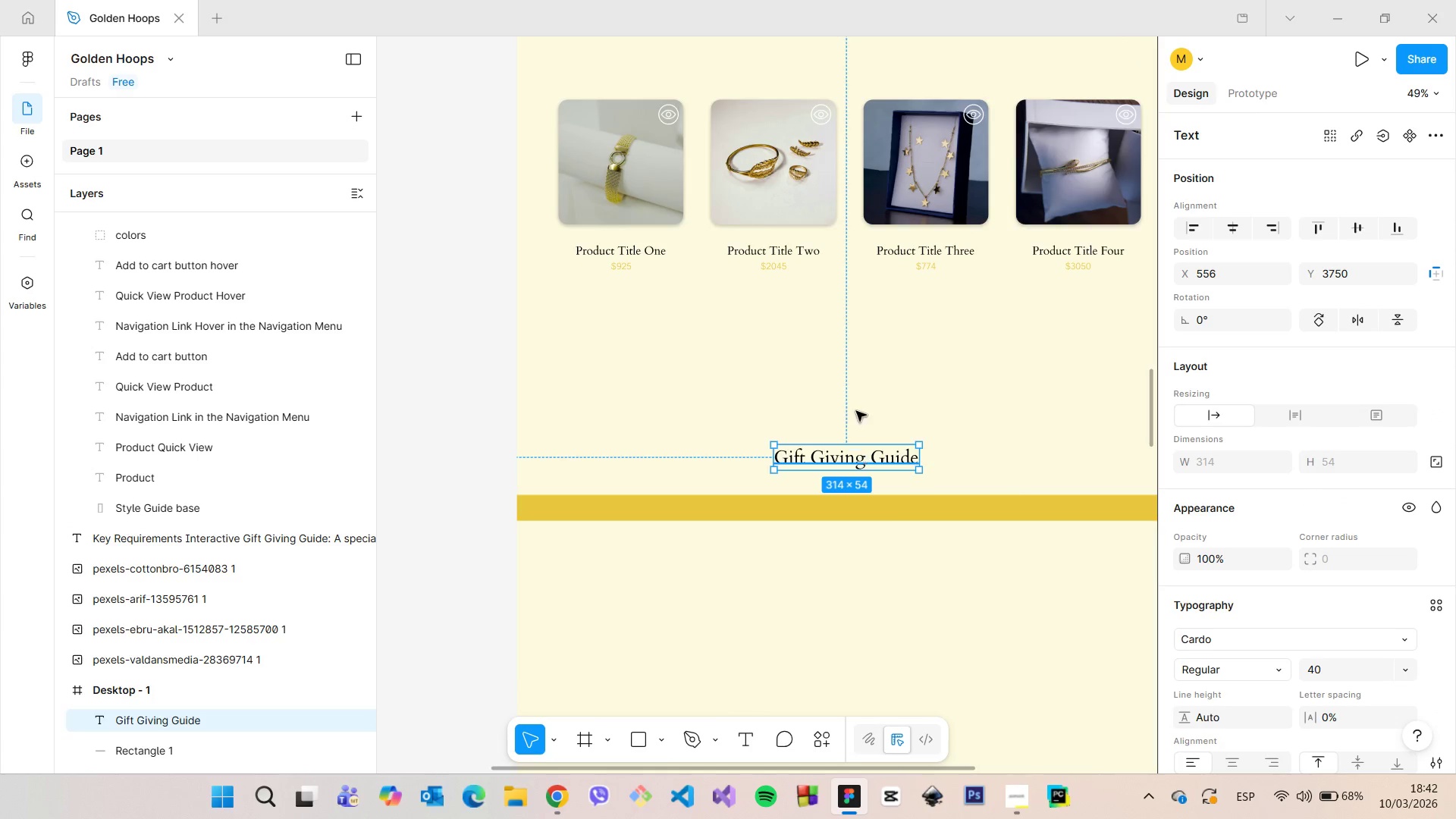 
hold_key(key=AltLeft, duration=1.52)
 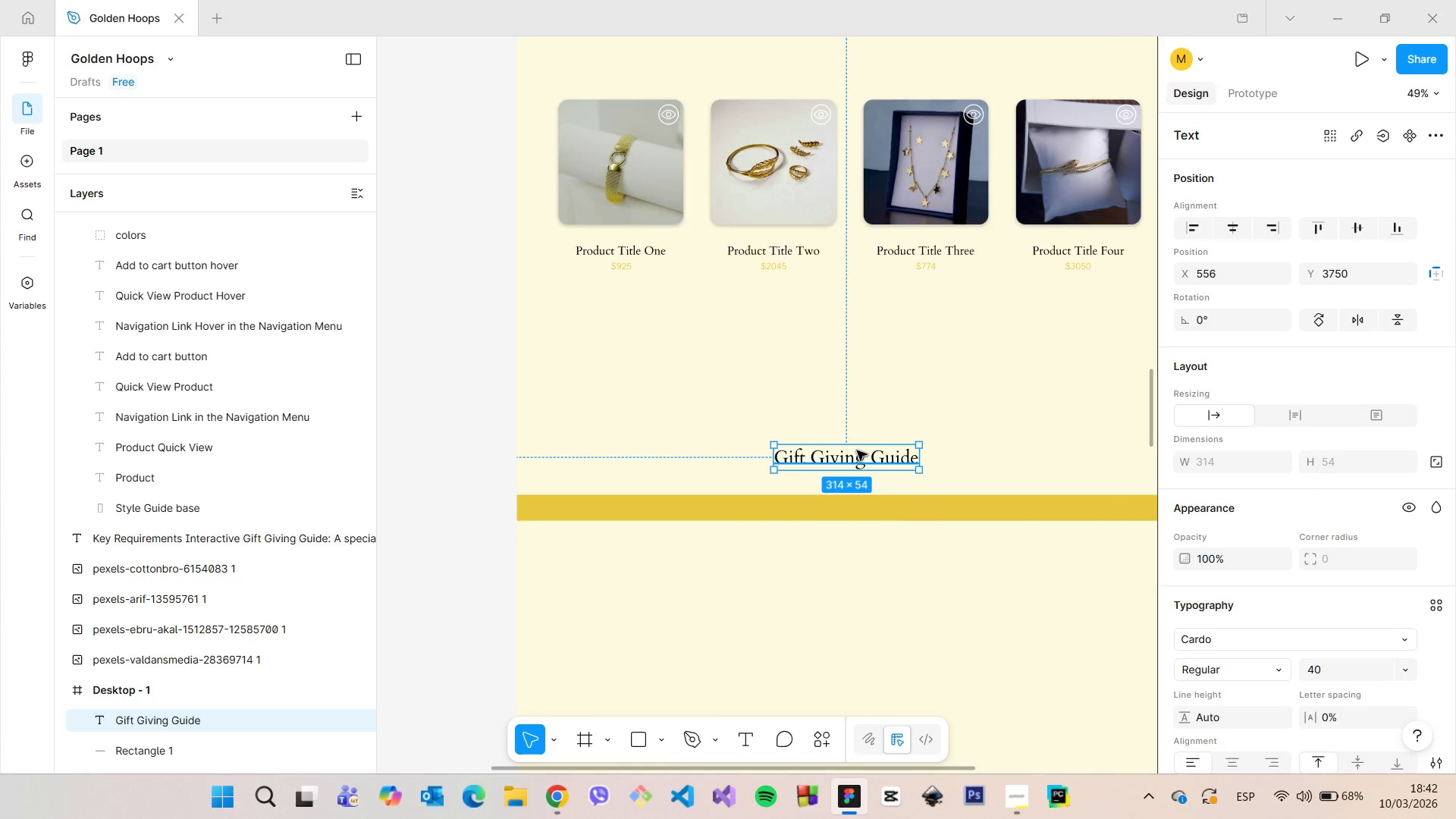 
left_click_drag(start_coordinate=[857, 450], to_coordinate=[856, 413])
 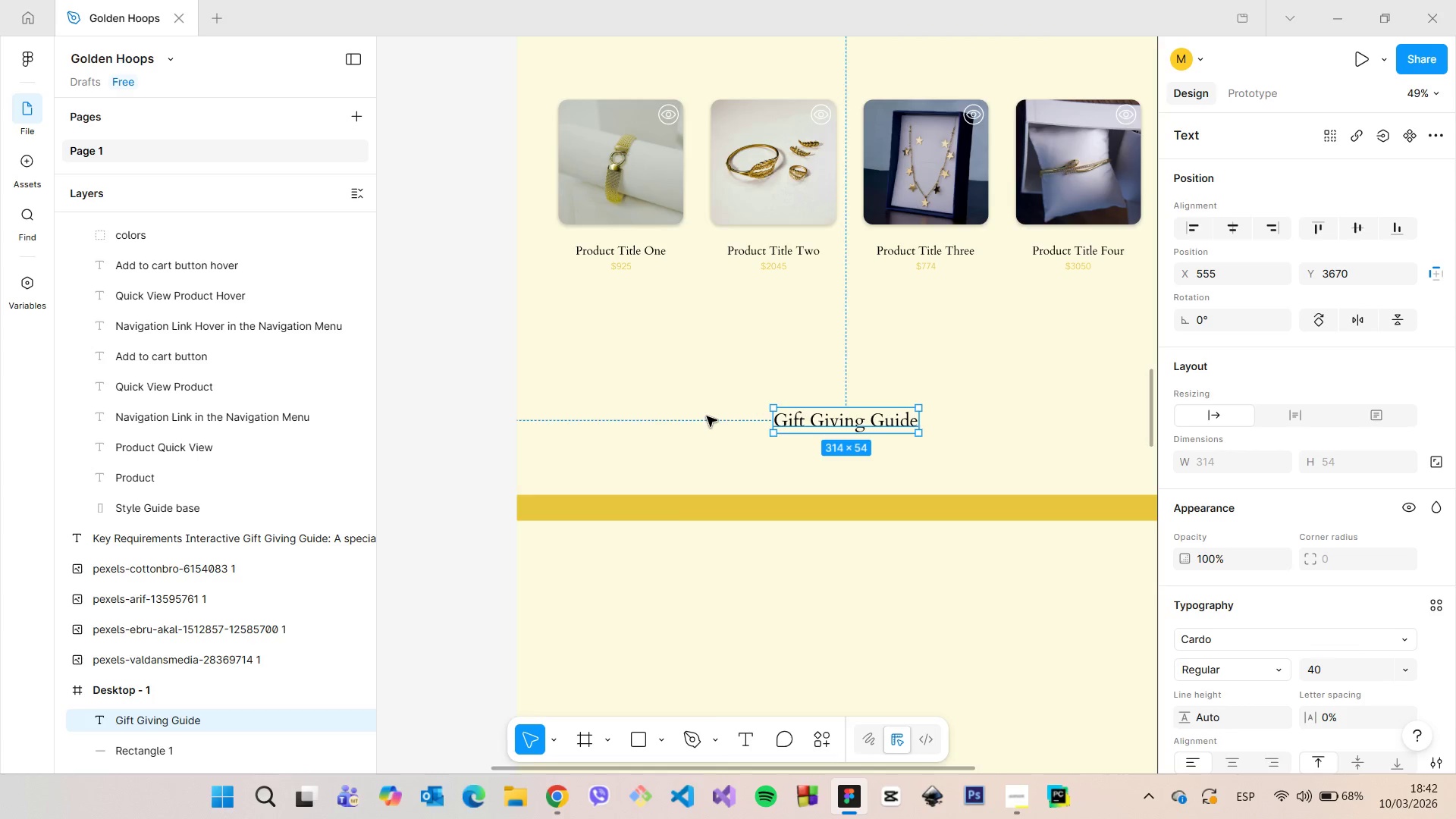 
hold_key(key=AltLeft, duration=1.03)
 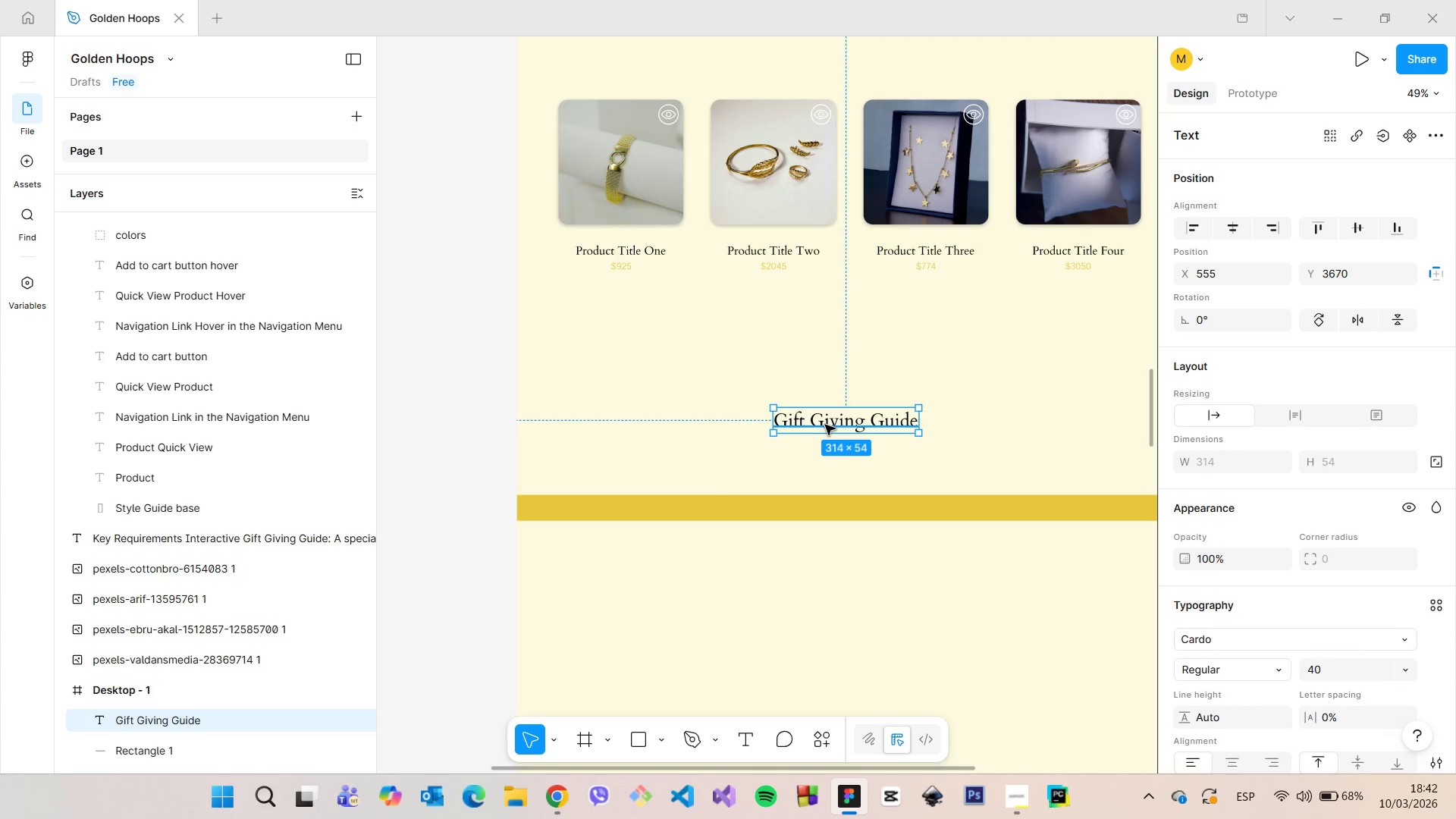 
left_click_drag(start_coordinate=[825, 425], to_coordinate=[841, 424])
 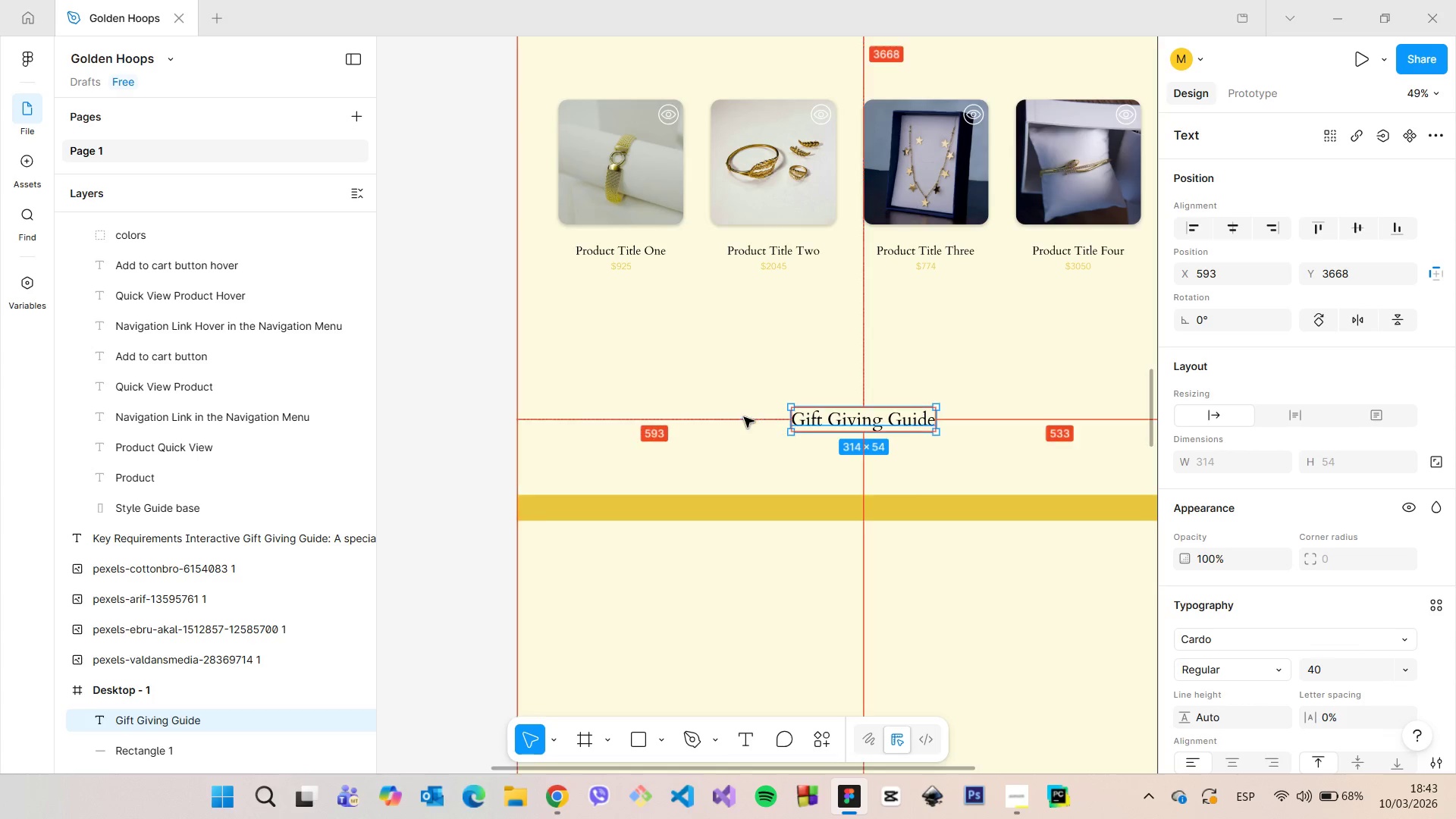 
hold_key(key=AltLeft, duration=1.34)
 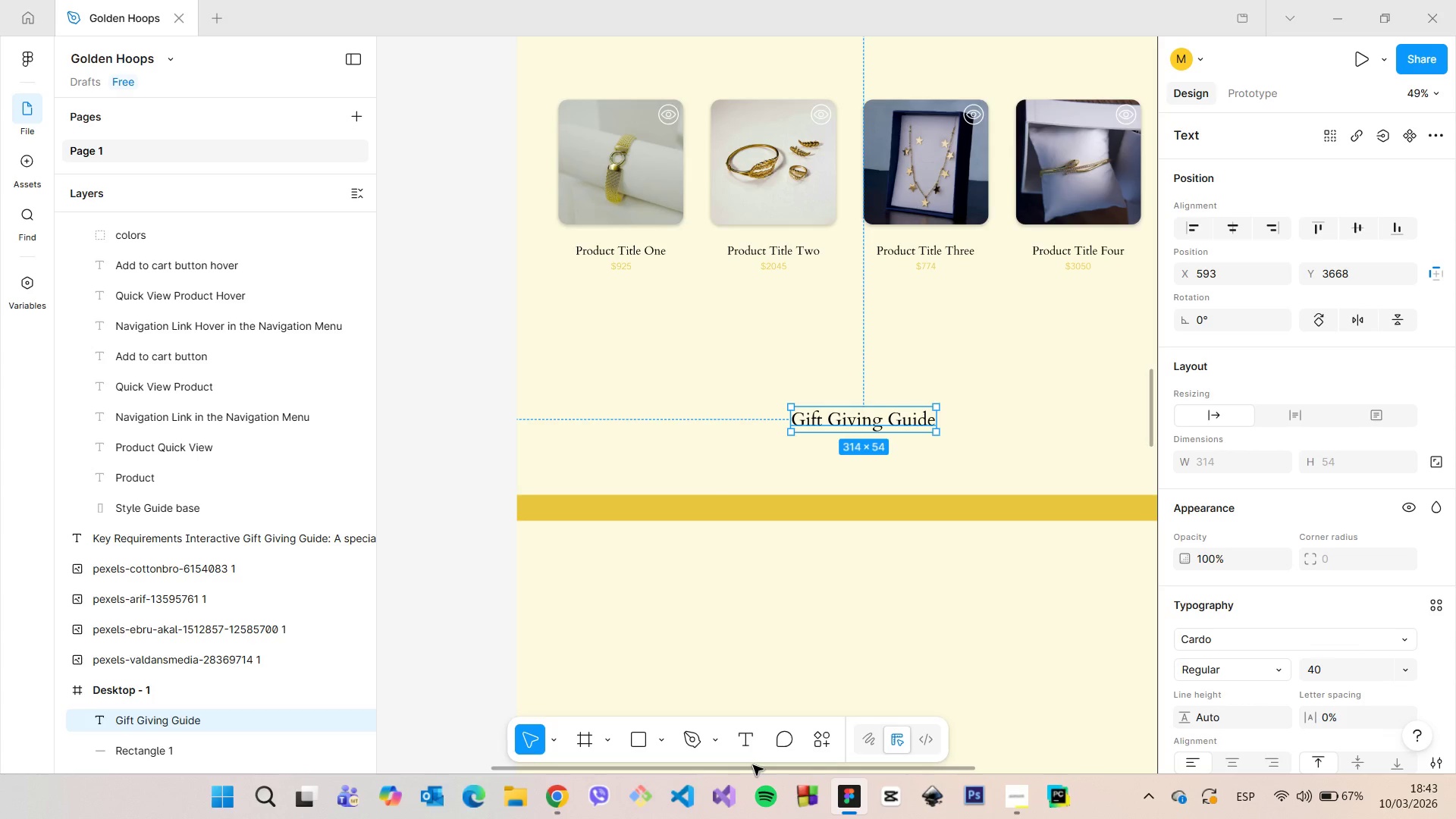 
left_click_drag(start_coordinate=[753, 767], to_coordinate=[803, 762])
 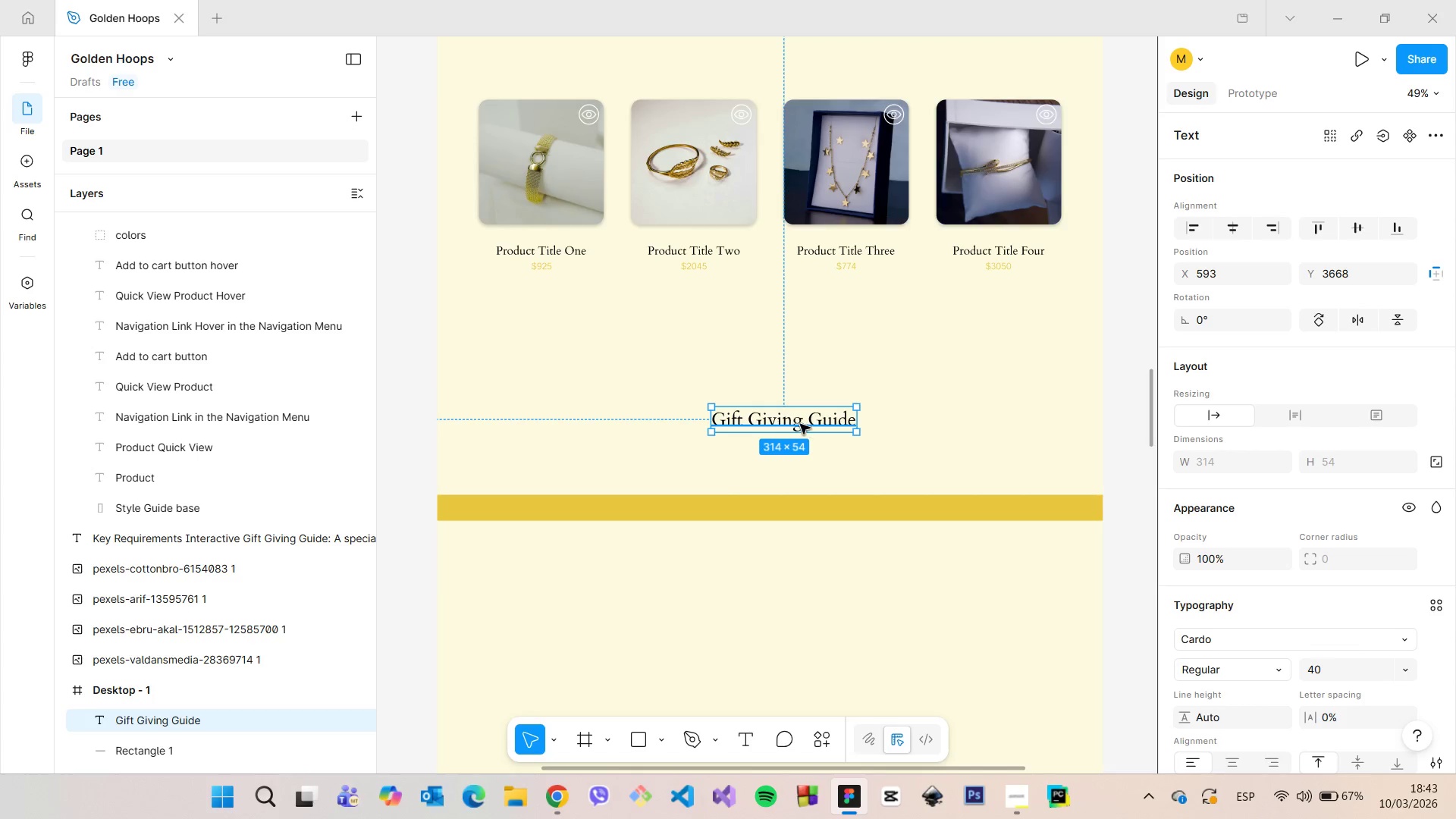 
left_click_drag(start_coordinate=[789, 419], to_coordinate=[776, 419])
 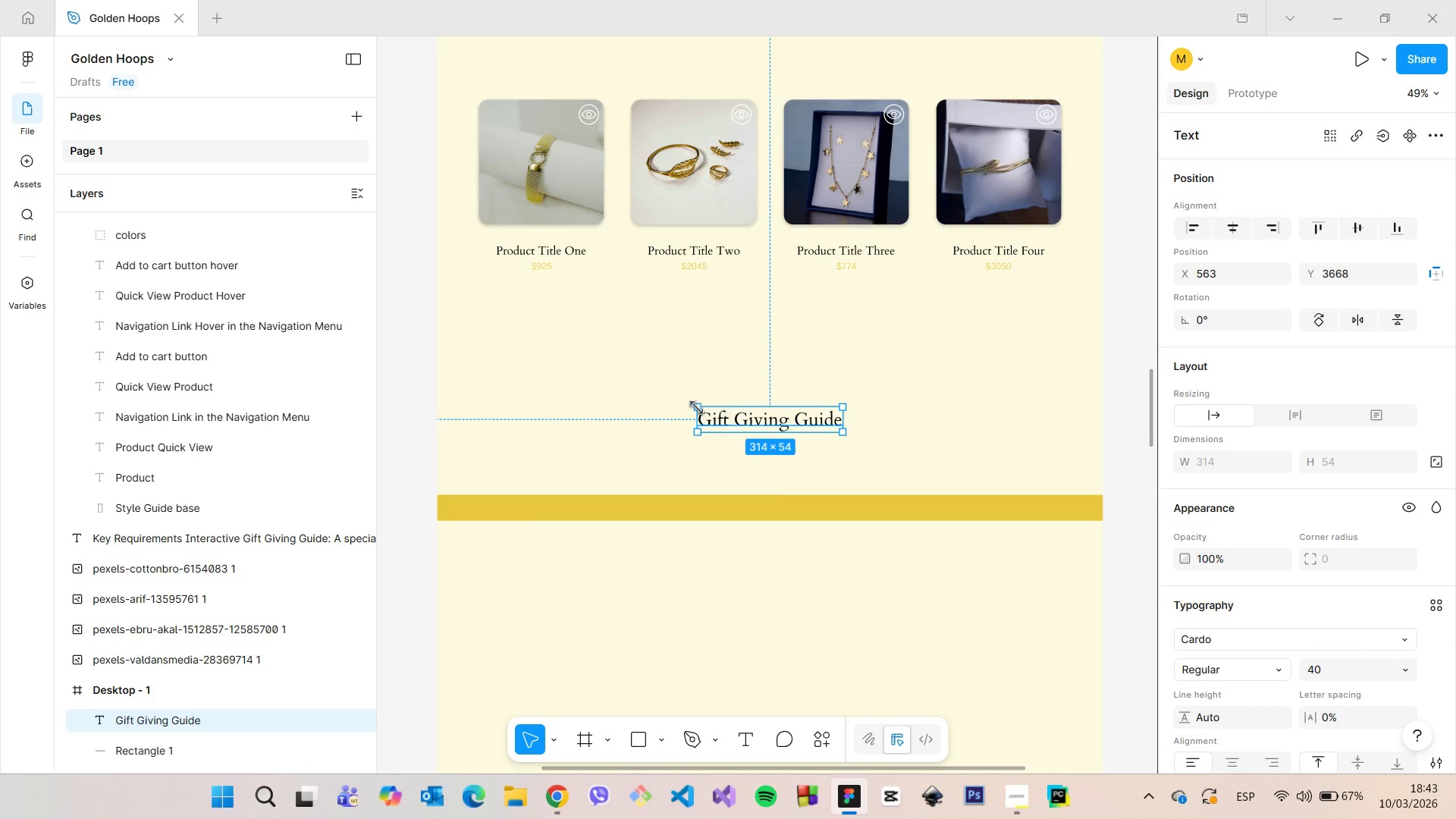 
hold_key(key=AltLeft, duration=0.92)
 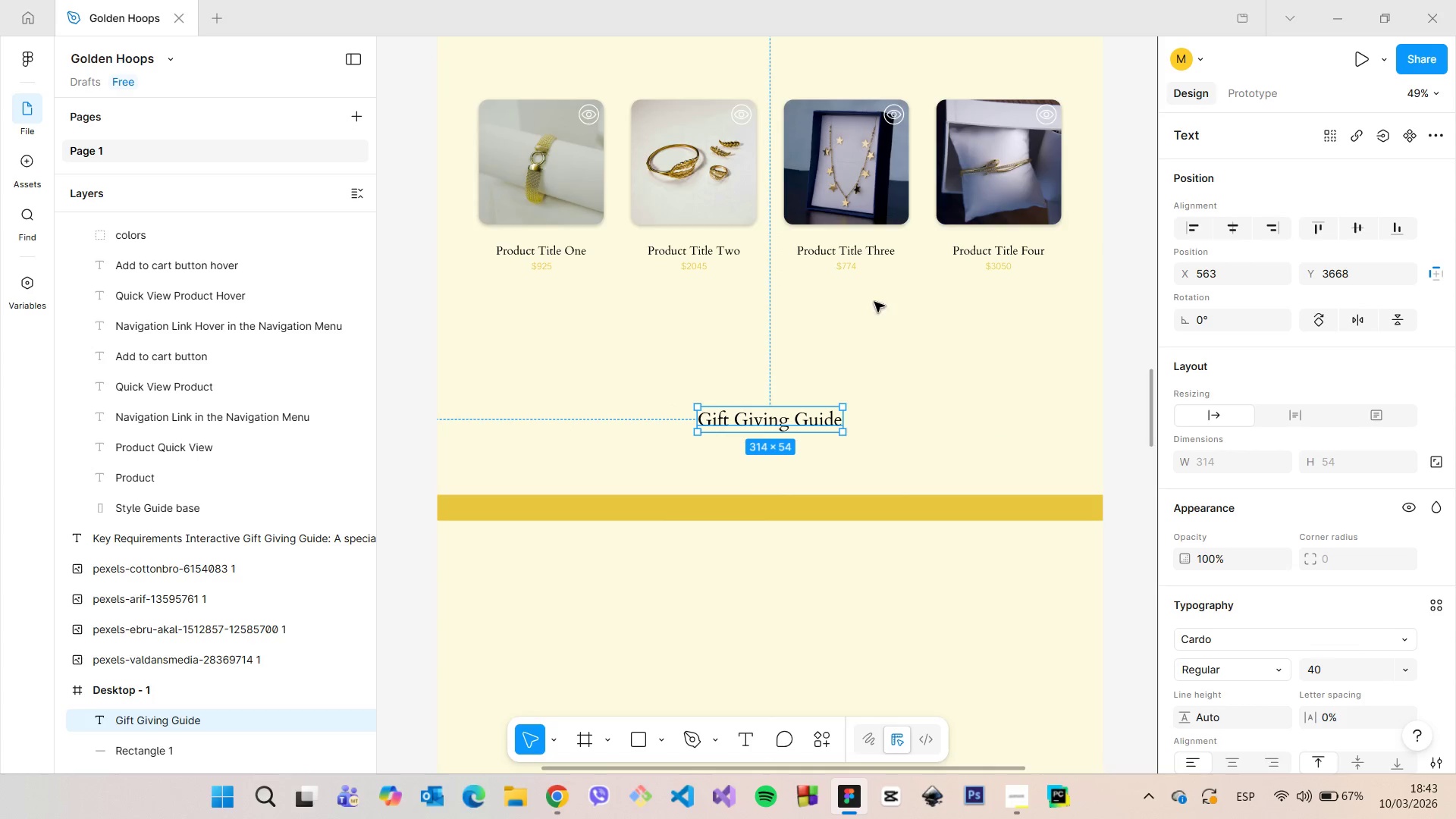 
hold_key(key=AltLeft, duration=1.22)
 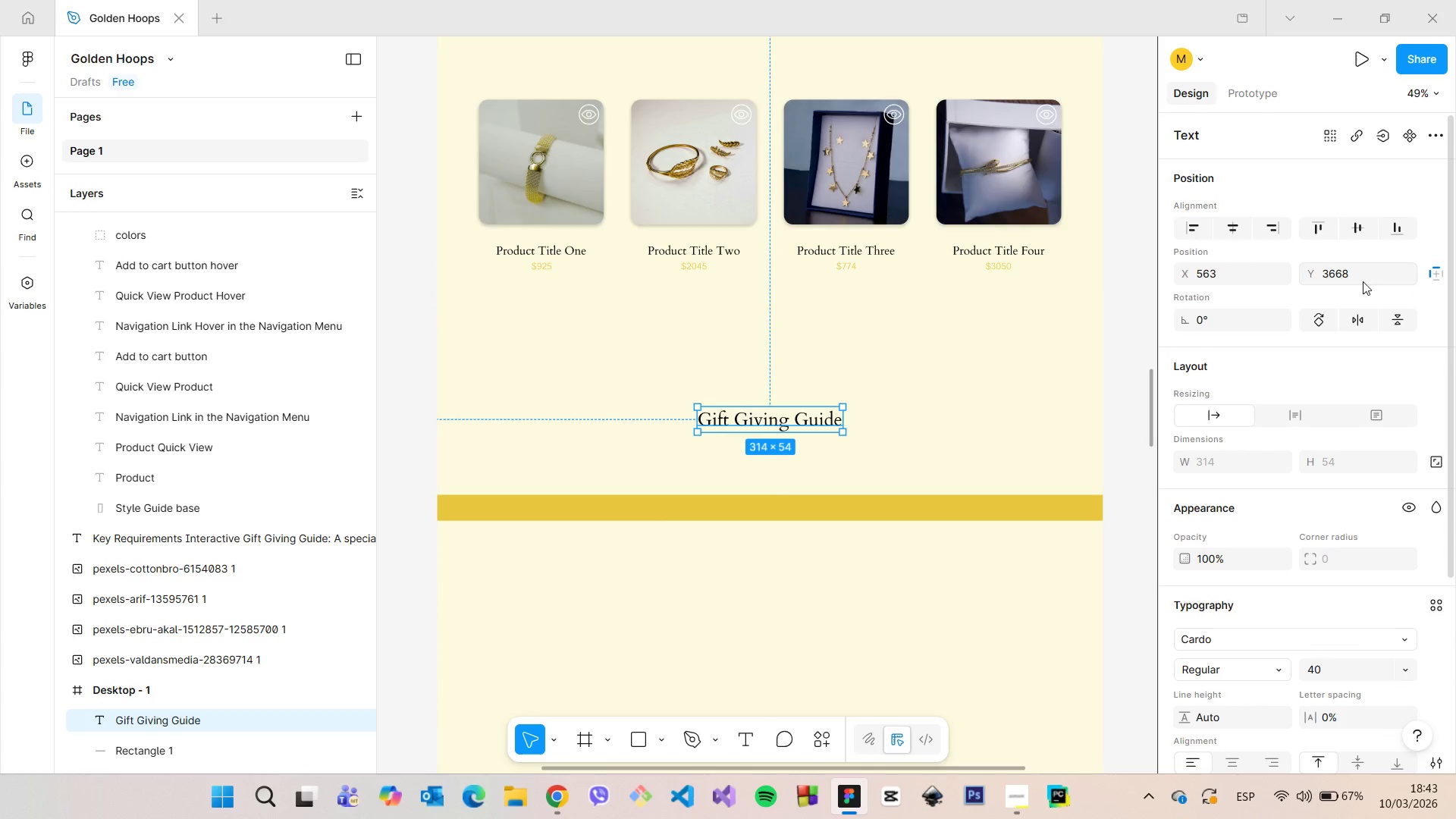 
left_click([1361, 280])
 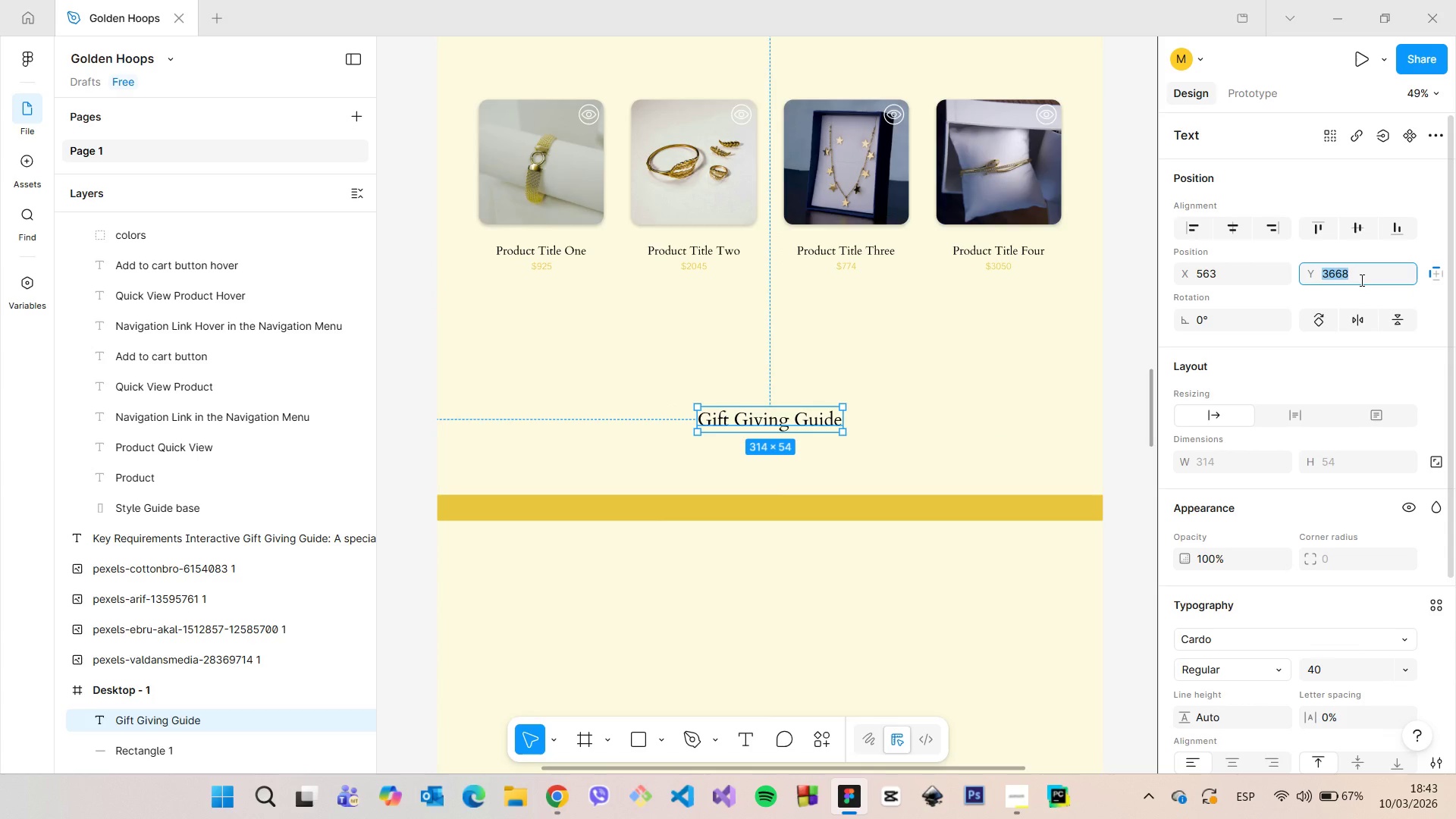 
key(ArrowDown)
 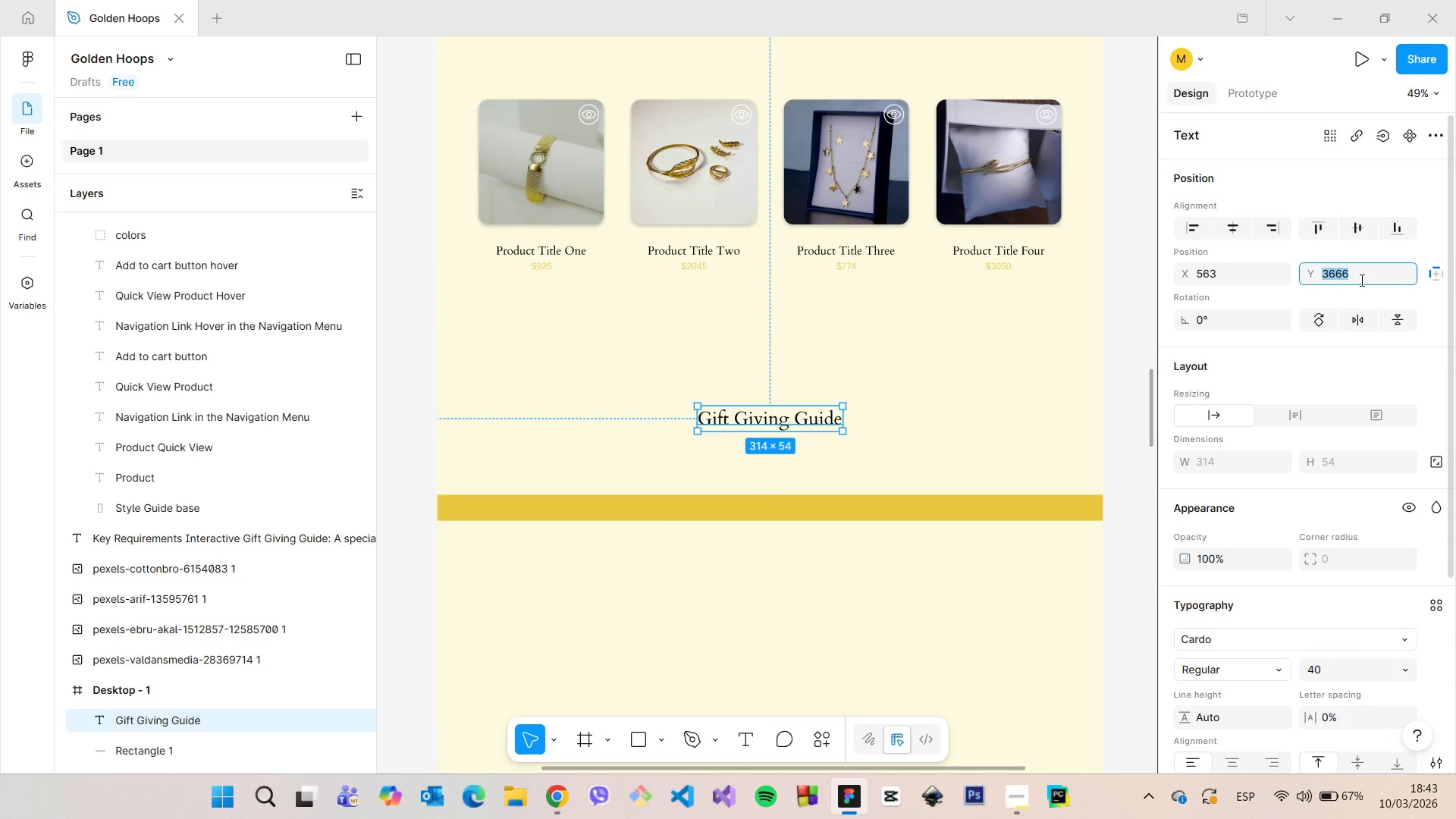 
key(ArrowDown)
 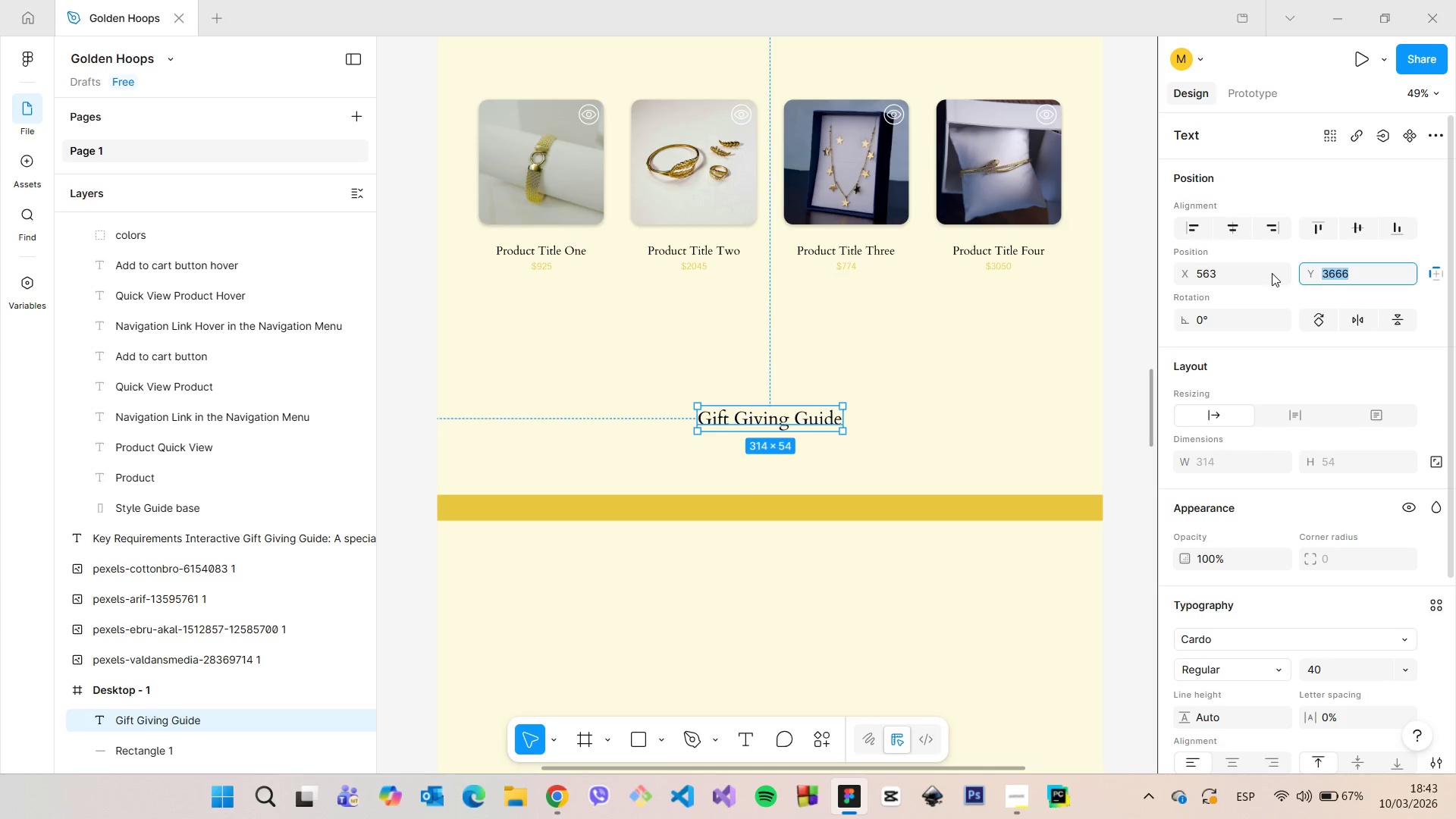 
hold_key(key=AltLeft, duration=1.24)
 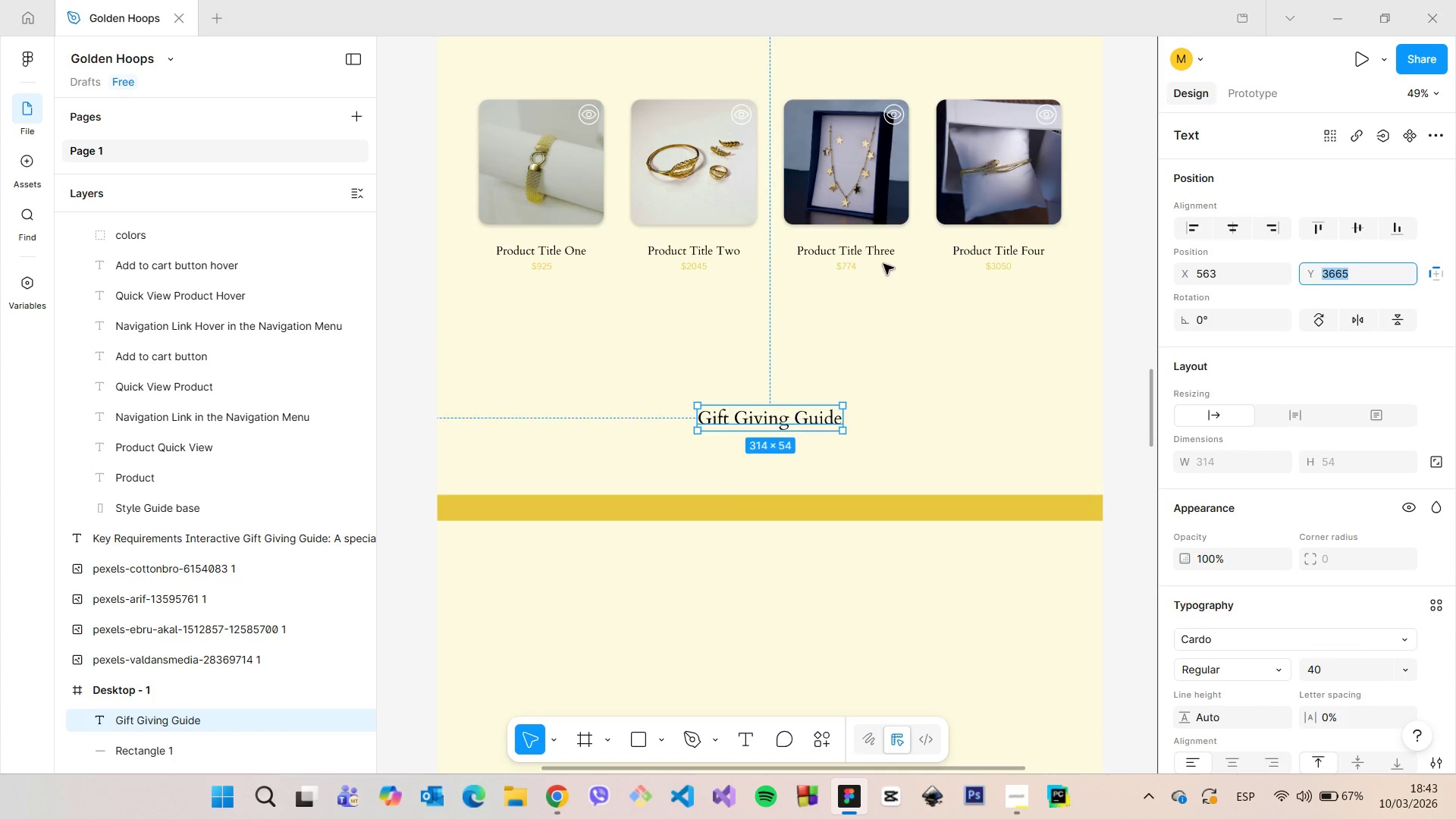 
key(ArrowDown)
 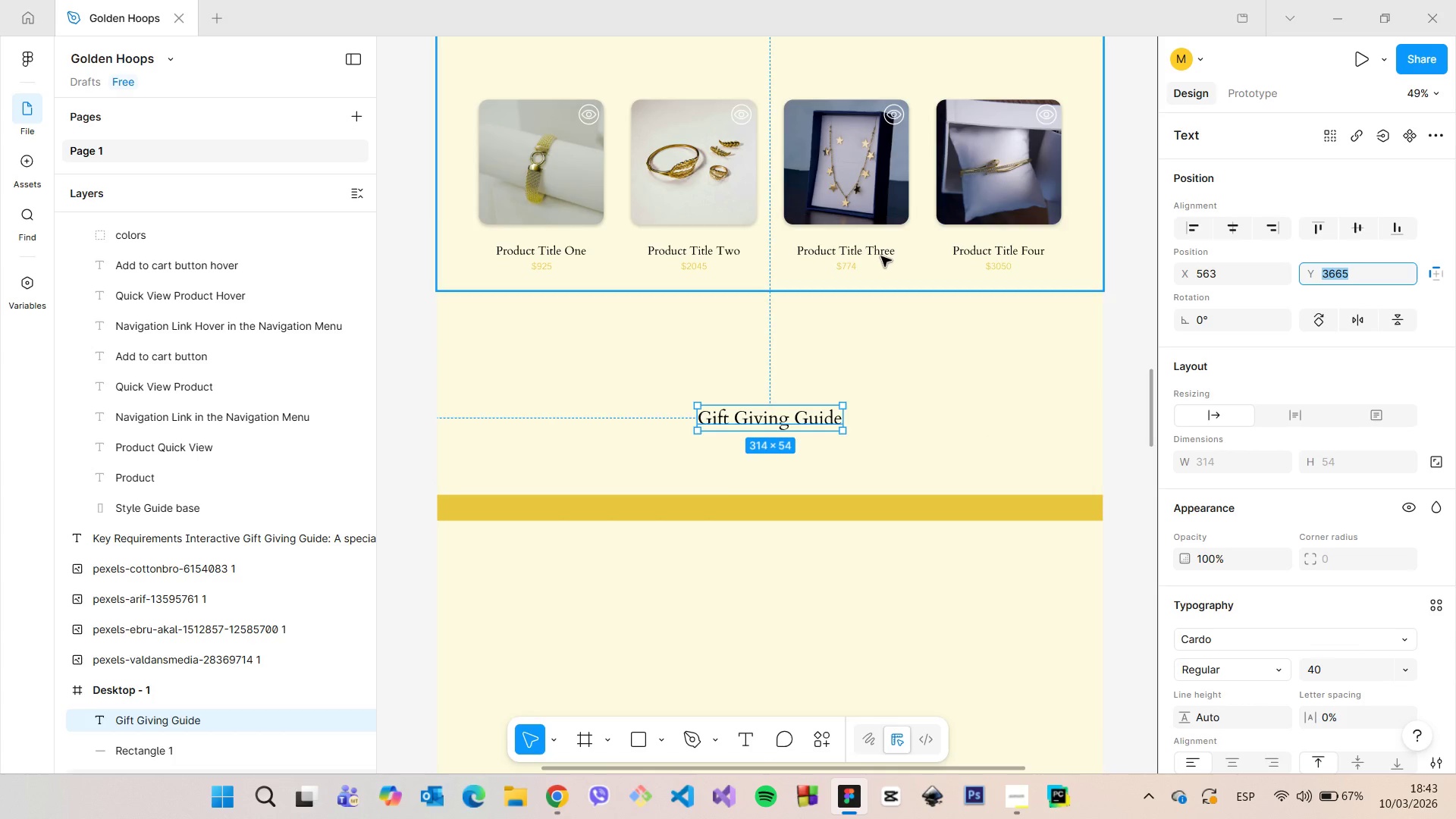 
hold_key(key=AltLeft, duration=0.73)
 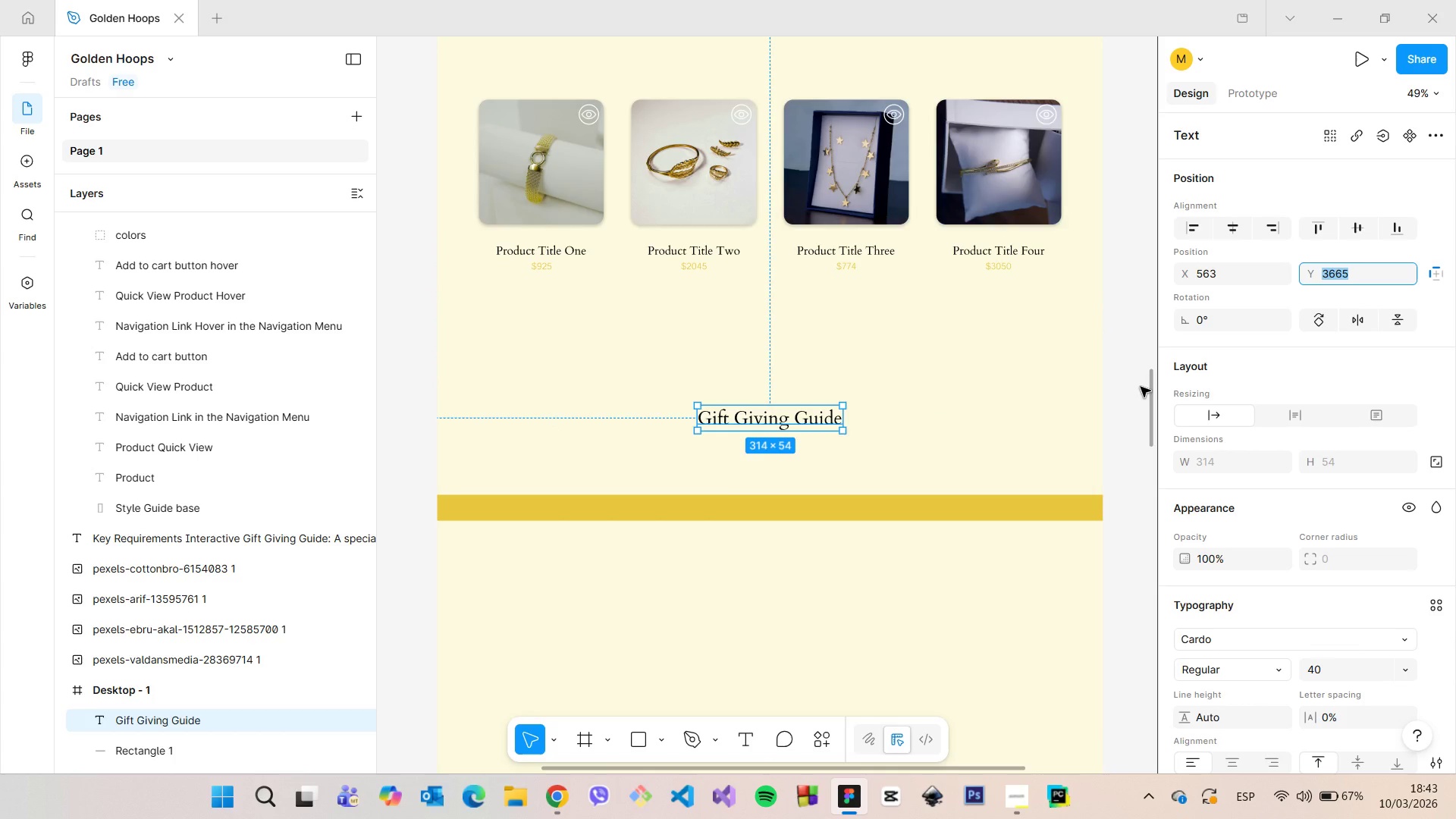 
left_click([1141, 387])
 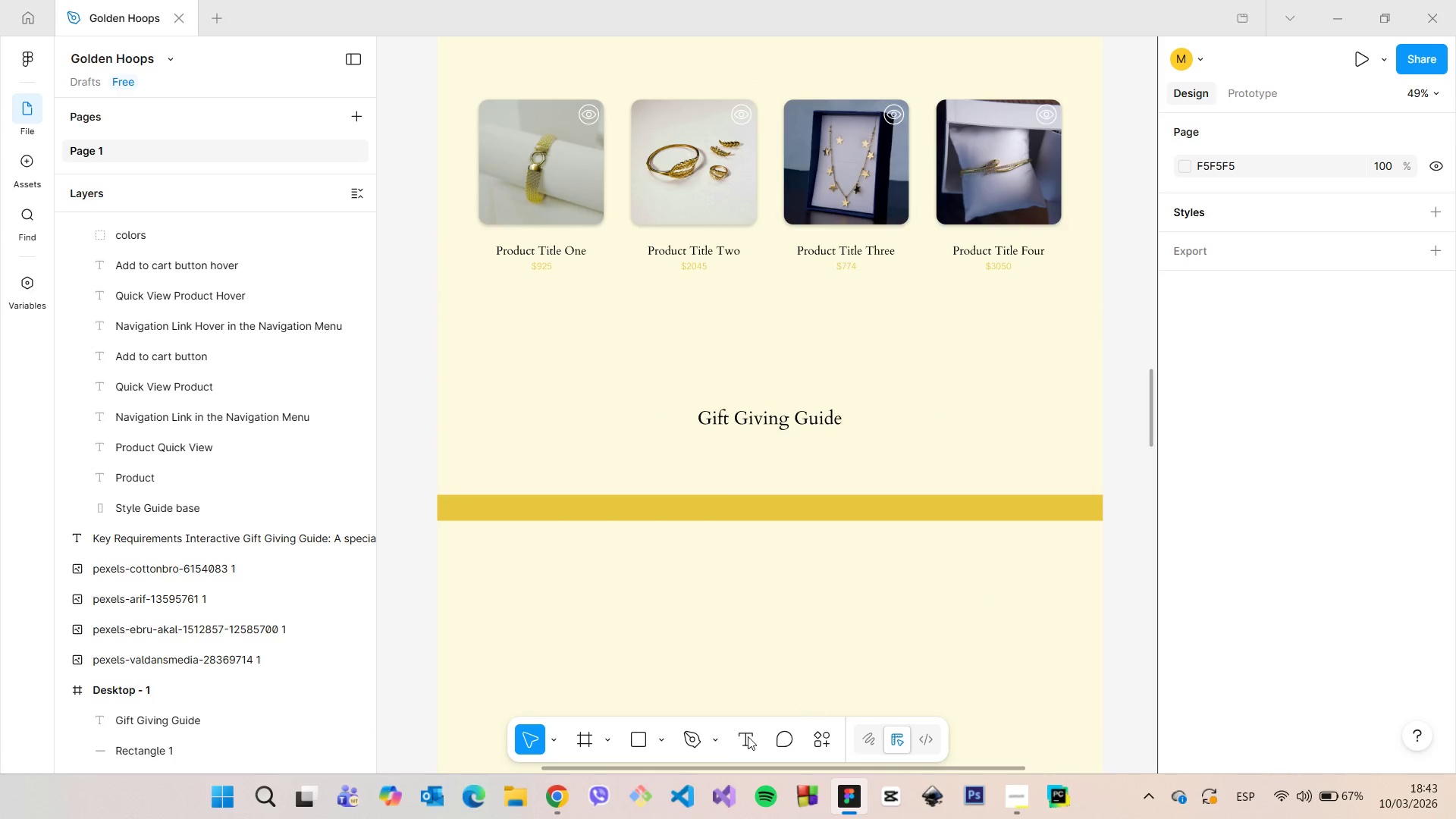 
scroll: coordinate [741, 586], scroll_direction: down, amount: 7.0
 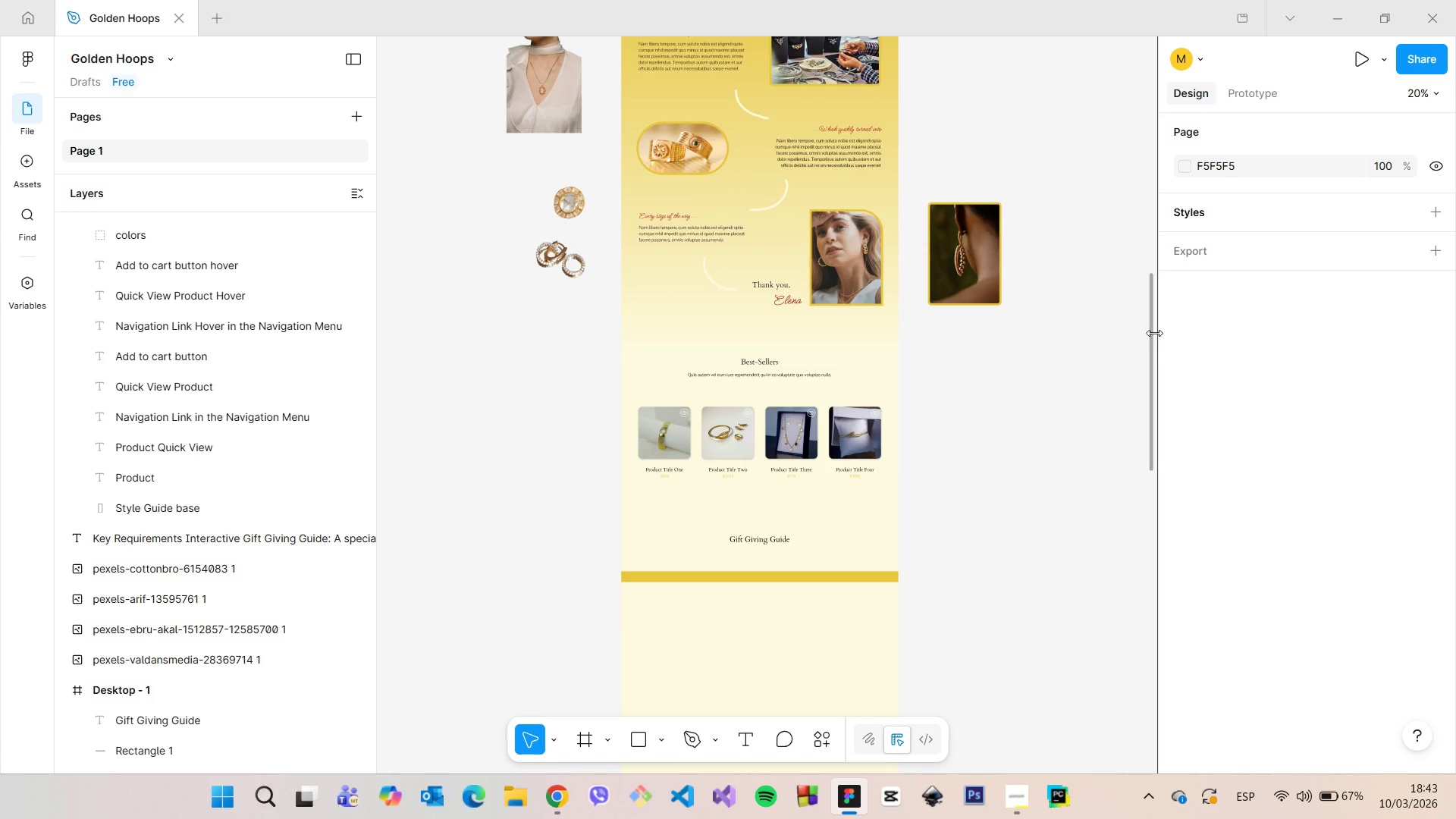 
left_click_drag(start_coordinate=[1150, 328], to_coordinate=[1142, 225])
 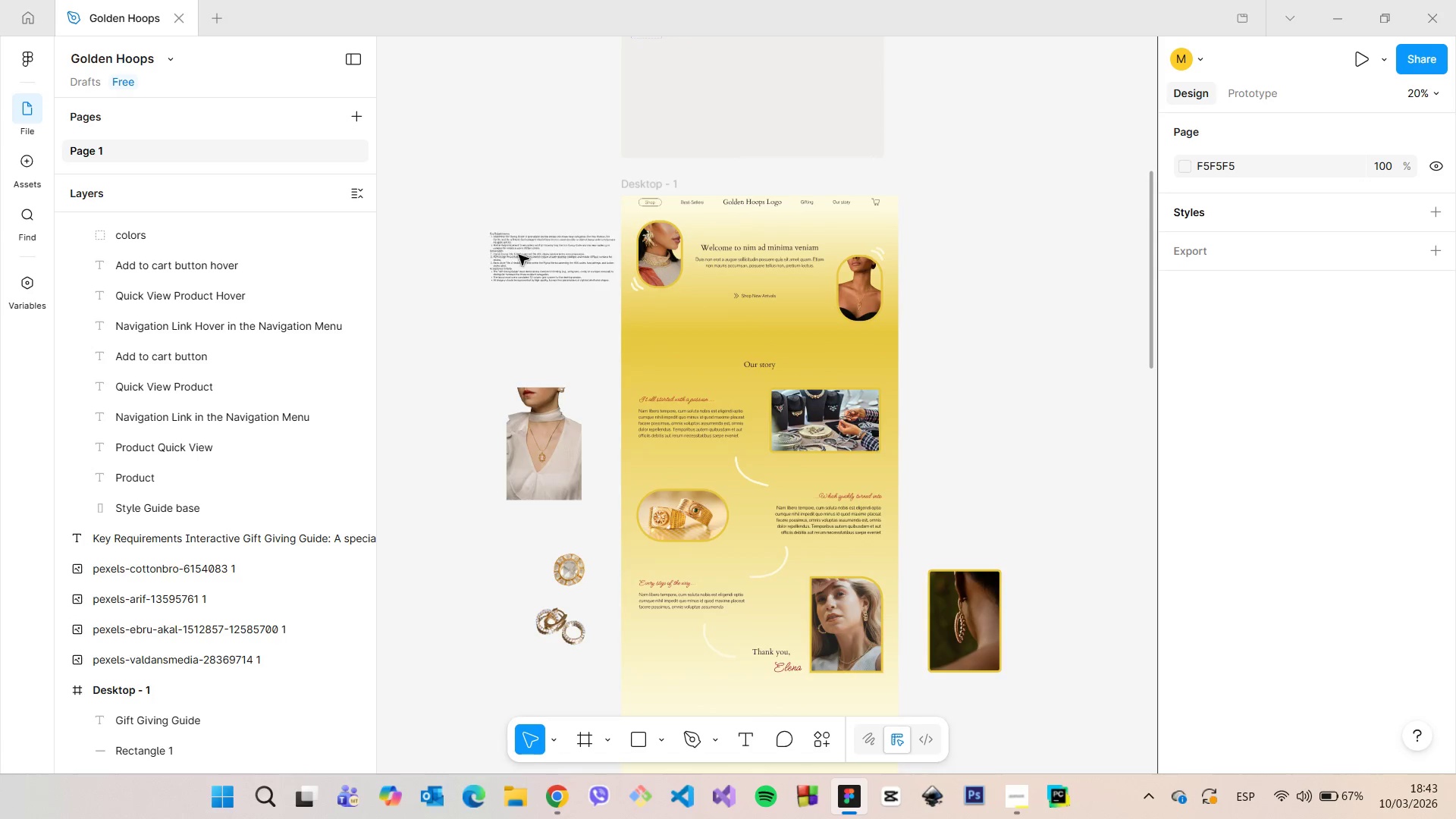 
scroll: coordinate [526, 259], scroll_direction: up, amount: 10.0
 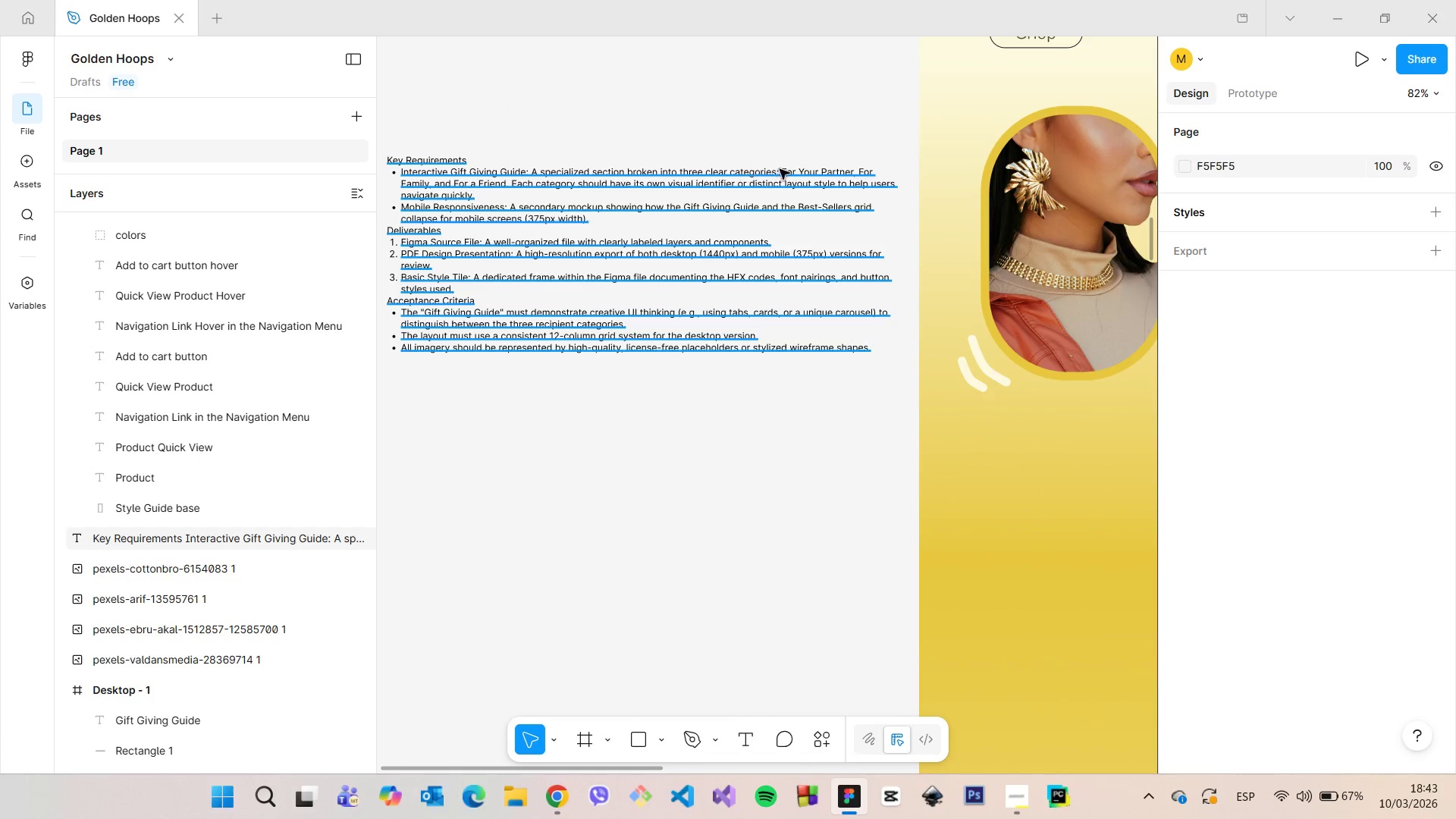 
double_click([784, 171])
 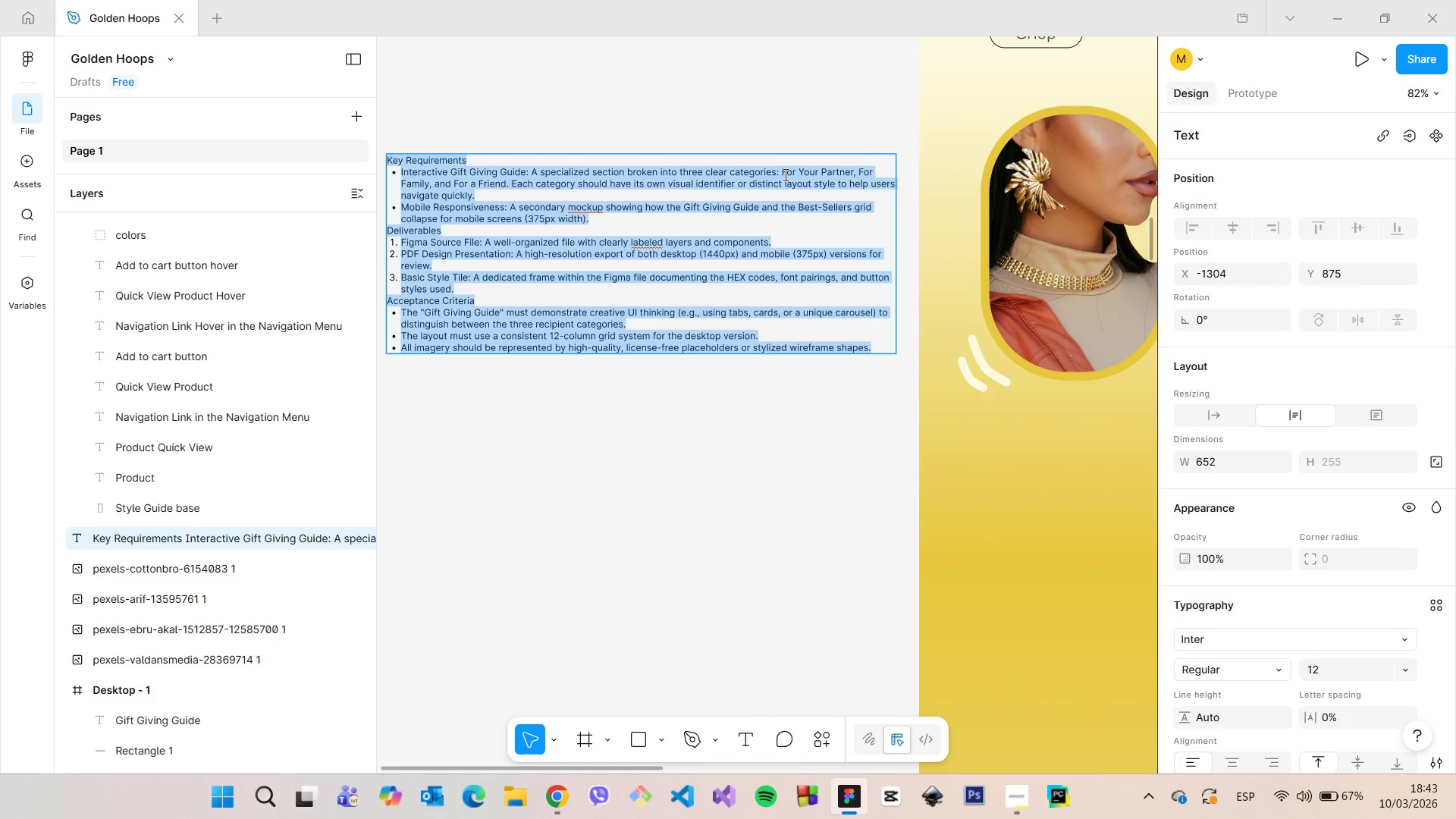 
left_click([783, 174])
 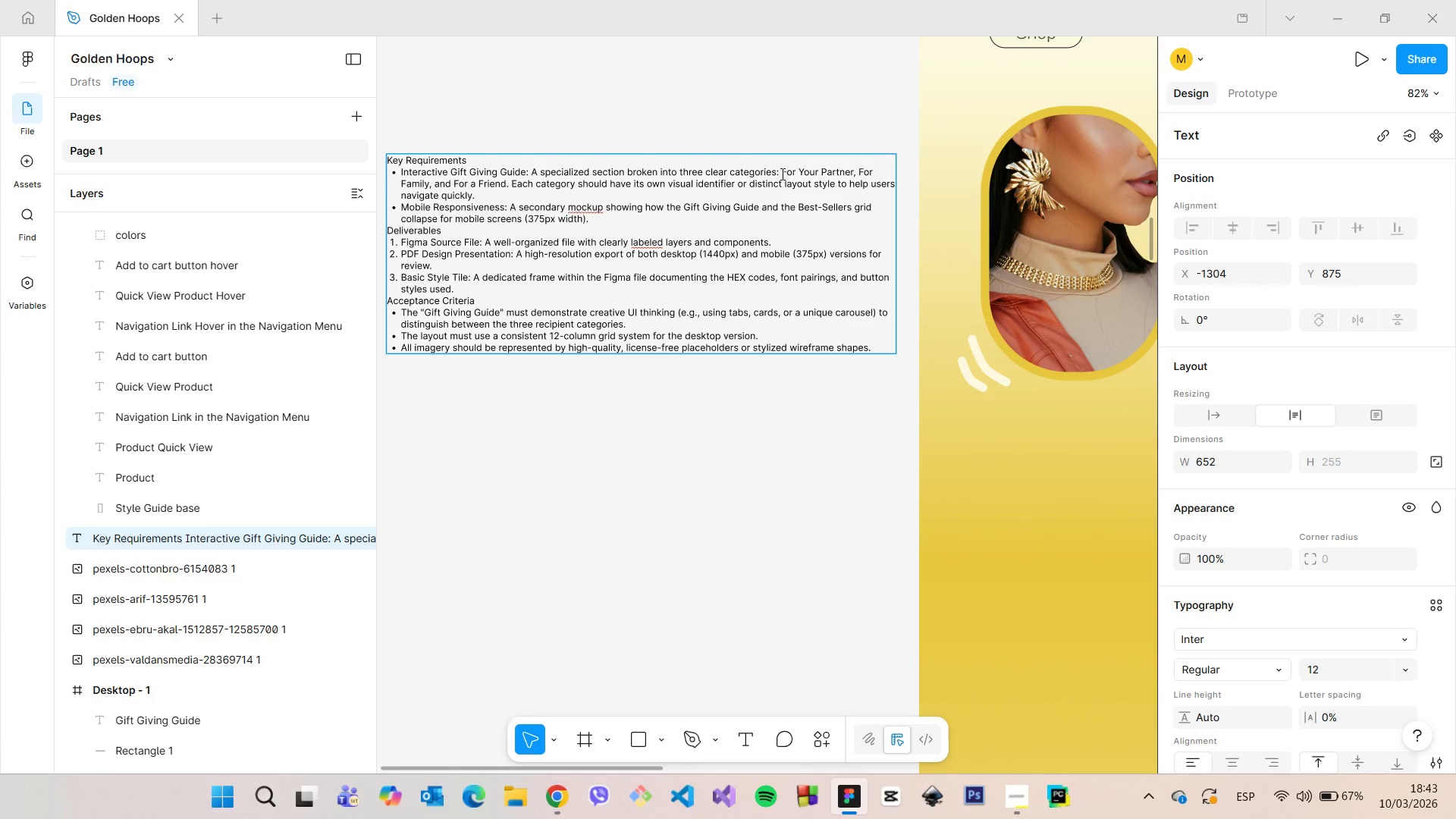 
left_click_drag(start_coordinate=[781, 174], to_coordinate=[508, 184])
 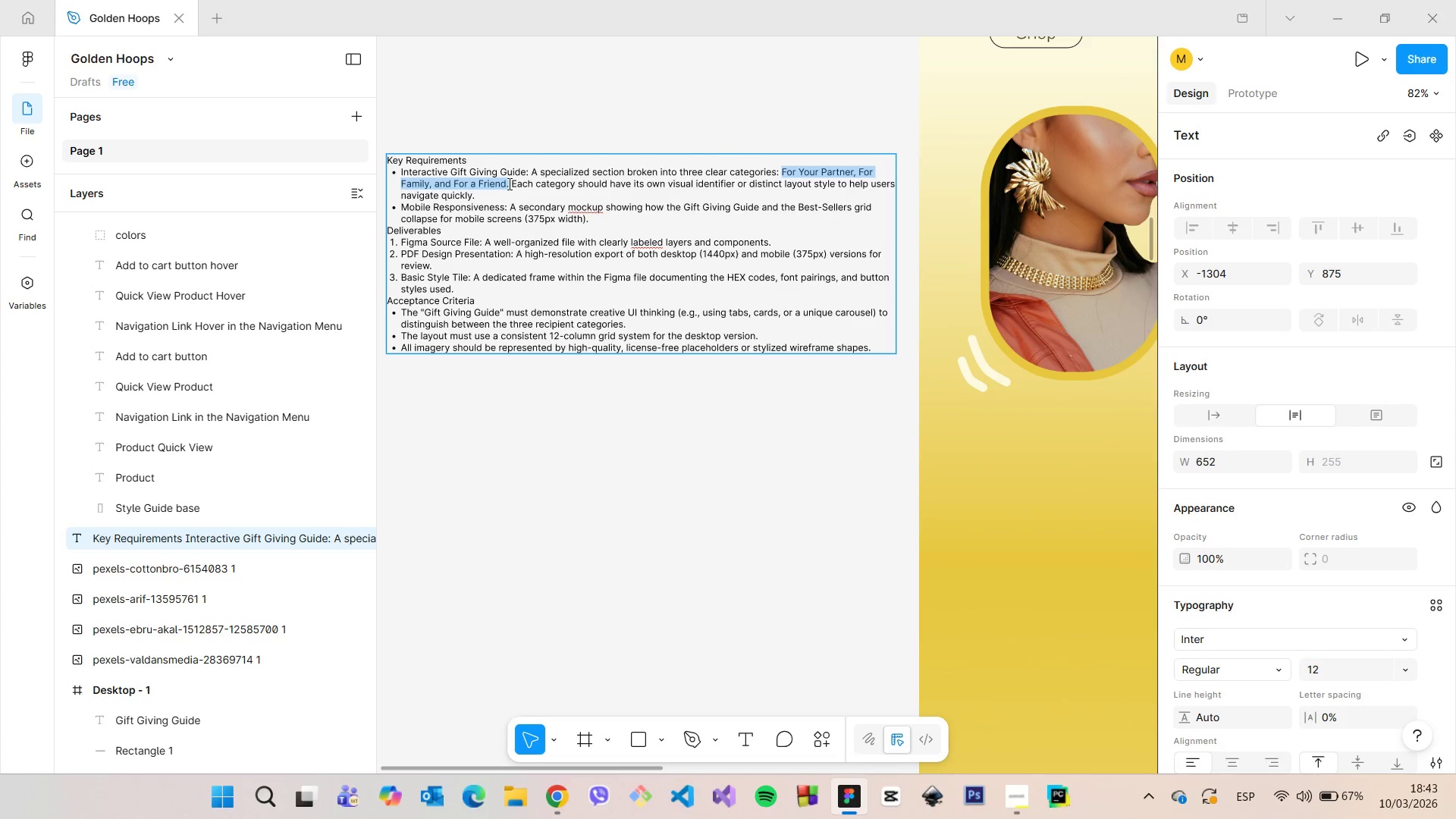 
hold_key(key=ControlLeft, duration=0.73)
 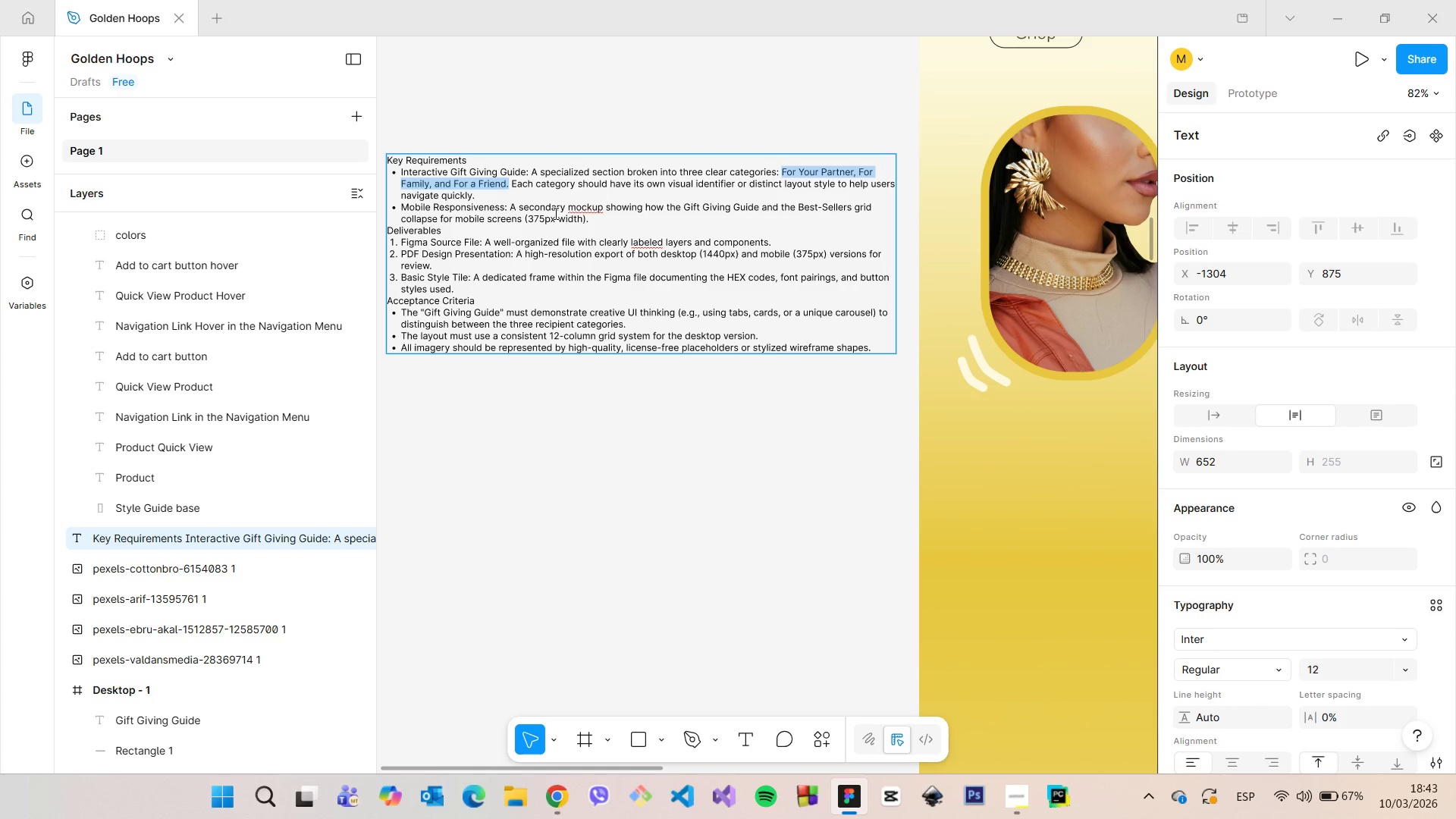 
hold_key(key=C, duration=0.38)
 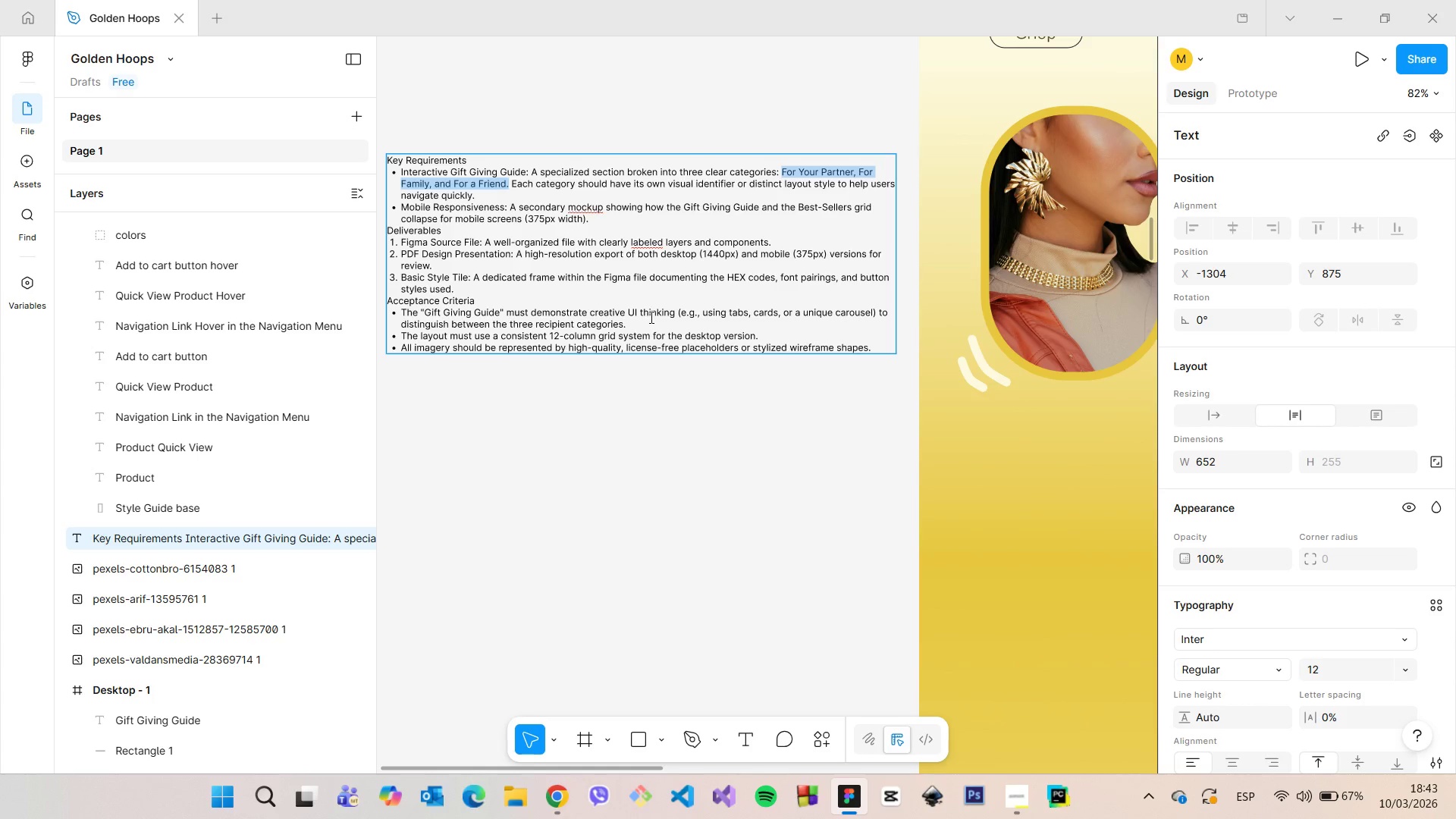 
wait(7.69)
 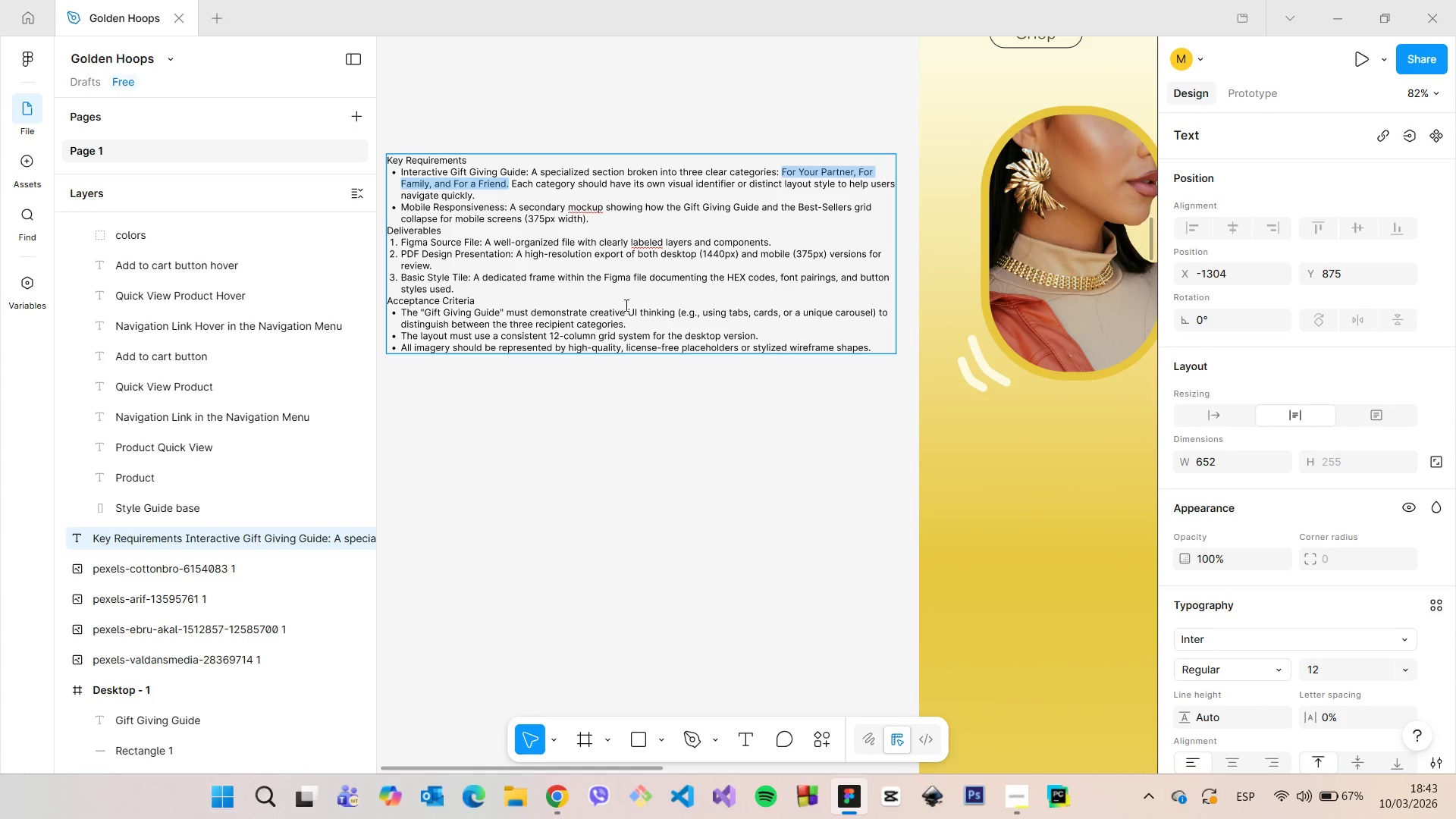 
scroll: coordinate [639, 329], scroll_direction: down, amount: 12.0
 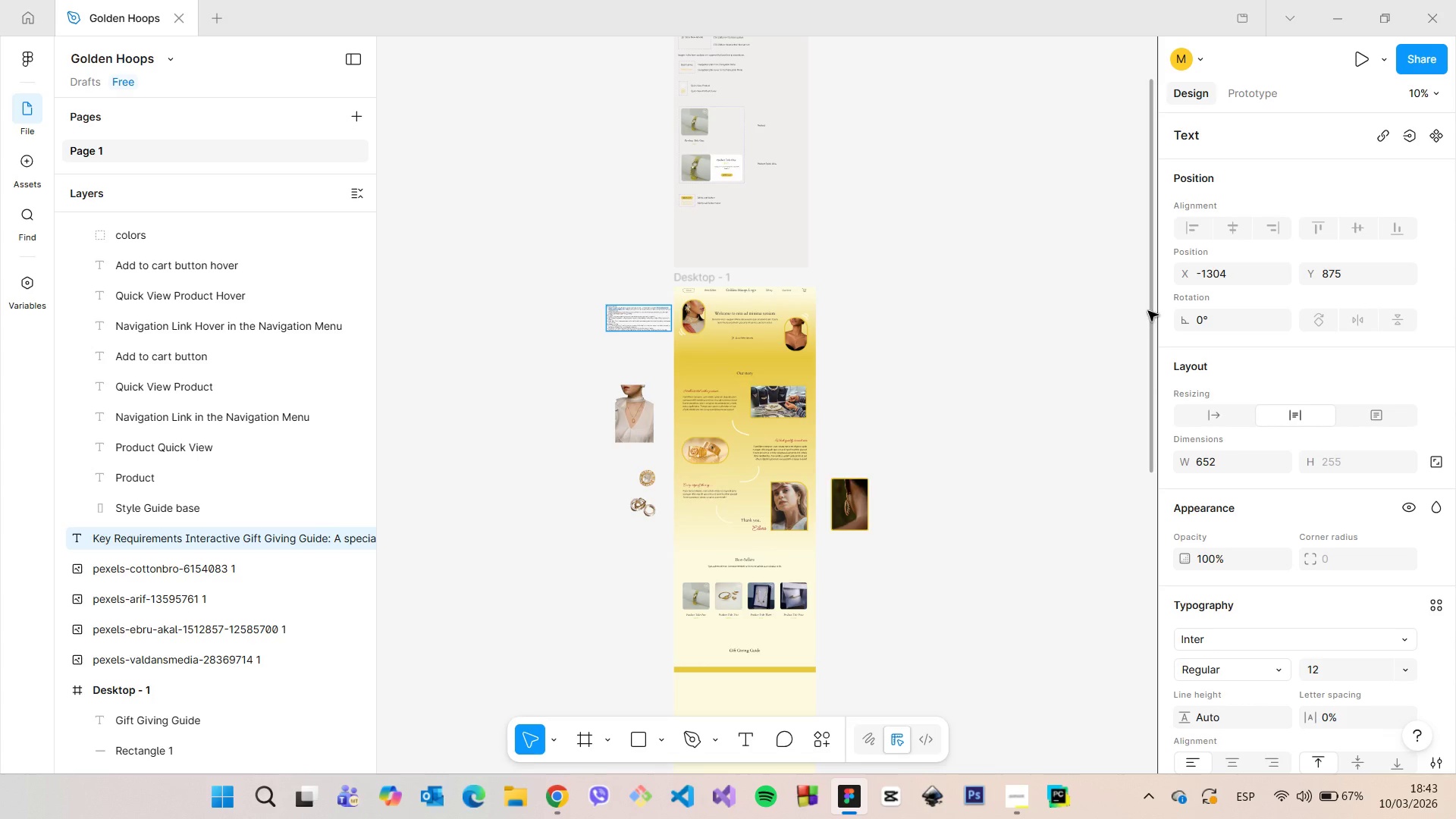 
left_click_drag(start_coordinate=[1150, 311], to_coordinate=[1128, 441])
 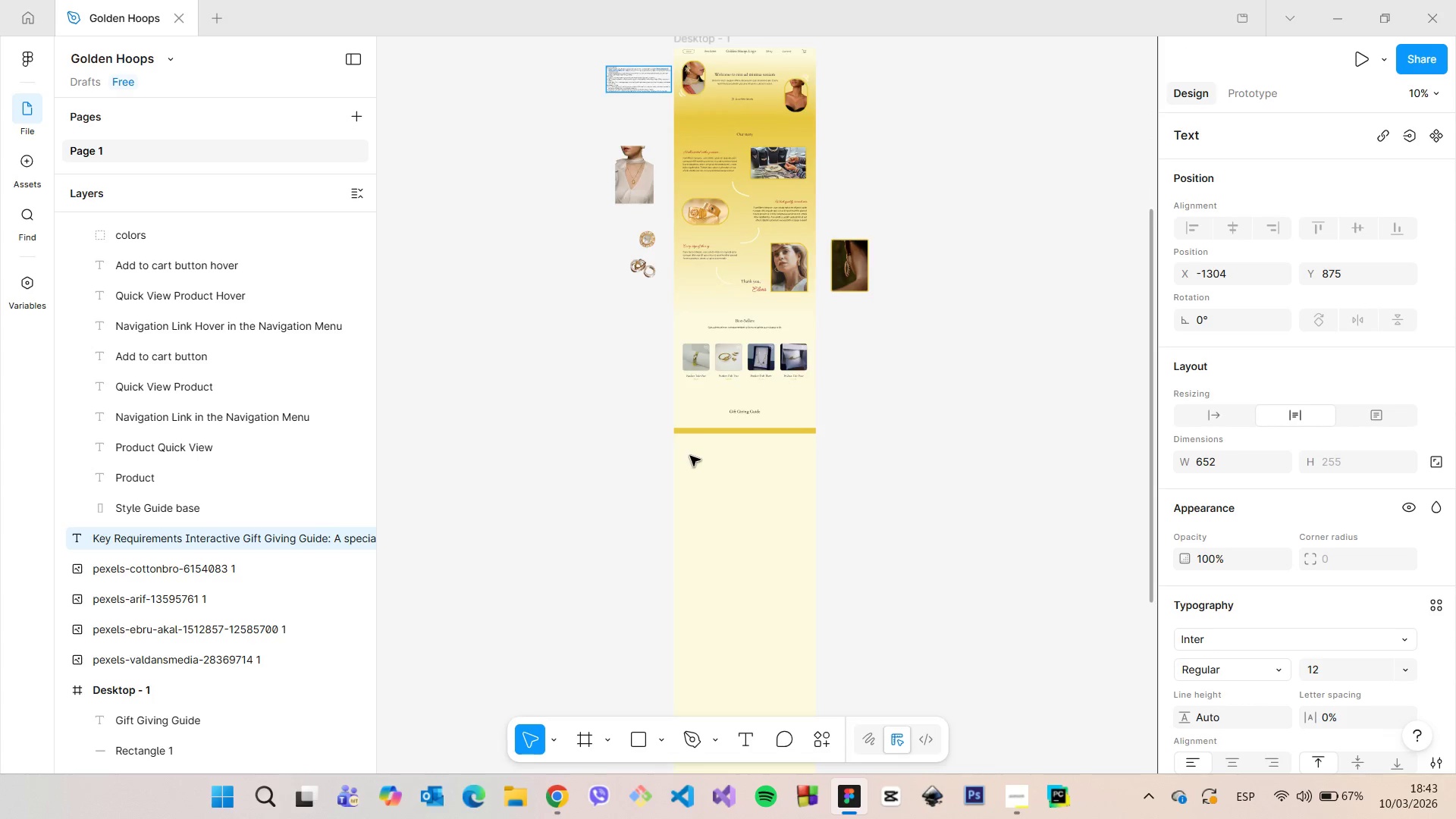 
scroll: coordinate [871, 425], scroll_direction: up, amount: 13.0
 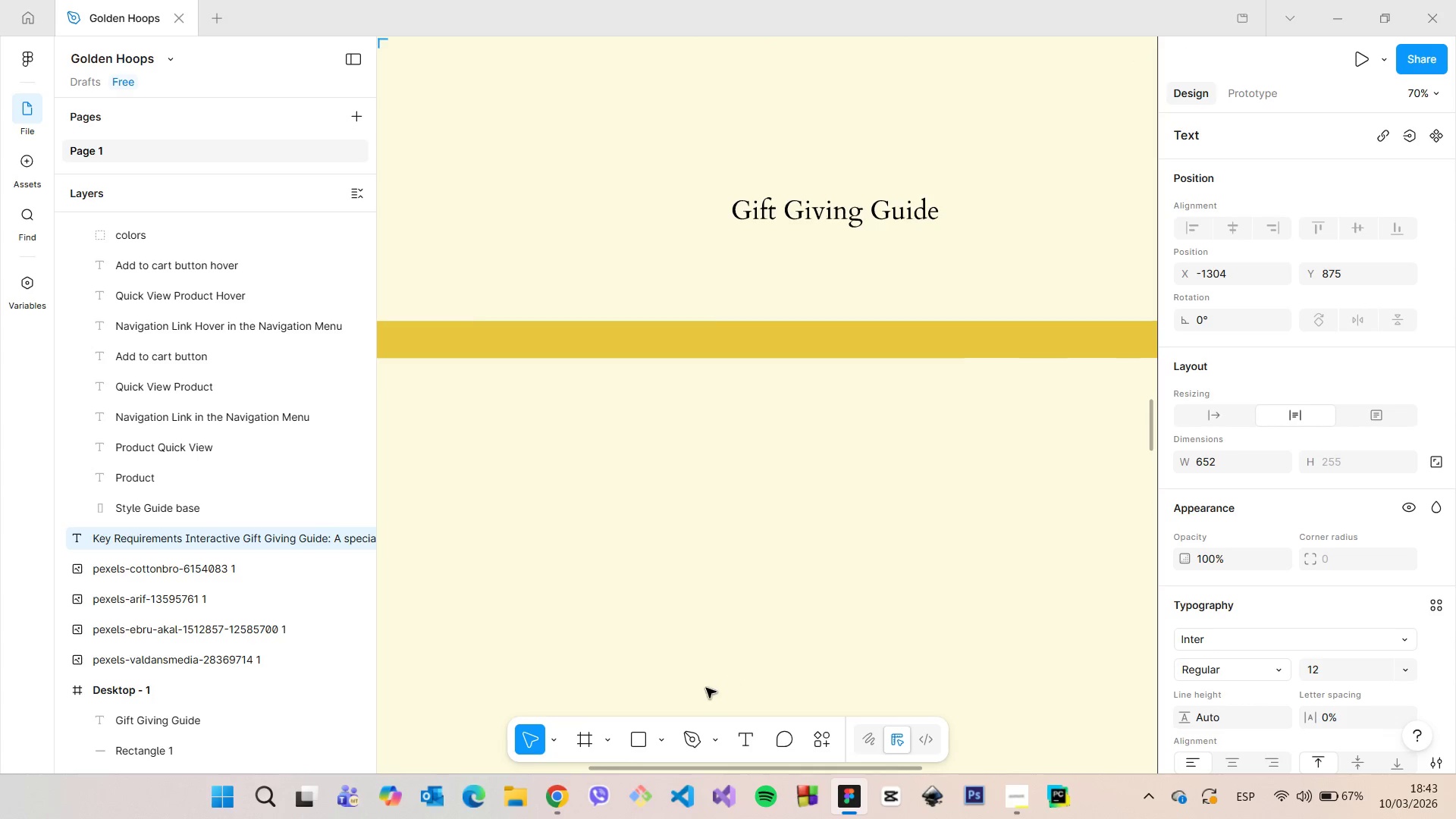 
scroll: coordinate [706, 679], scroll_direction: down, amount: 3.0
 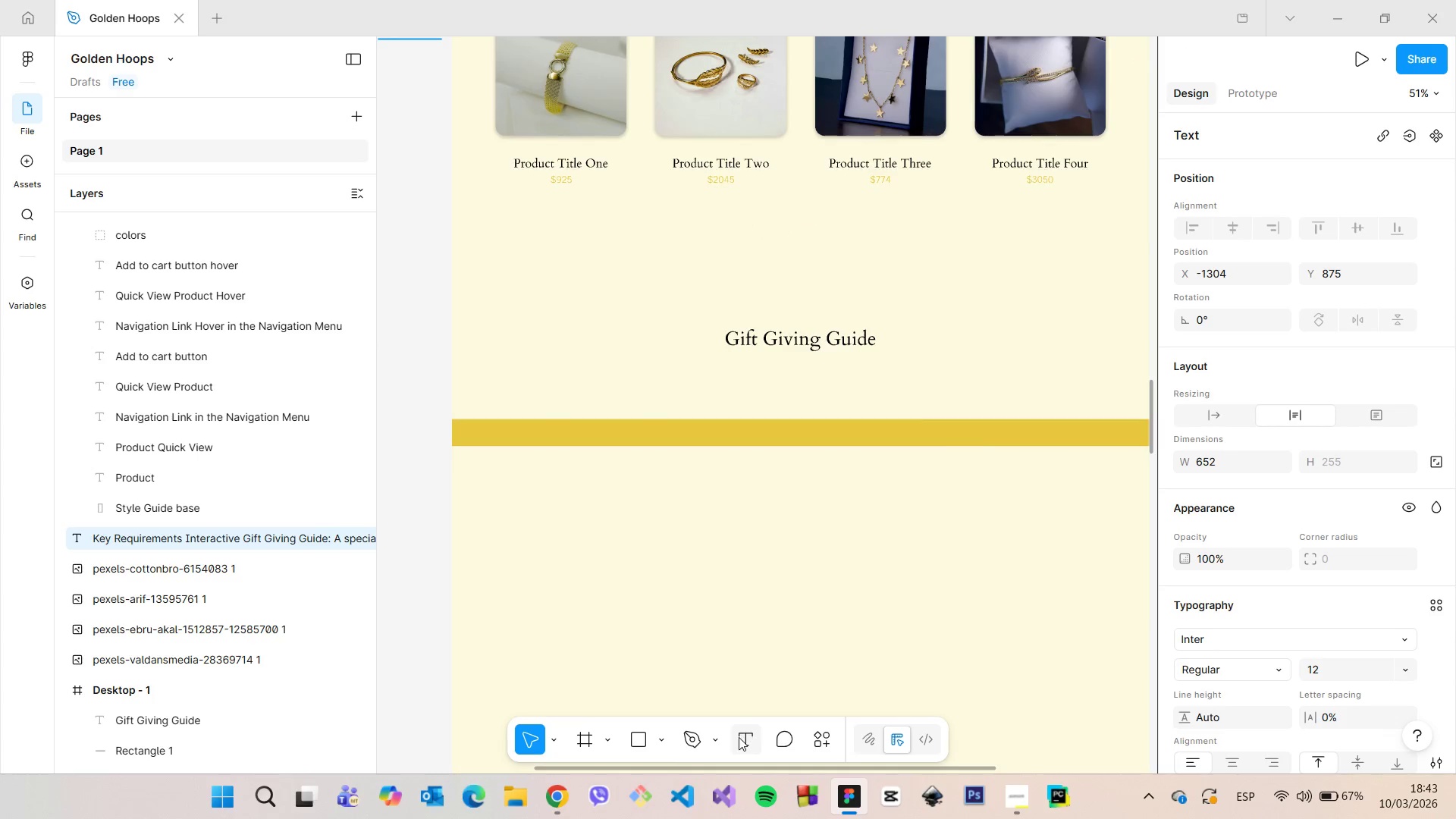 
left_click([739, 737])
 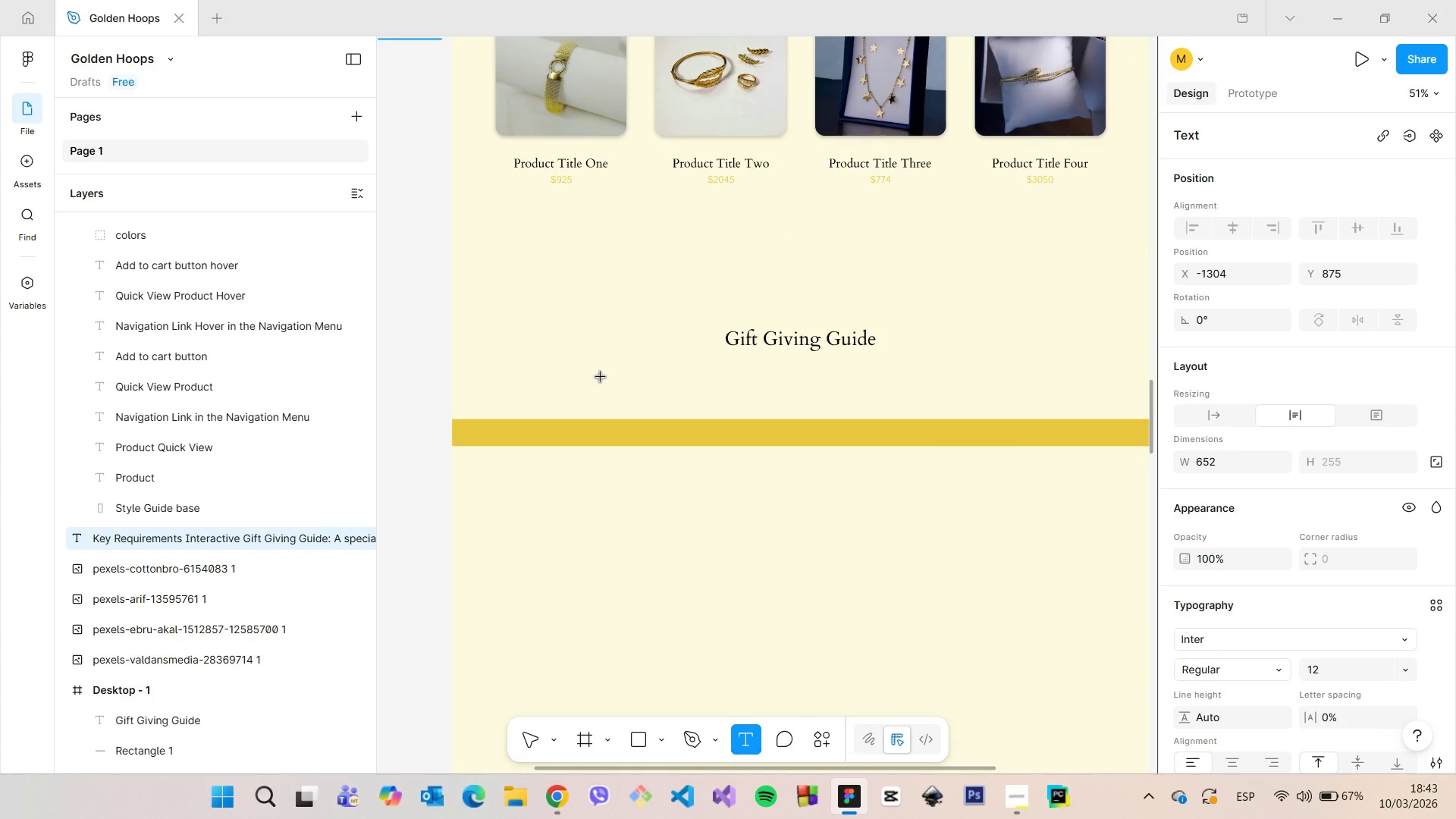 
left_click([601, 377])
 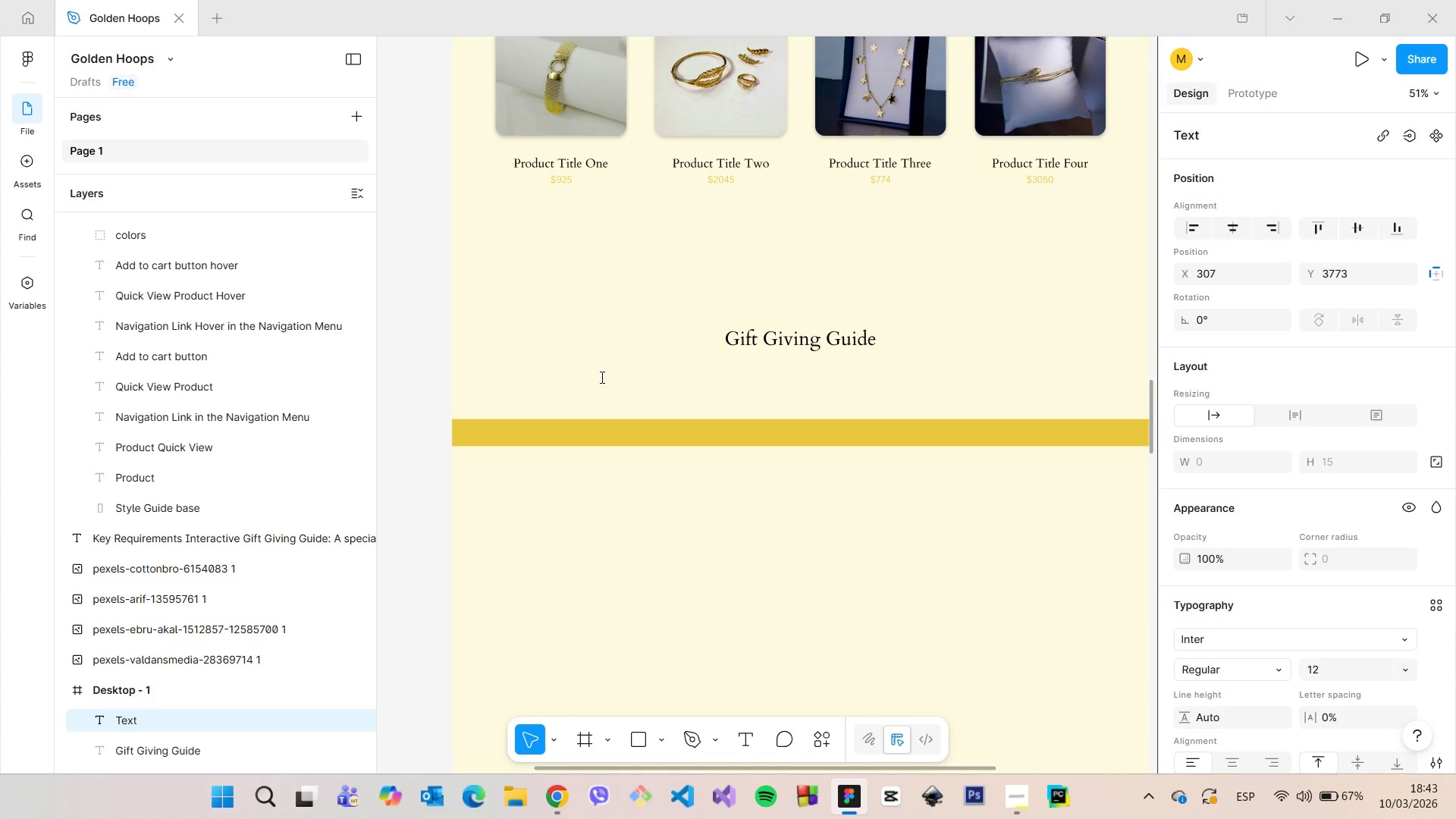 
key(Control+V)
 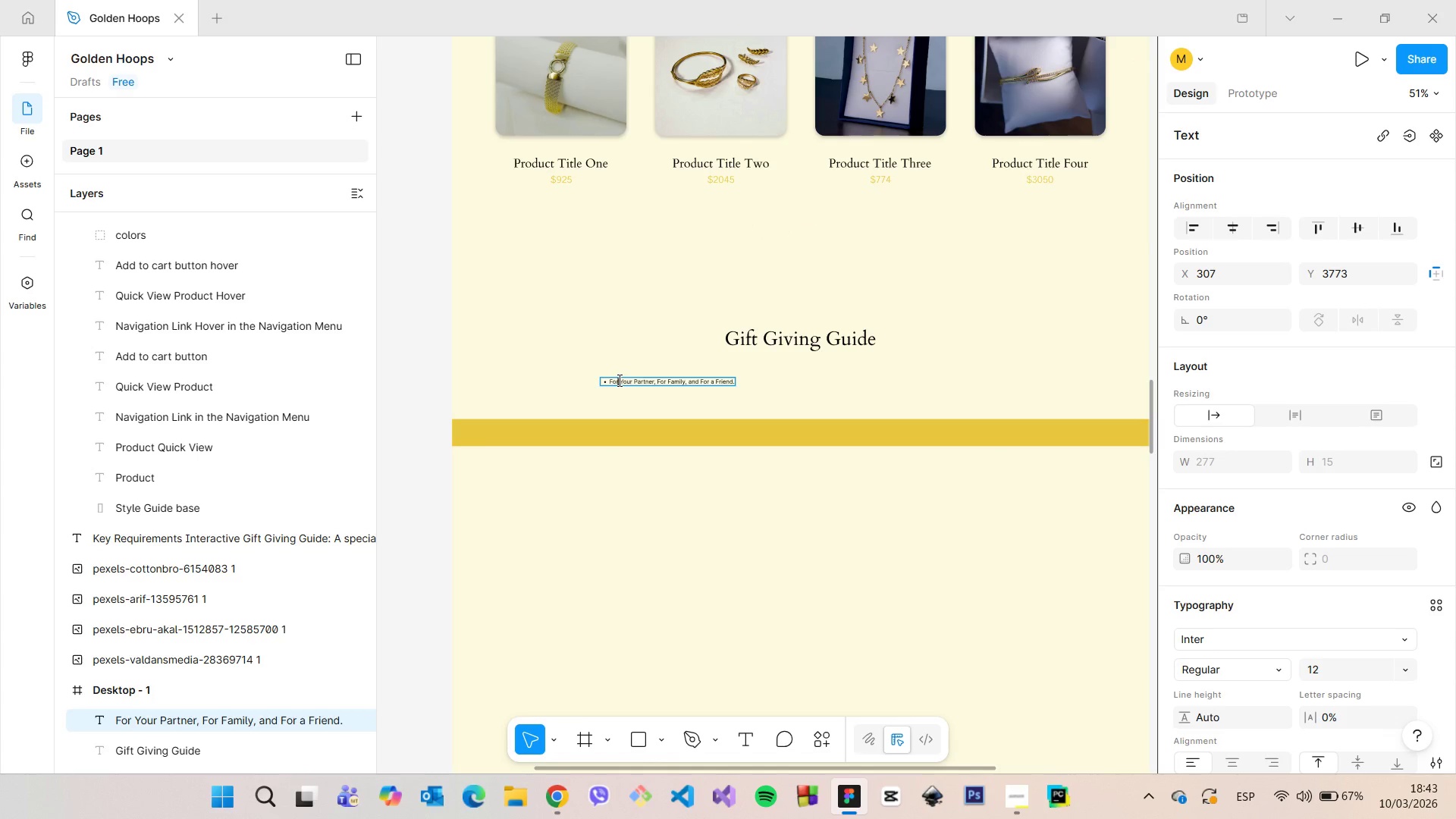 
double_click([618, 380])
 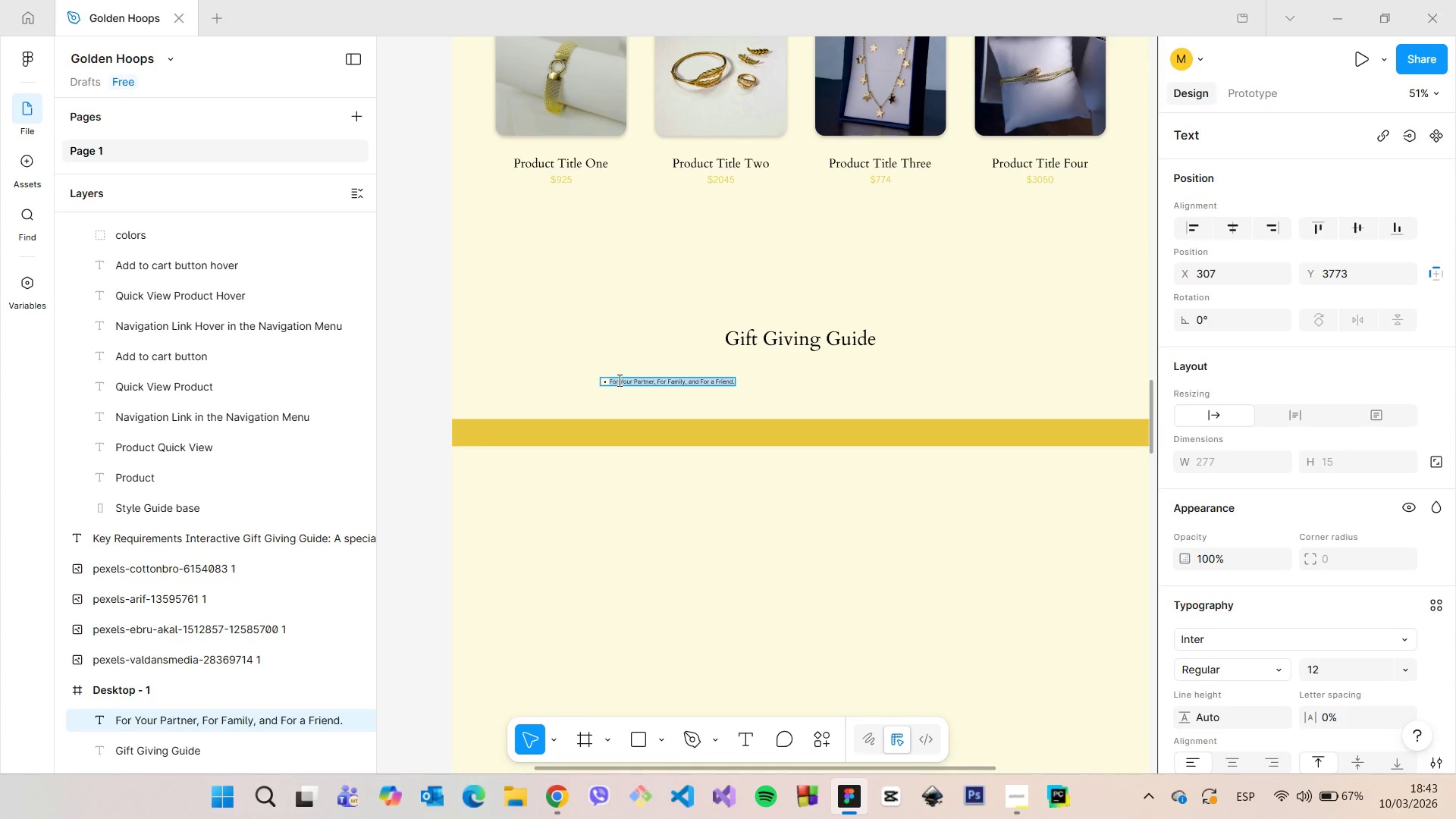 
triple_click([618, 380])
 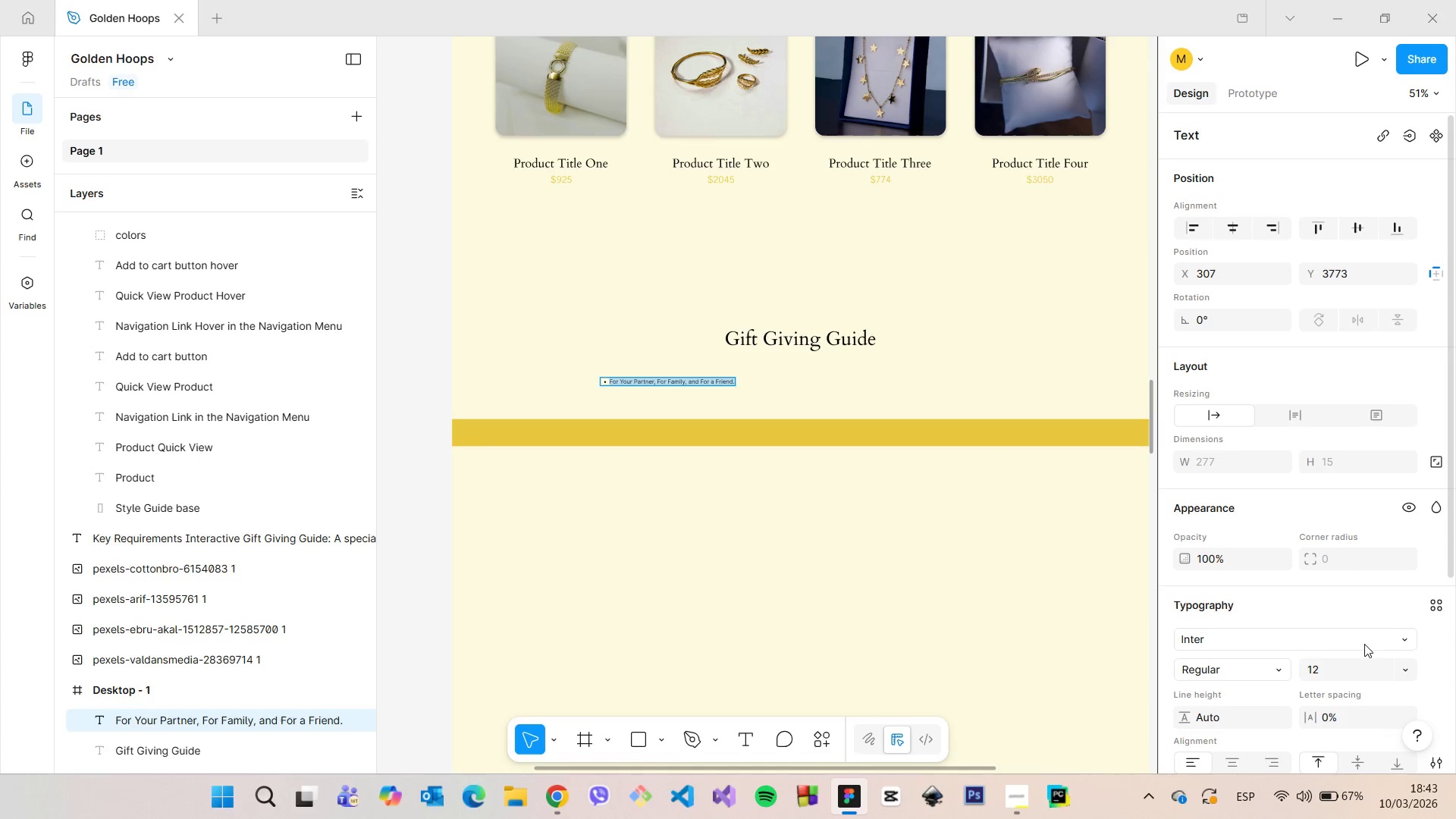 
left_click([1348, 675])
 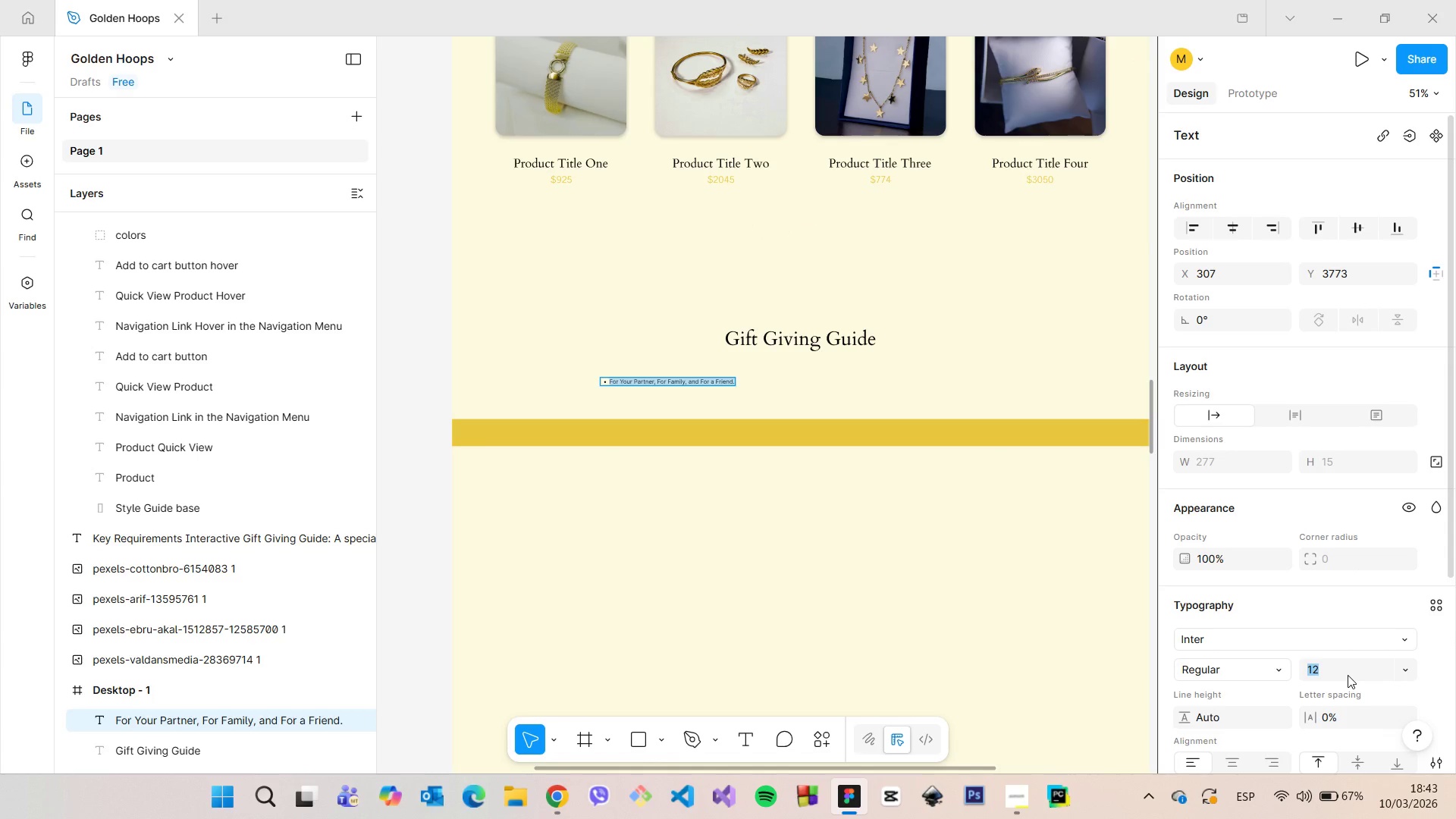 
type(40)
 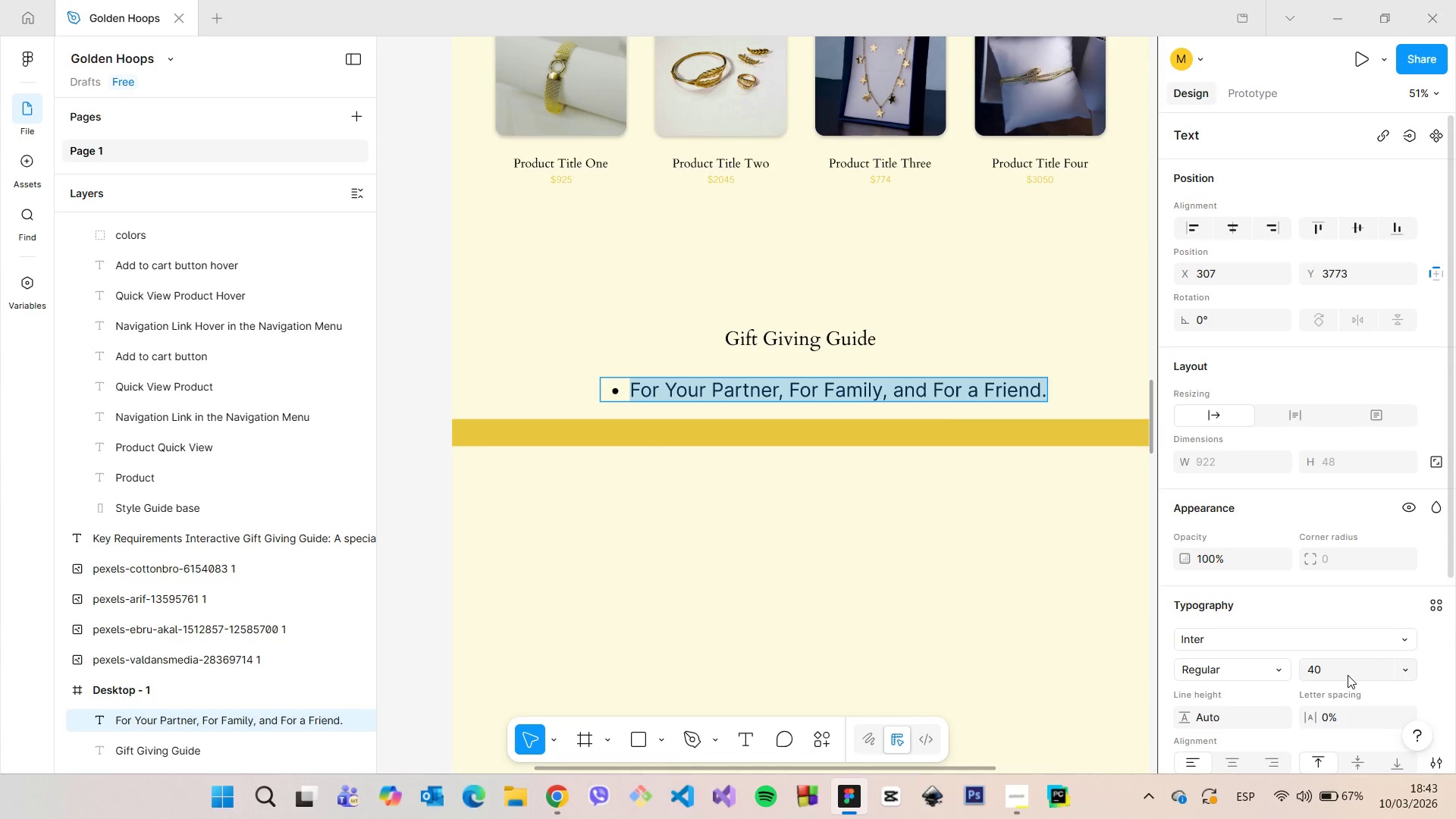 
key(Enter)
 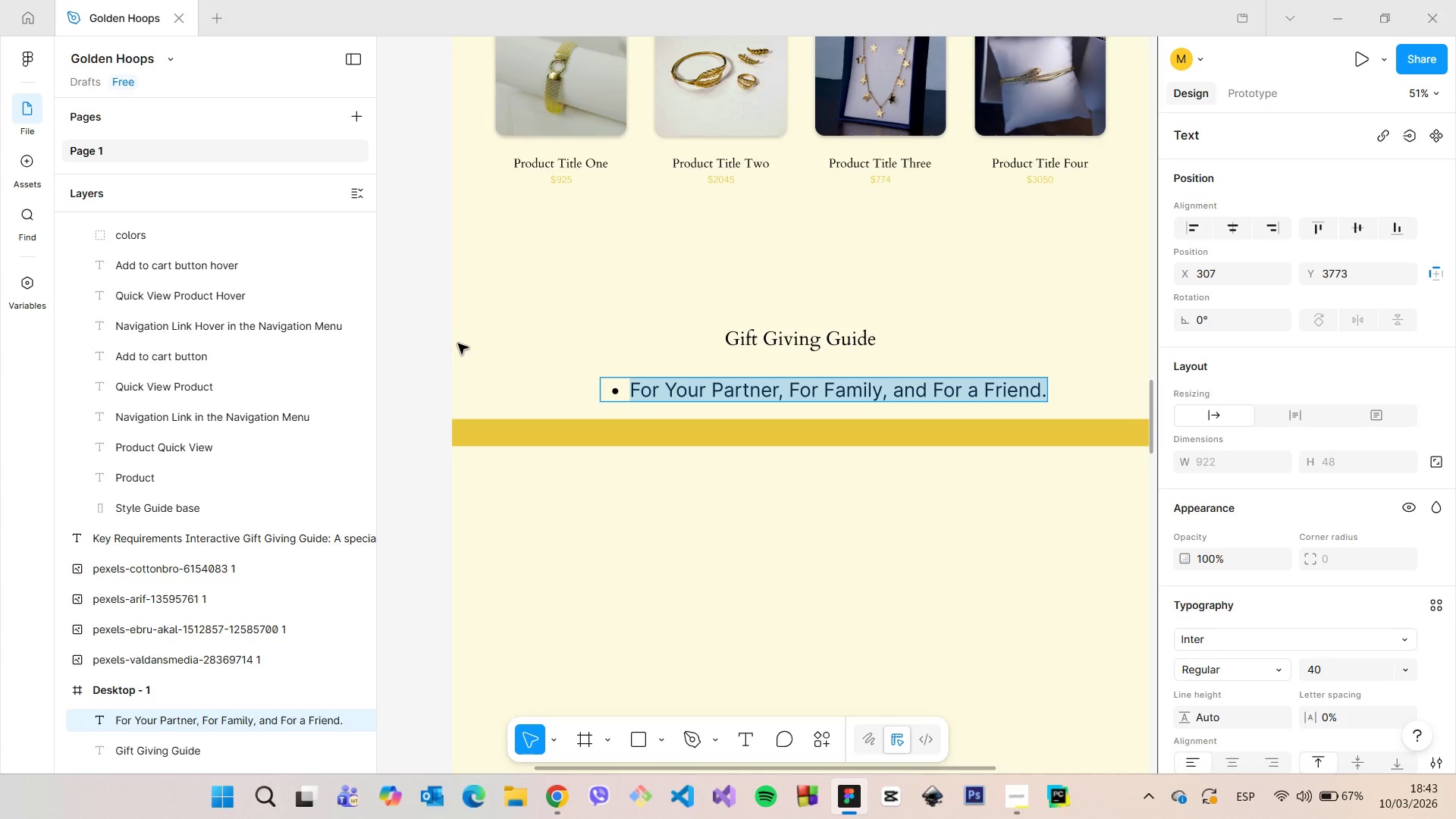 
left_click([435, 333])
 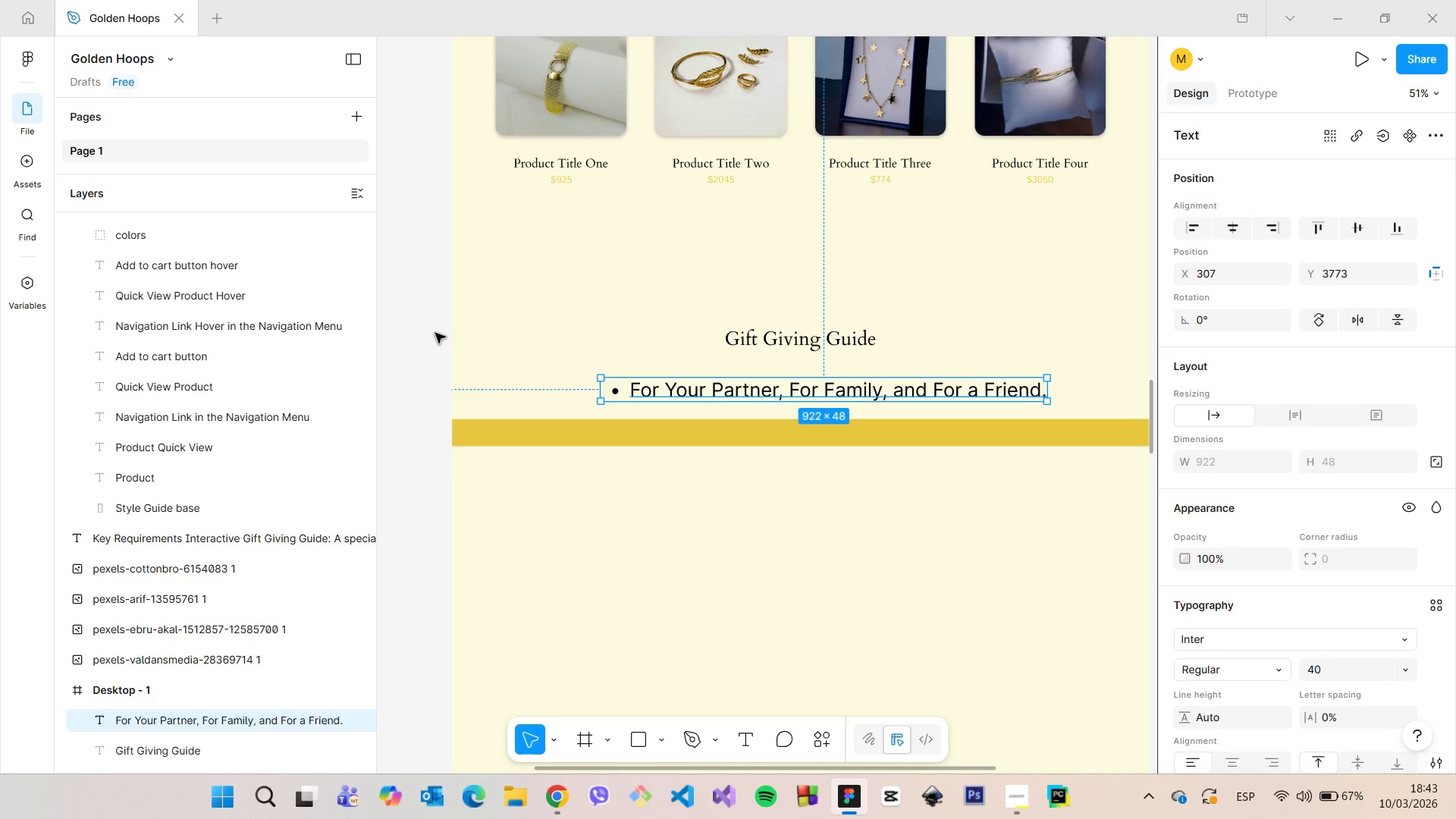 
left_click([435, 333])
 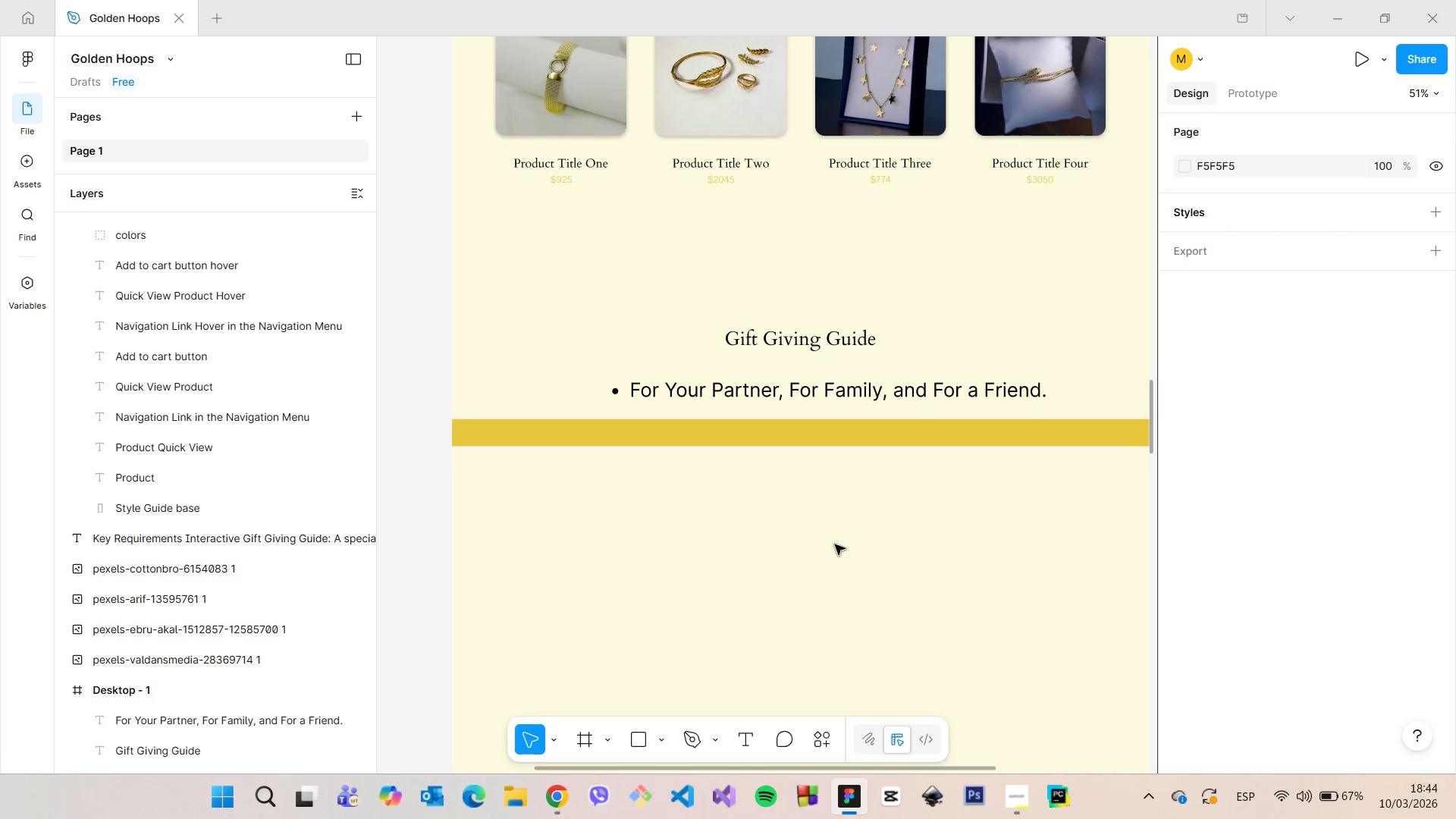 
scroll: coordinate [835, 542], scroll_direction: down, amount: 5.0
 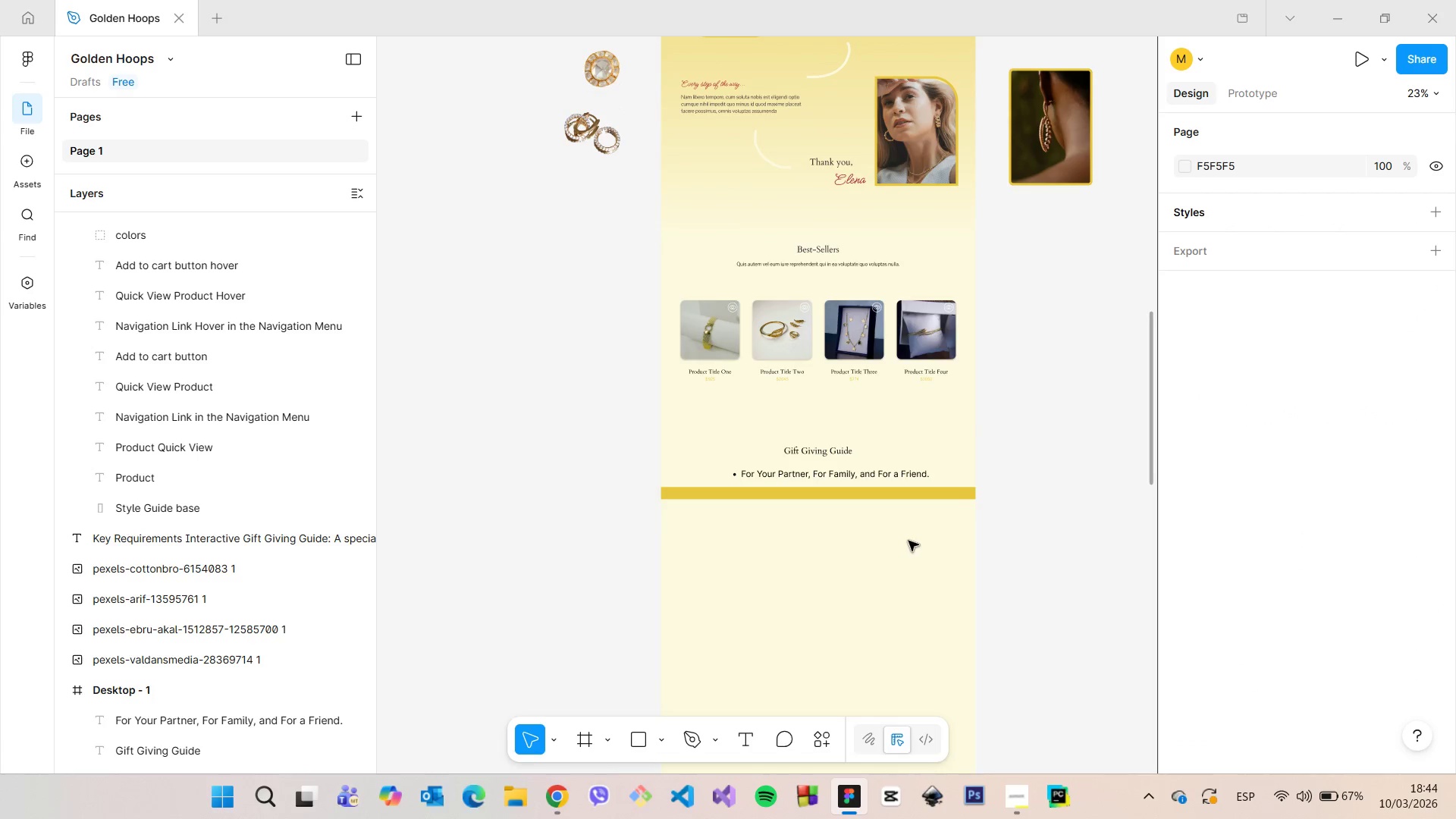 
scroll: coordinate [912, 528], scroll_direction: up, amount: 8.0
 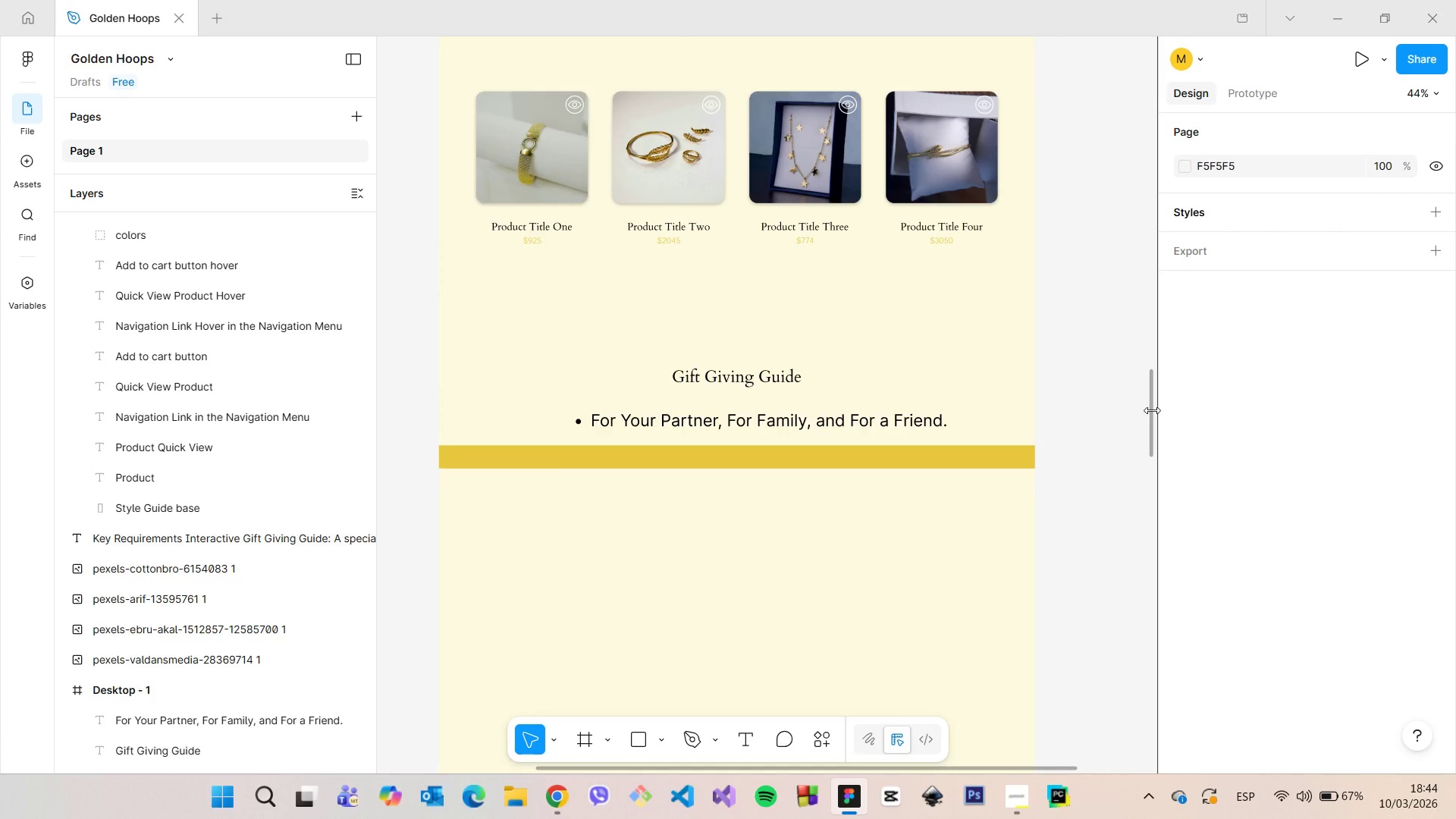 
left_click_drag(start_coordinate=[1150, 406], to_coordinate=[1150, 418])
 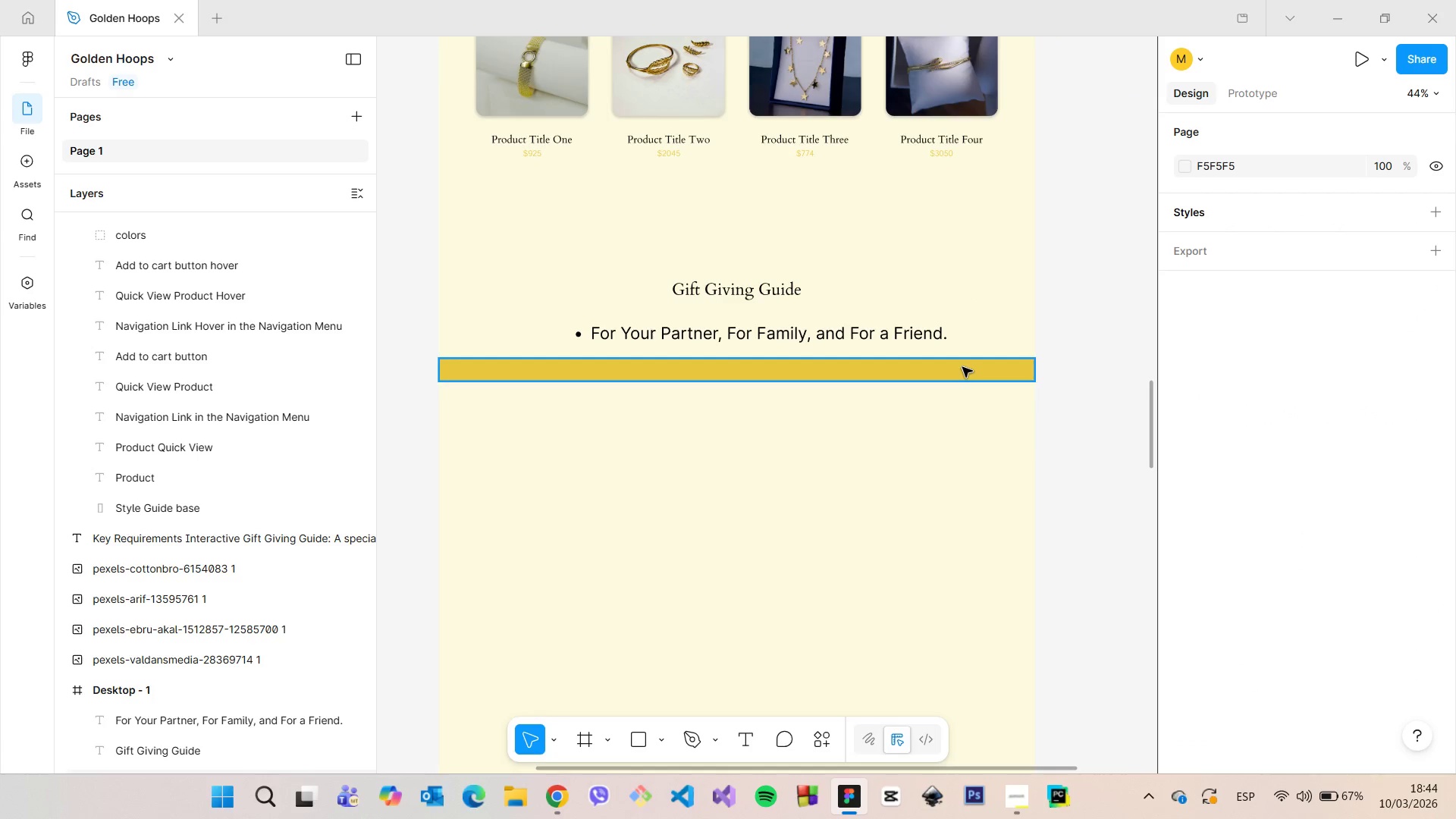 
left_click([962, 367])
 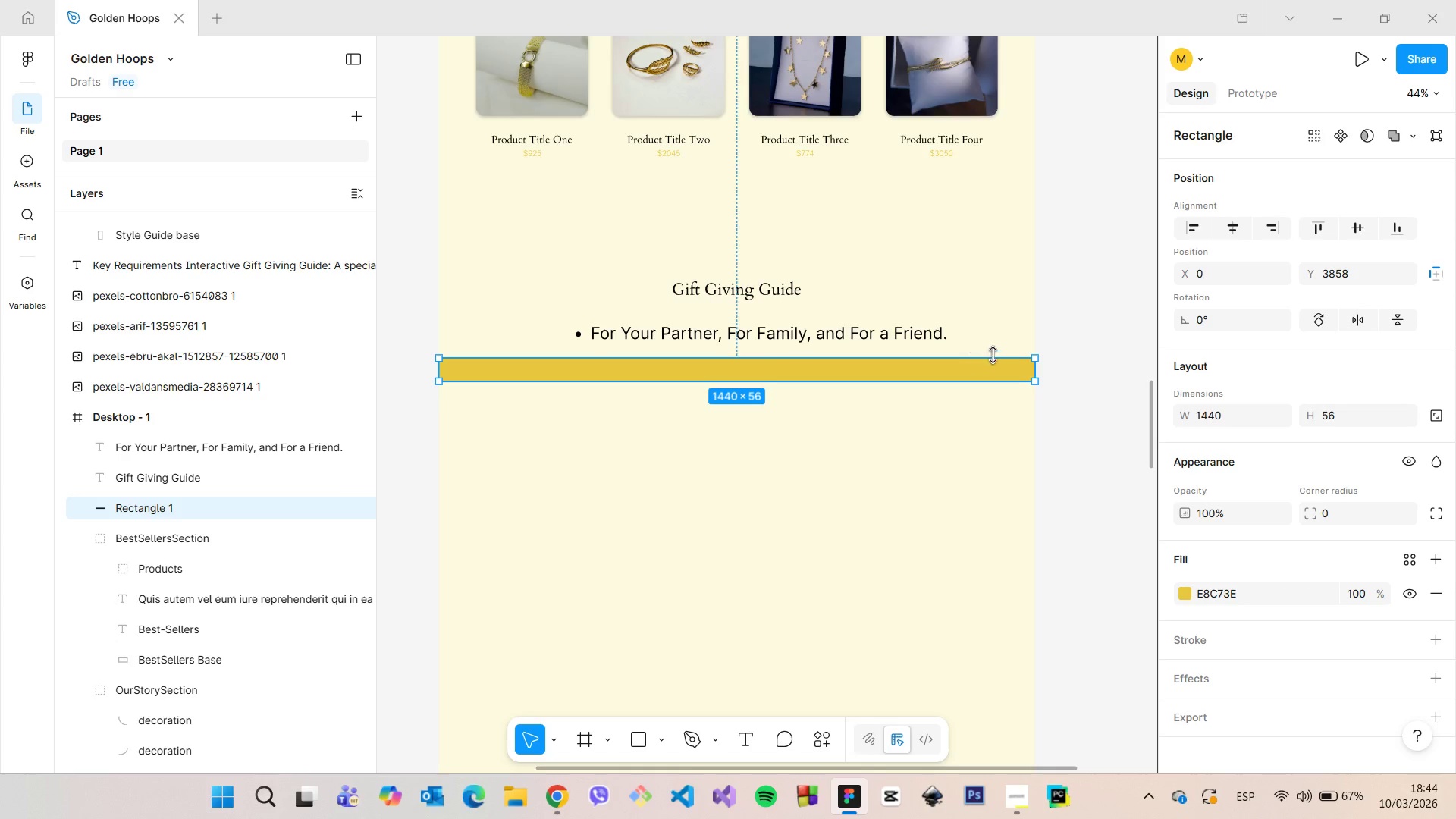 
left_click_drag(start_coordinate=[1033, 368], to_coordinate=[572, 353])
 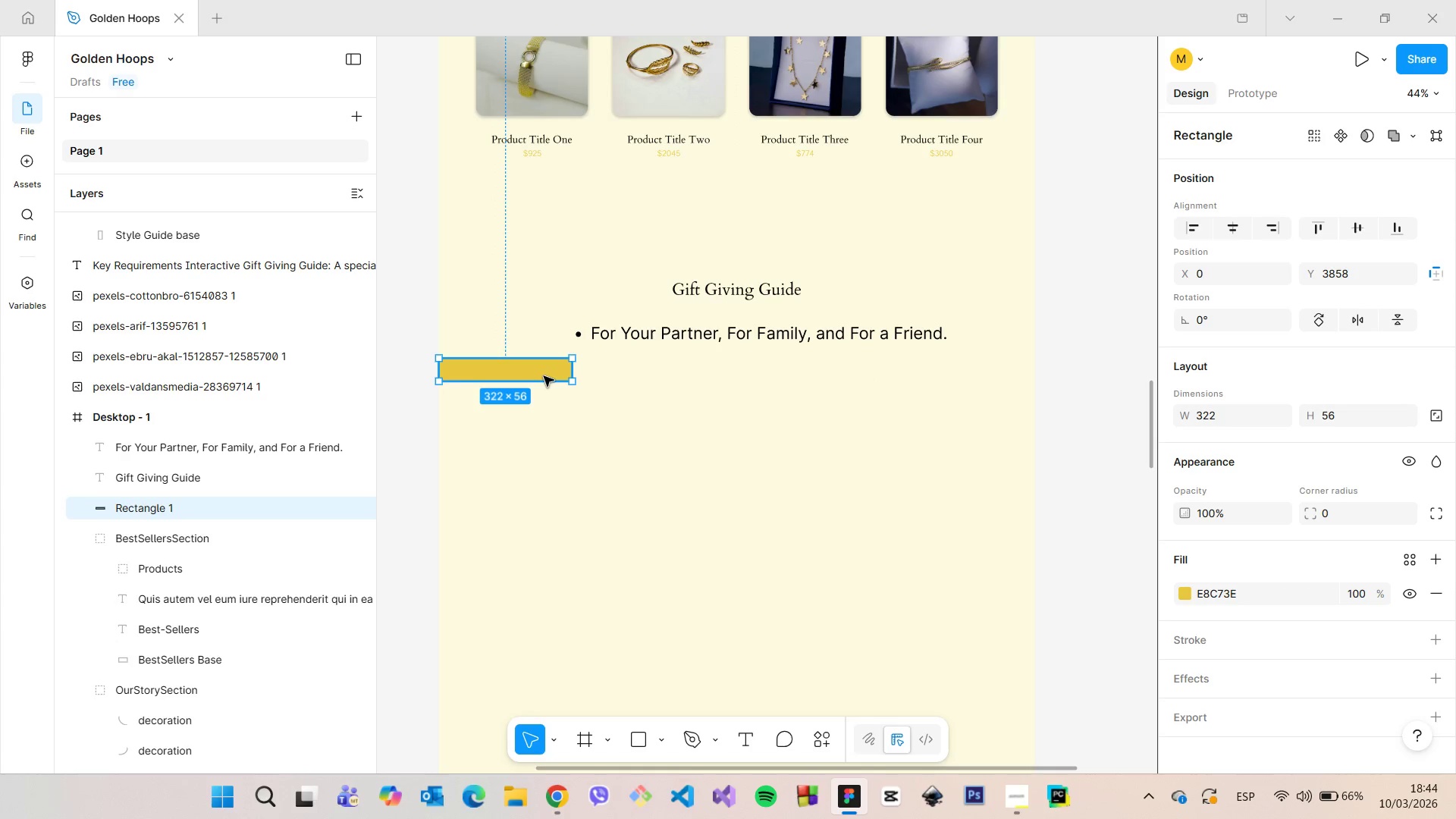 
left_click([544, 376])
 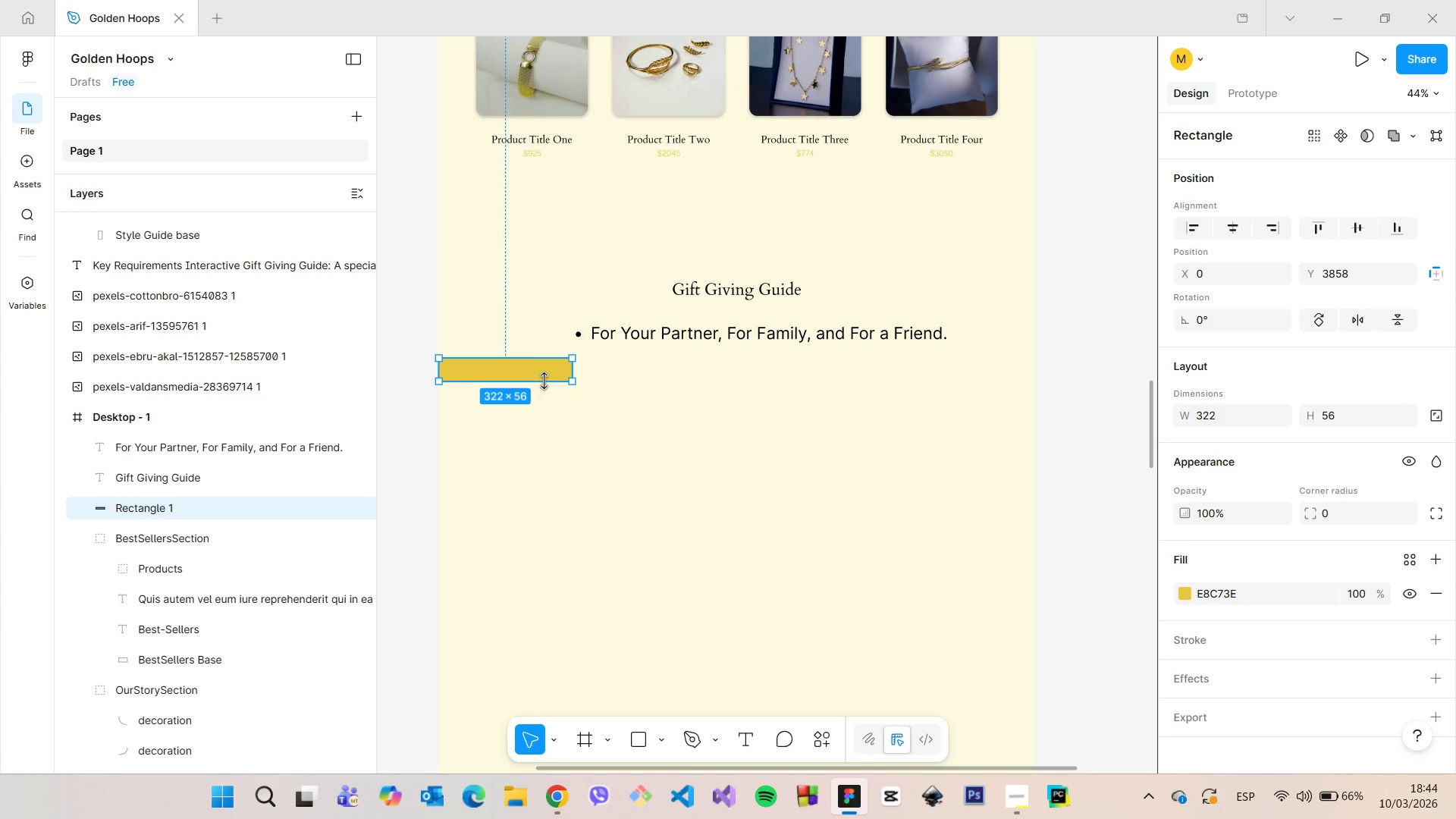 
left_click_drag(start_coordinate=[544, 381], to_coordinate=[544, 394])
 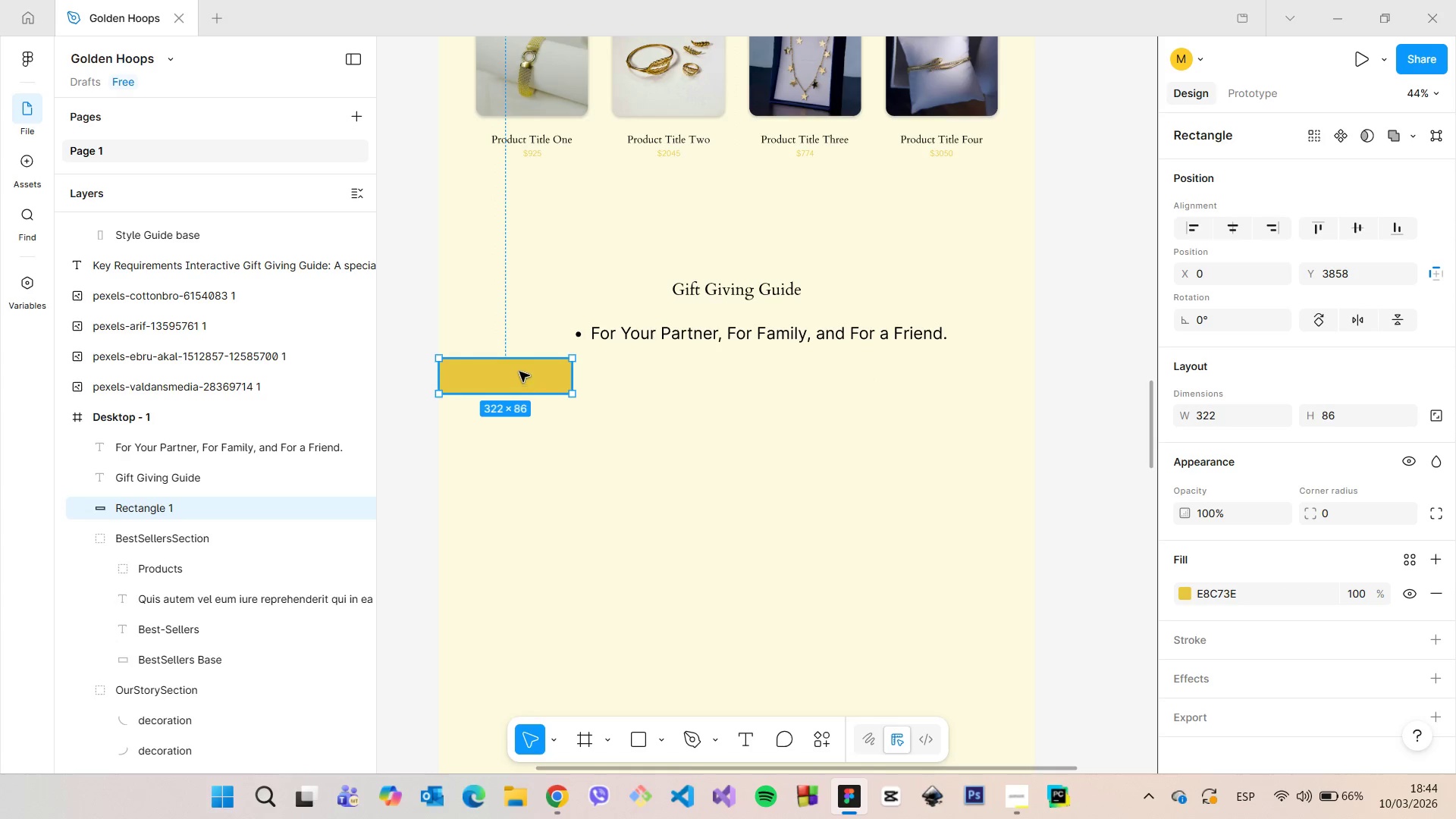 
left_click_drag(start_coordinate=[519, 372], to_coordinate=[557, 394])
 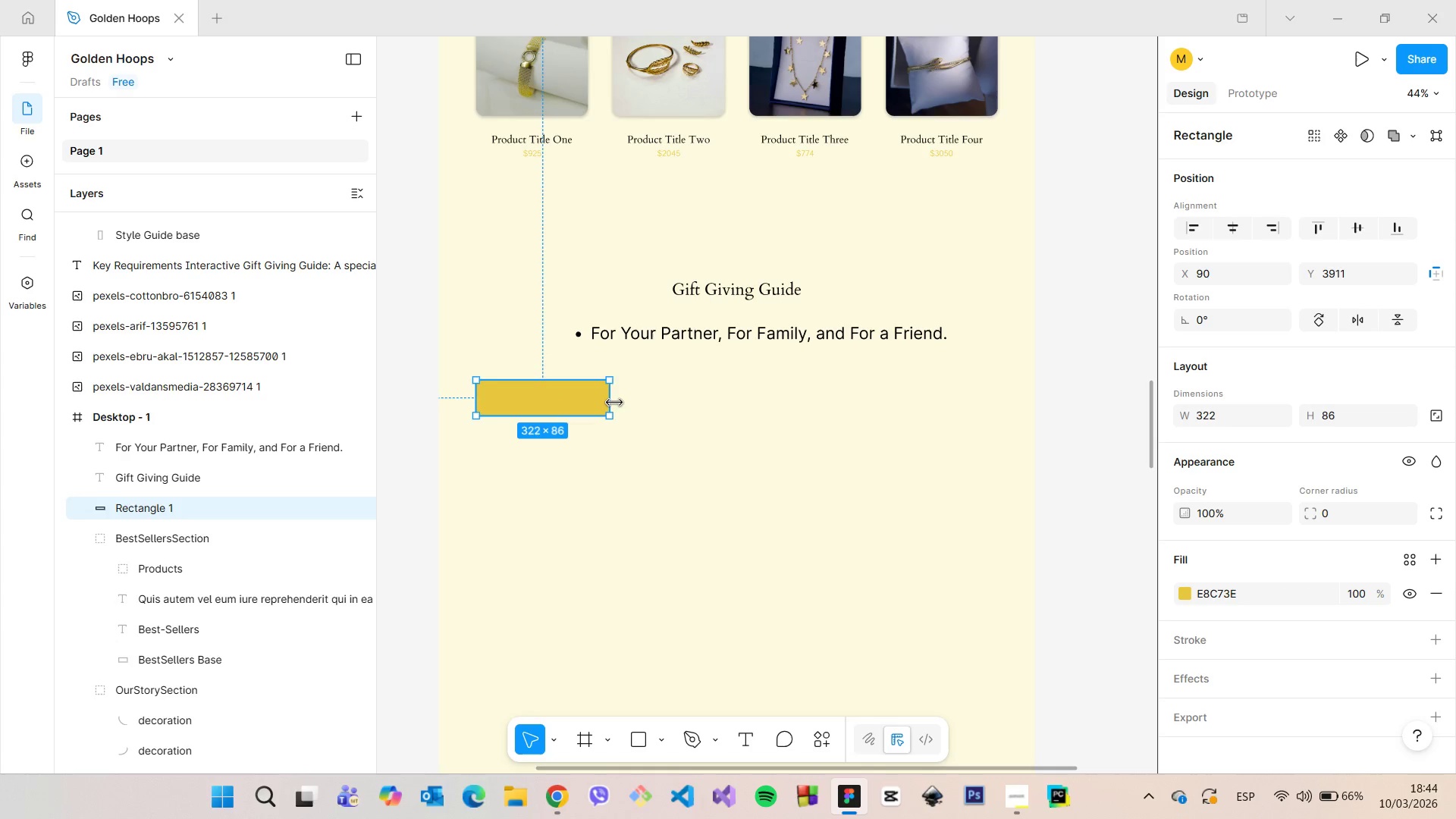 
left_click_drag(start_coordinate=[614, 403], to_coordinate=[662, 403])
 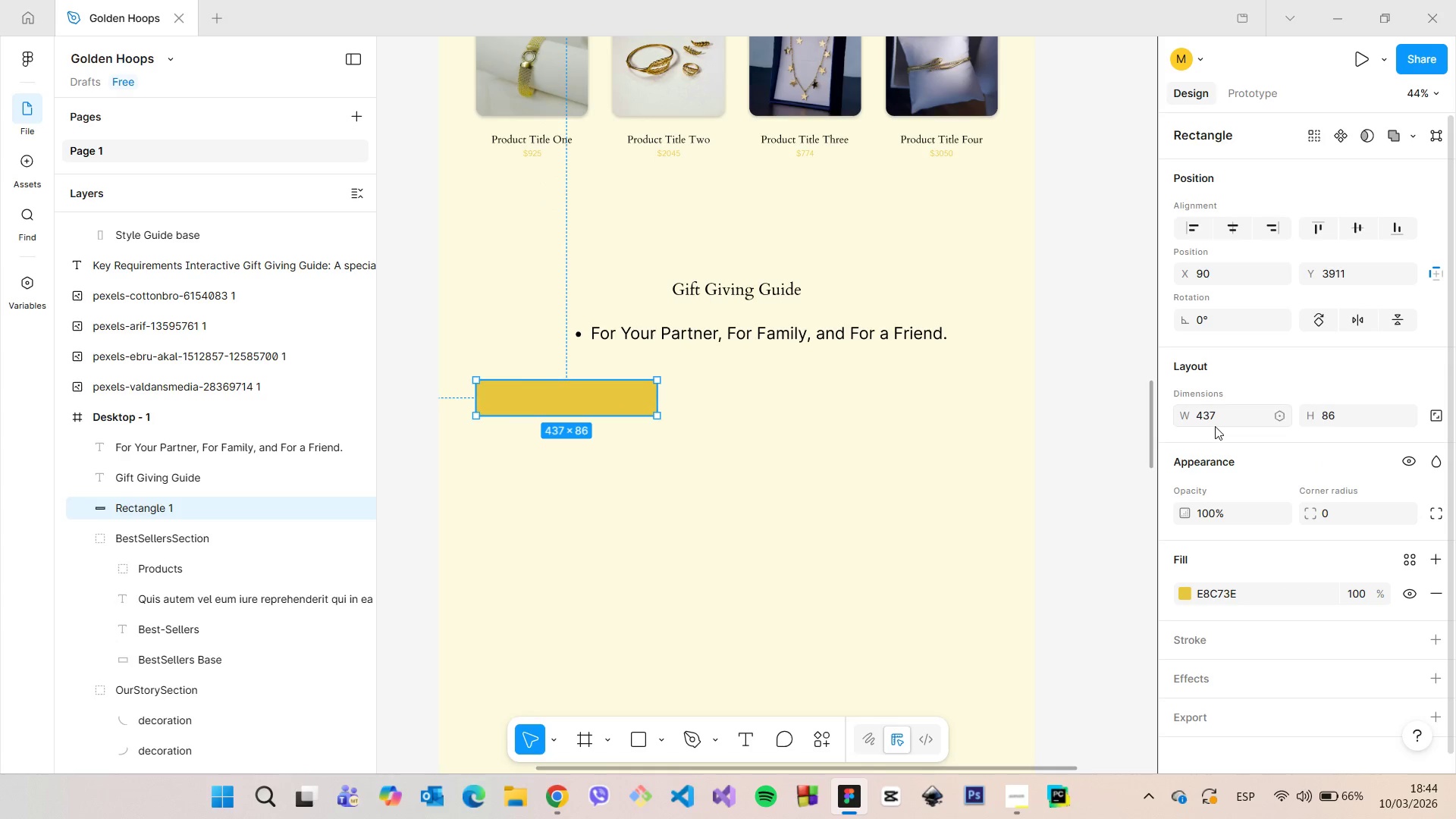 
left_click([1215, 425])
 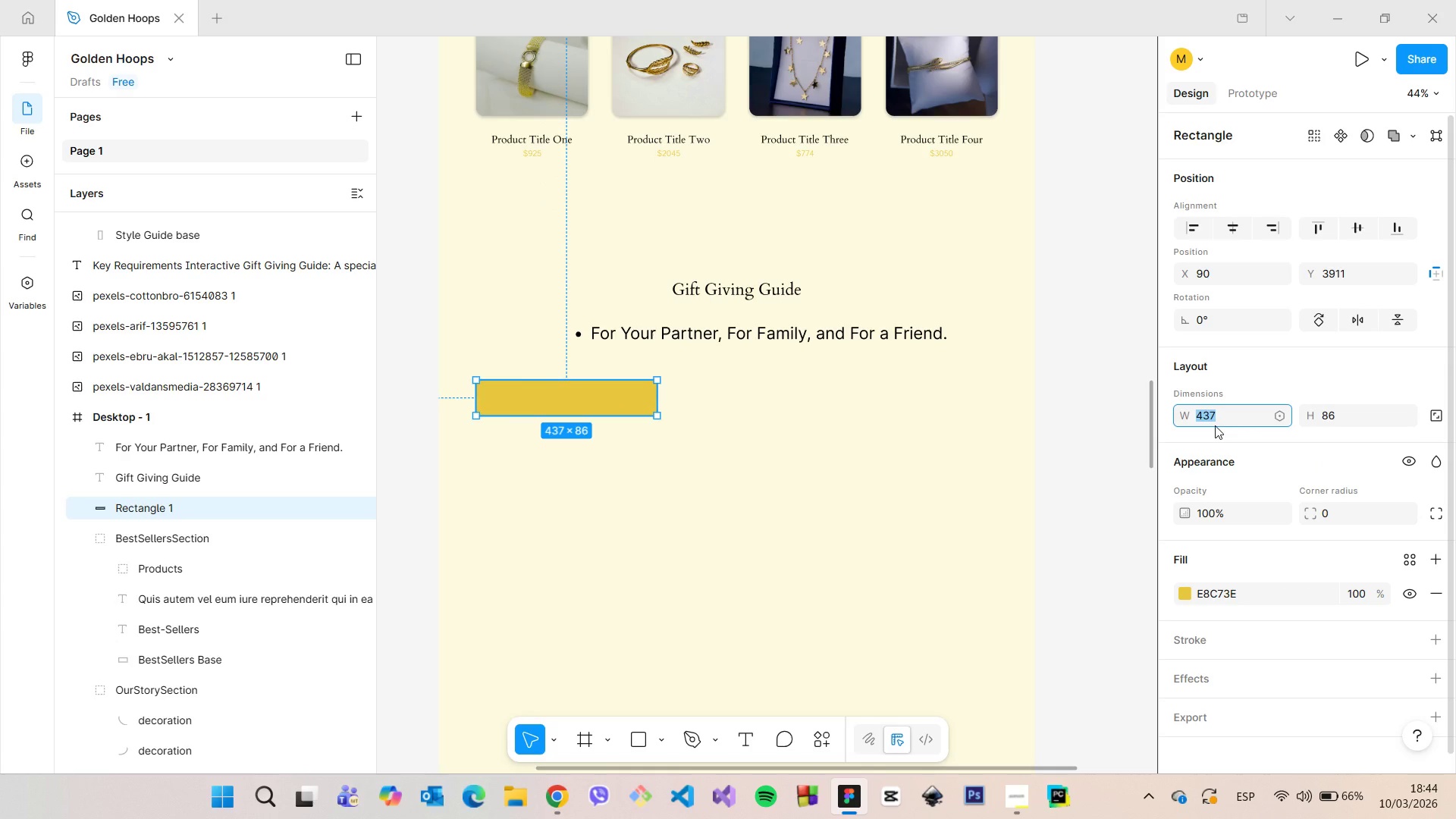 
type(450)
 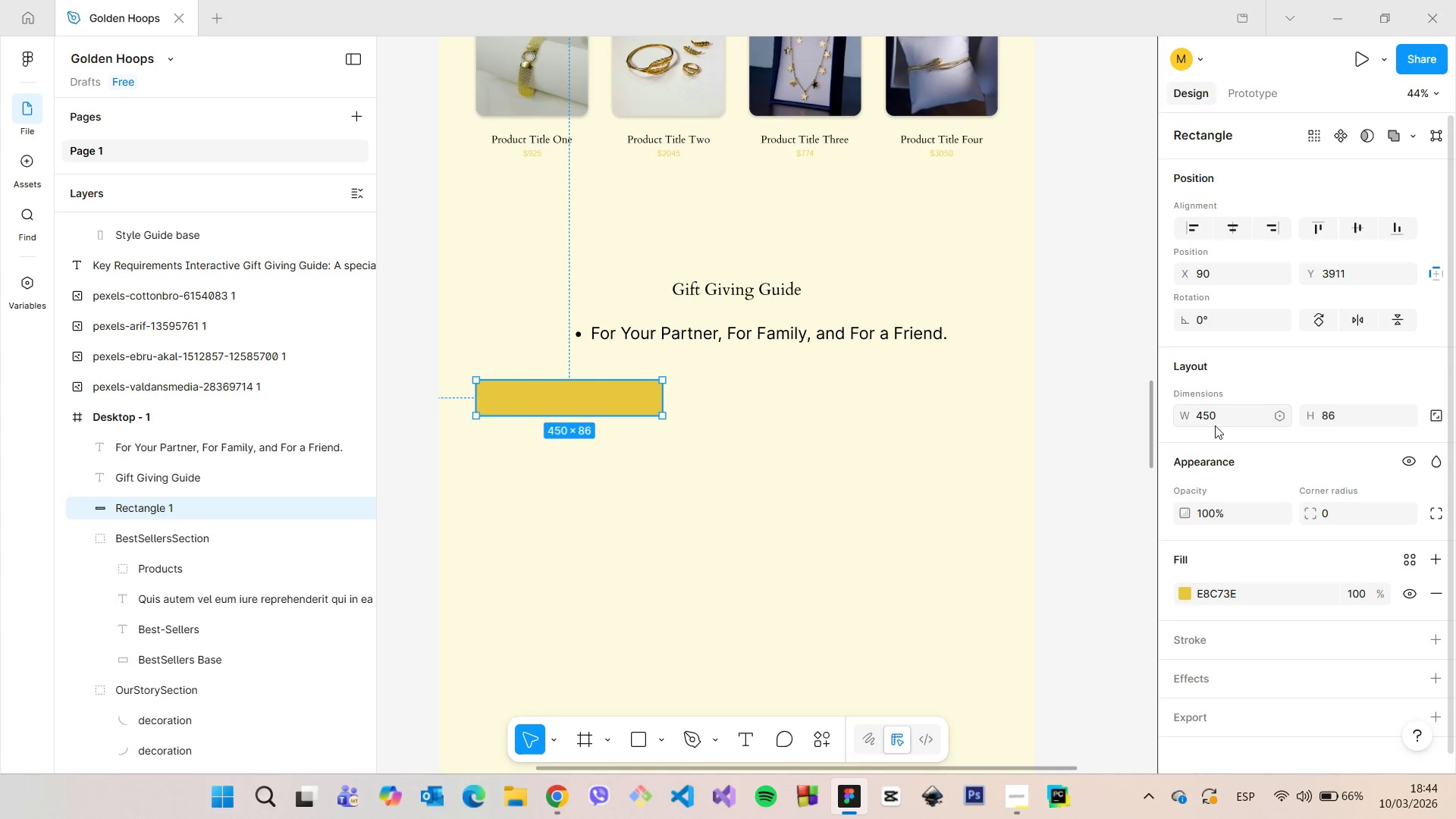 
key(Enter)
 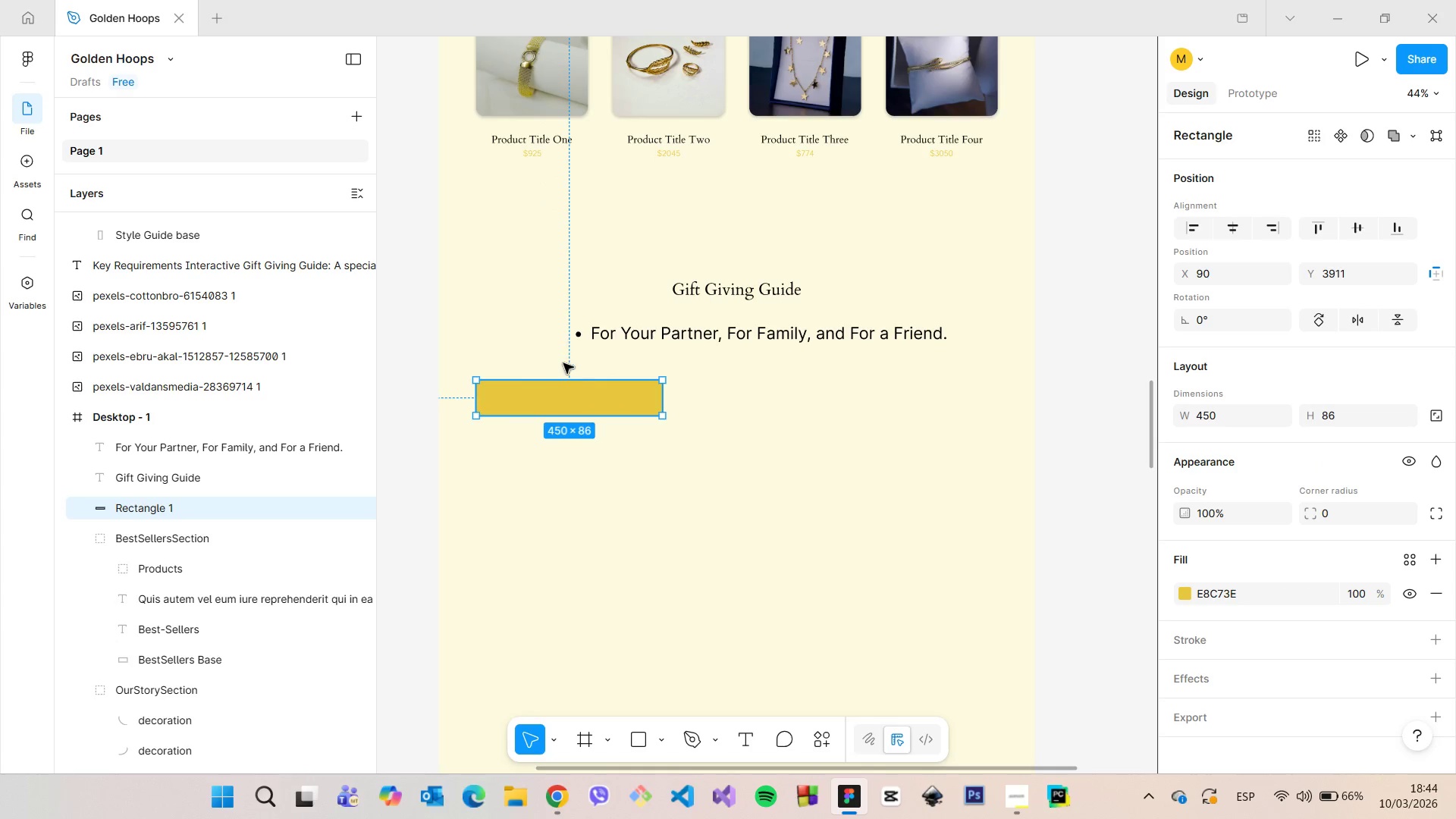 
hold_key(key=AltLeft, duration=1.51)
left_click_drag(start_coordinate=[563, 393], to_coordinate=[770, 392])
 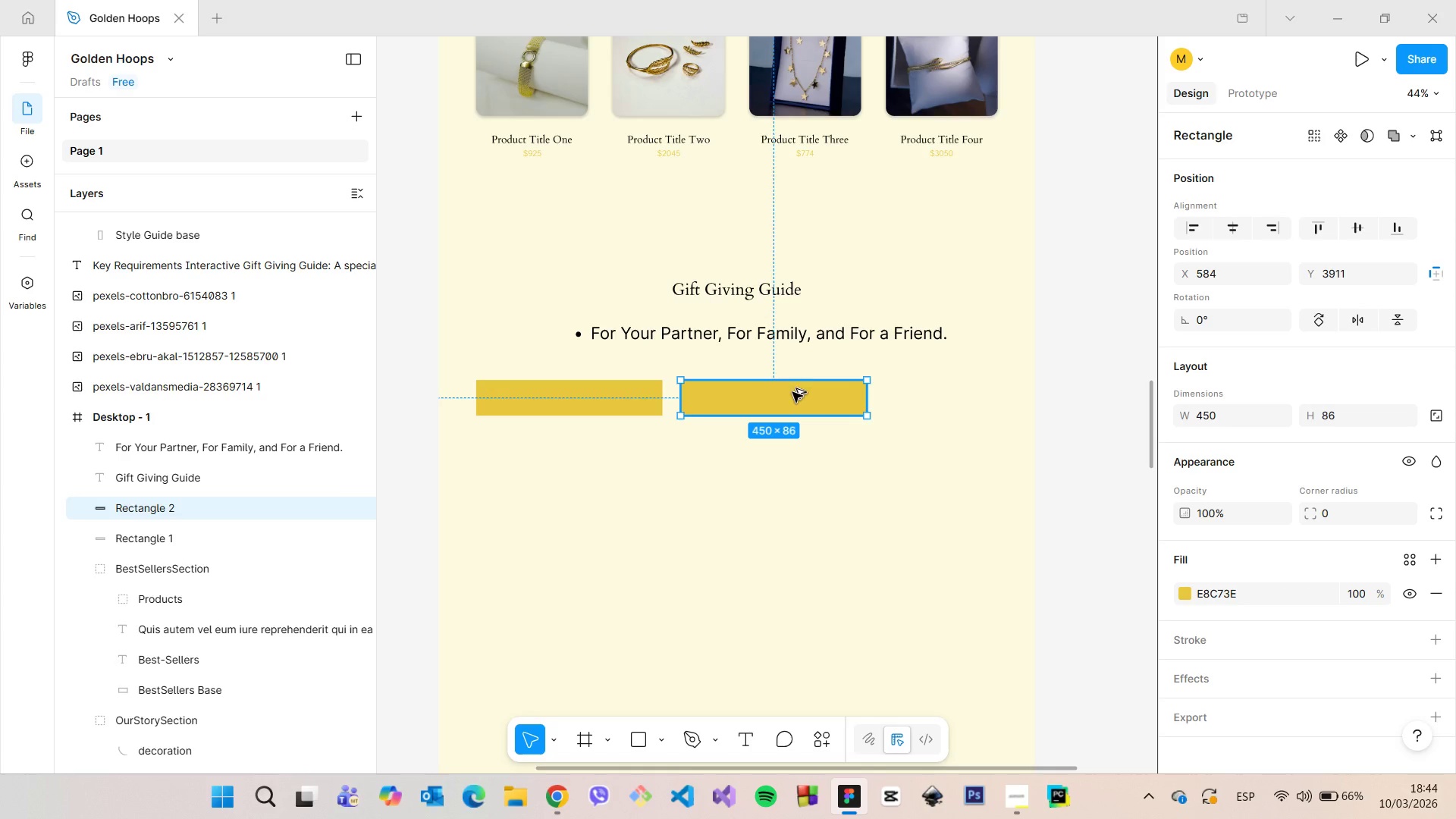 
hold_key(key=AltLeft, duration=0.45)
 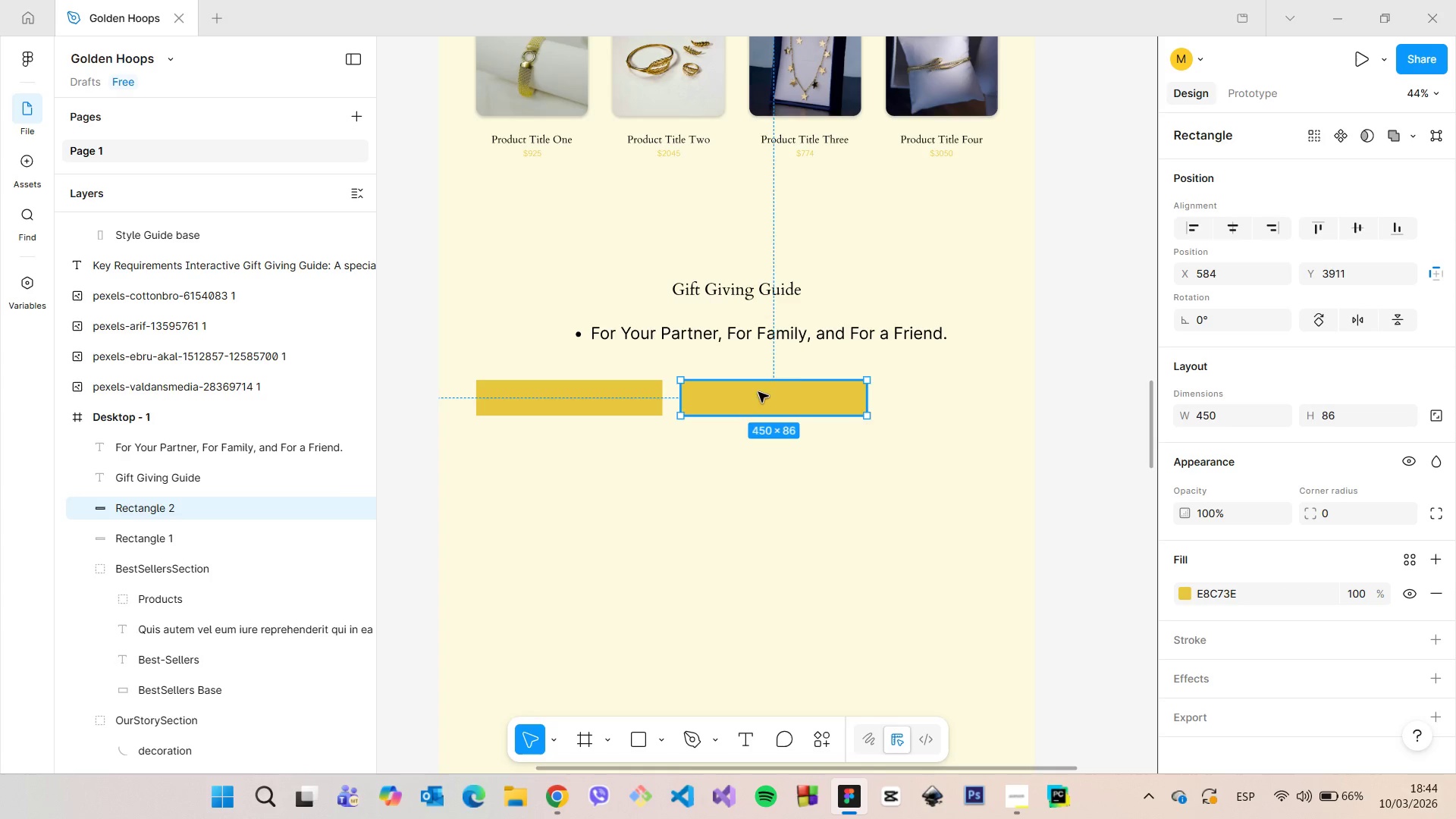 
hold_key(key=AltLeft, duration=1.51)
left_click_drag(start_coordinate=[758, 392], to_coordinate=[965, 394])
 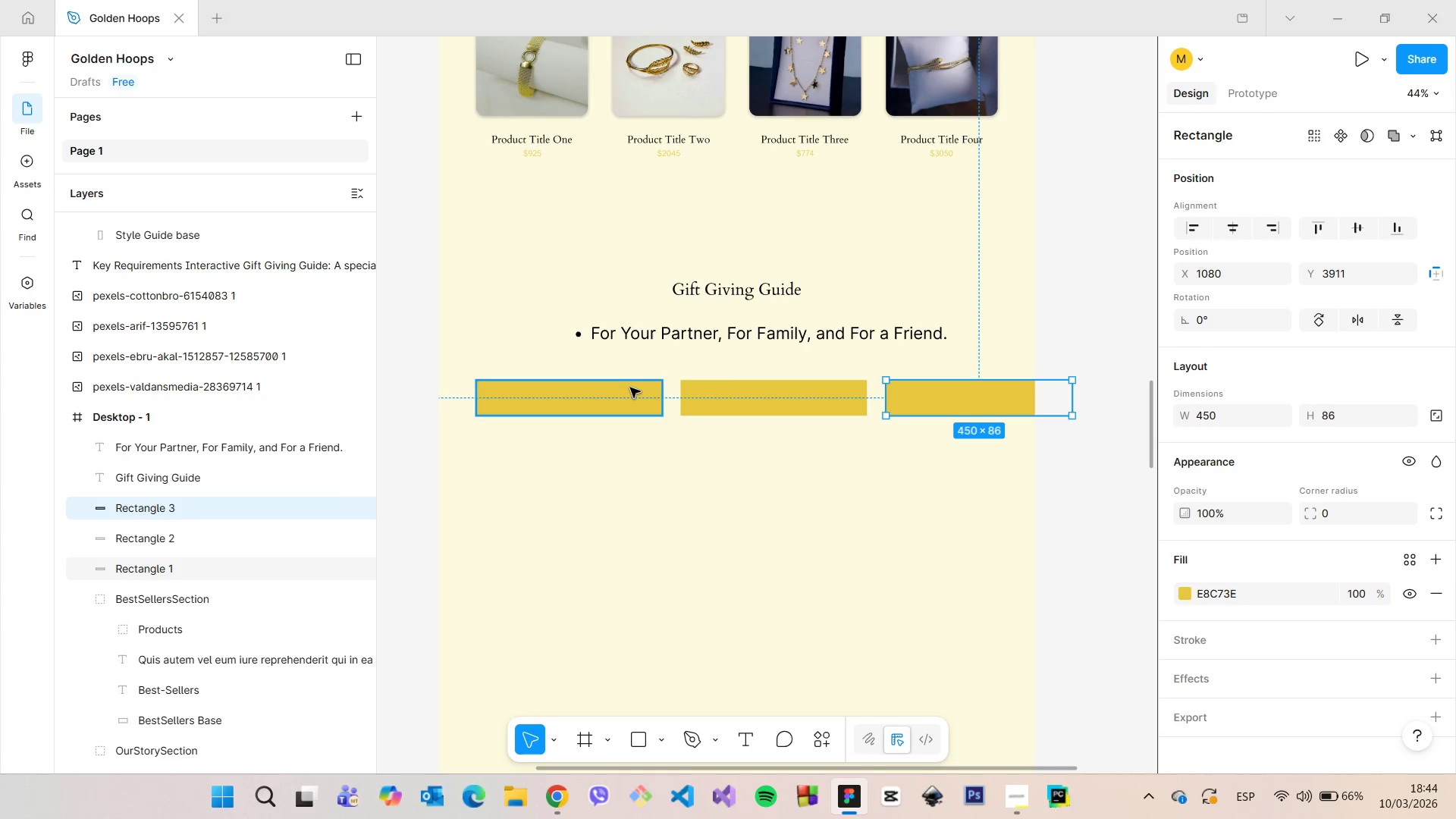 
hold_key(key=AltLeft, duration=0.61)
 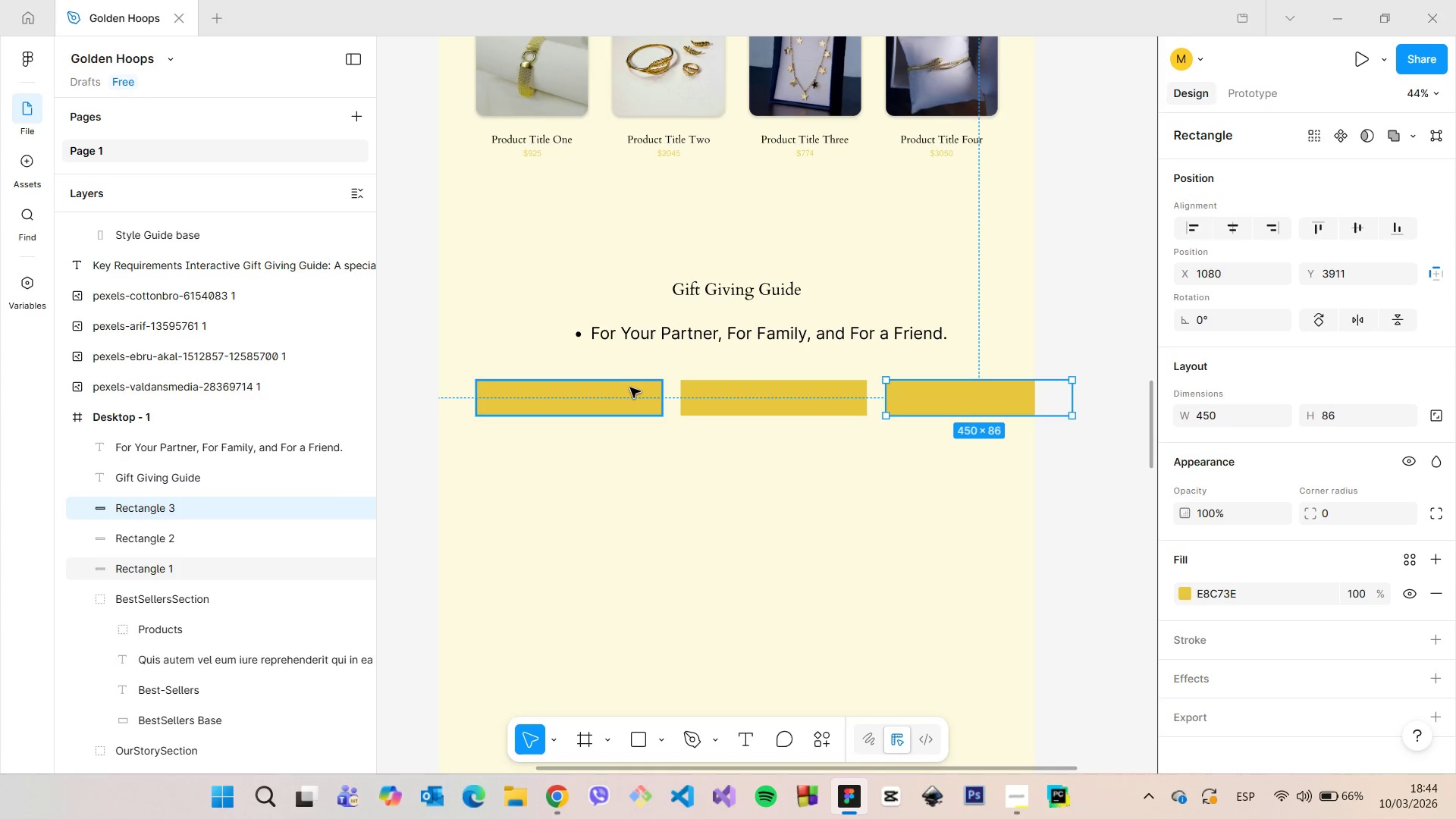 
left_click([630, 388])
 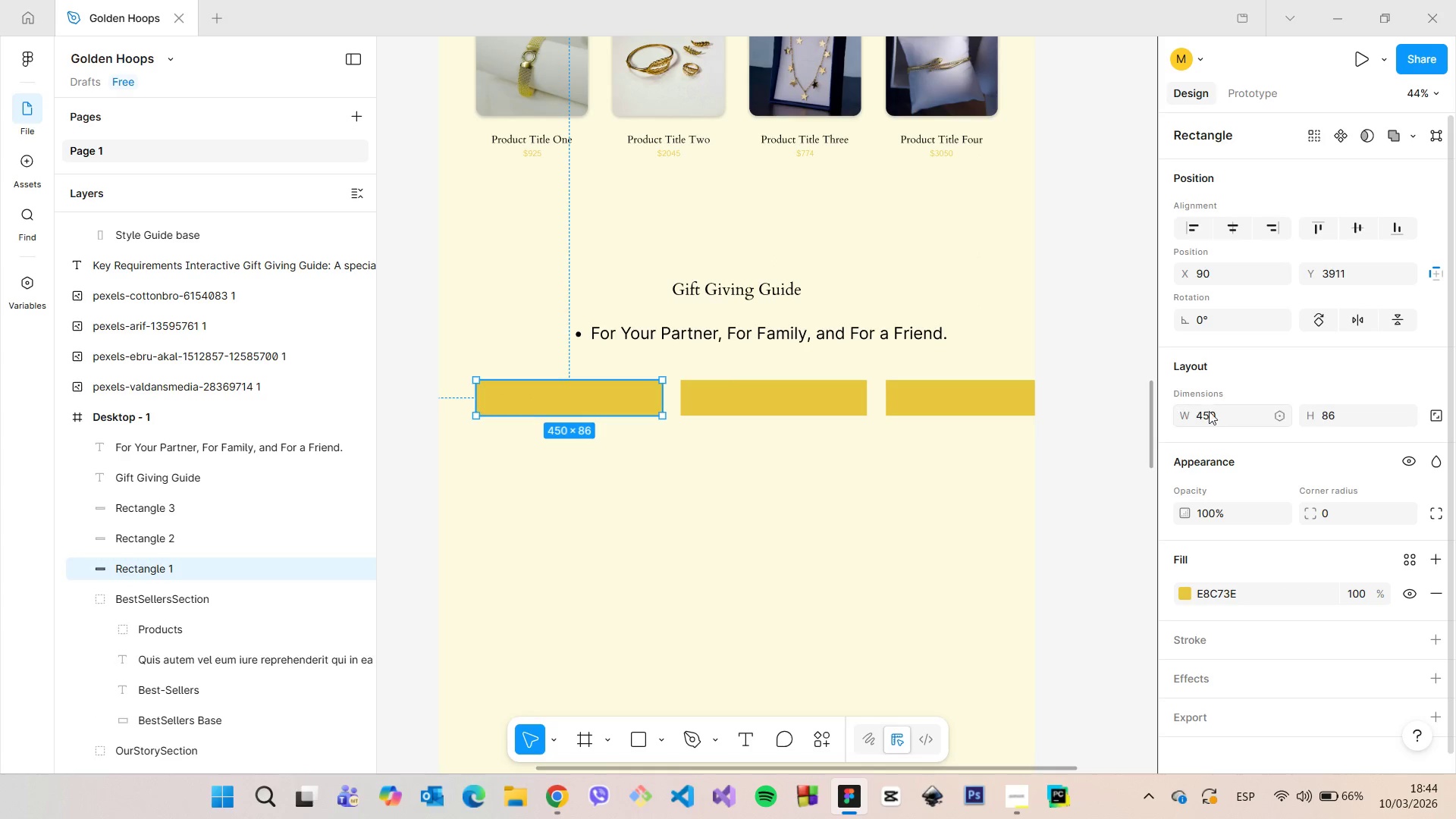 
left_click([1210, 411])
 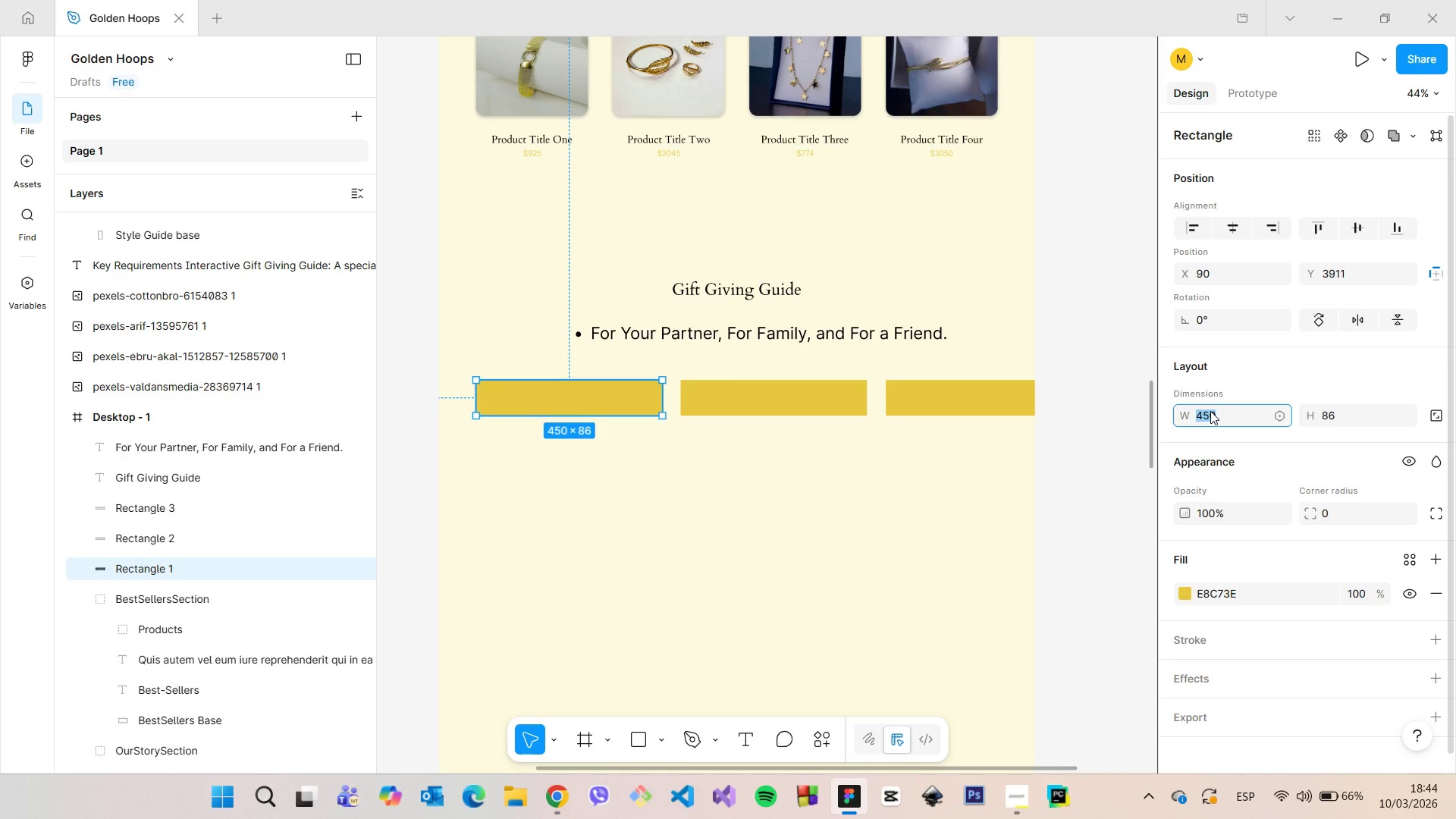 
type(4000)
key(Backspace)
 